 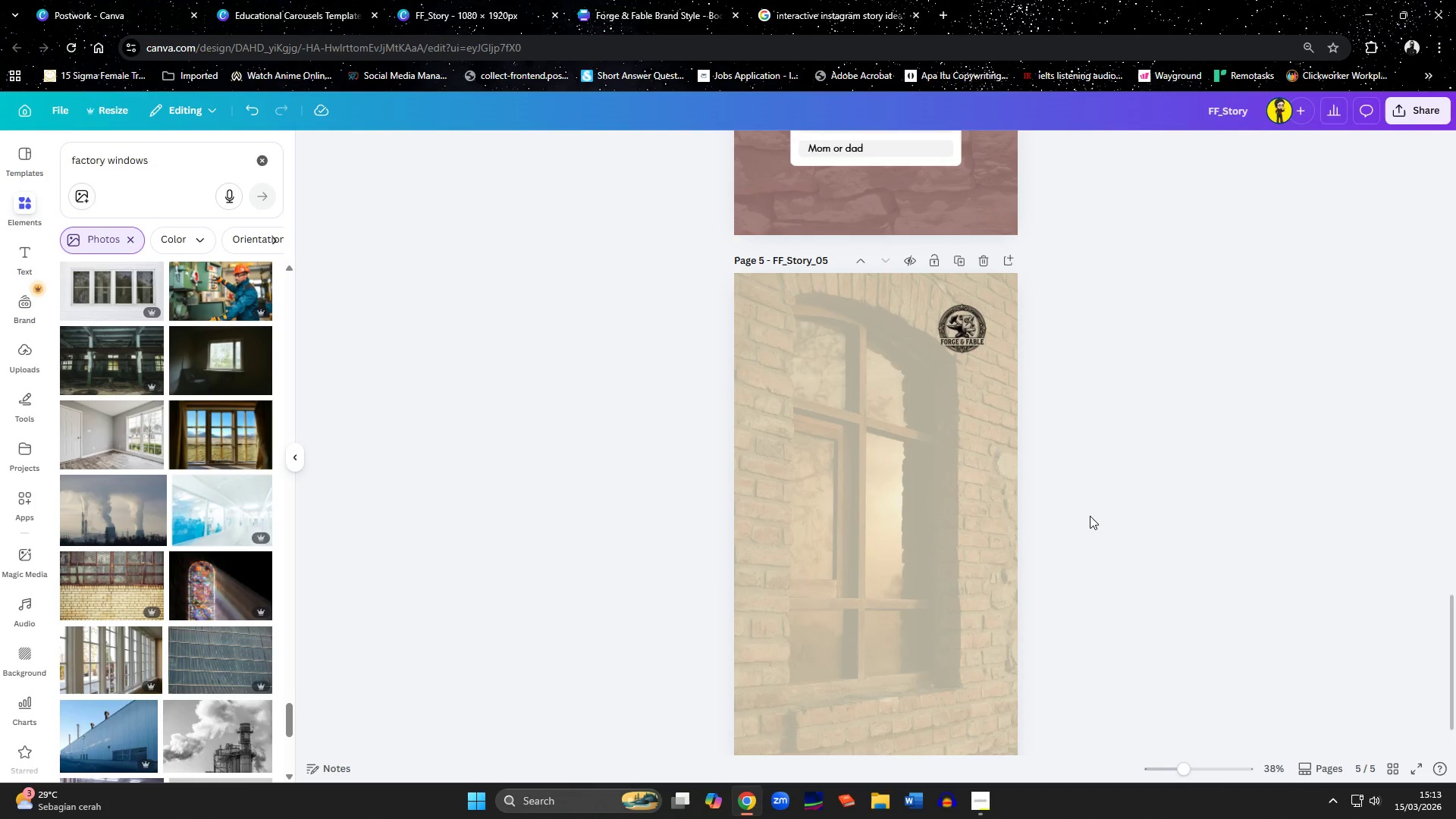 
scroll: coordinate [1100, 522], scroll_direction: down, amount: 2.0
 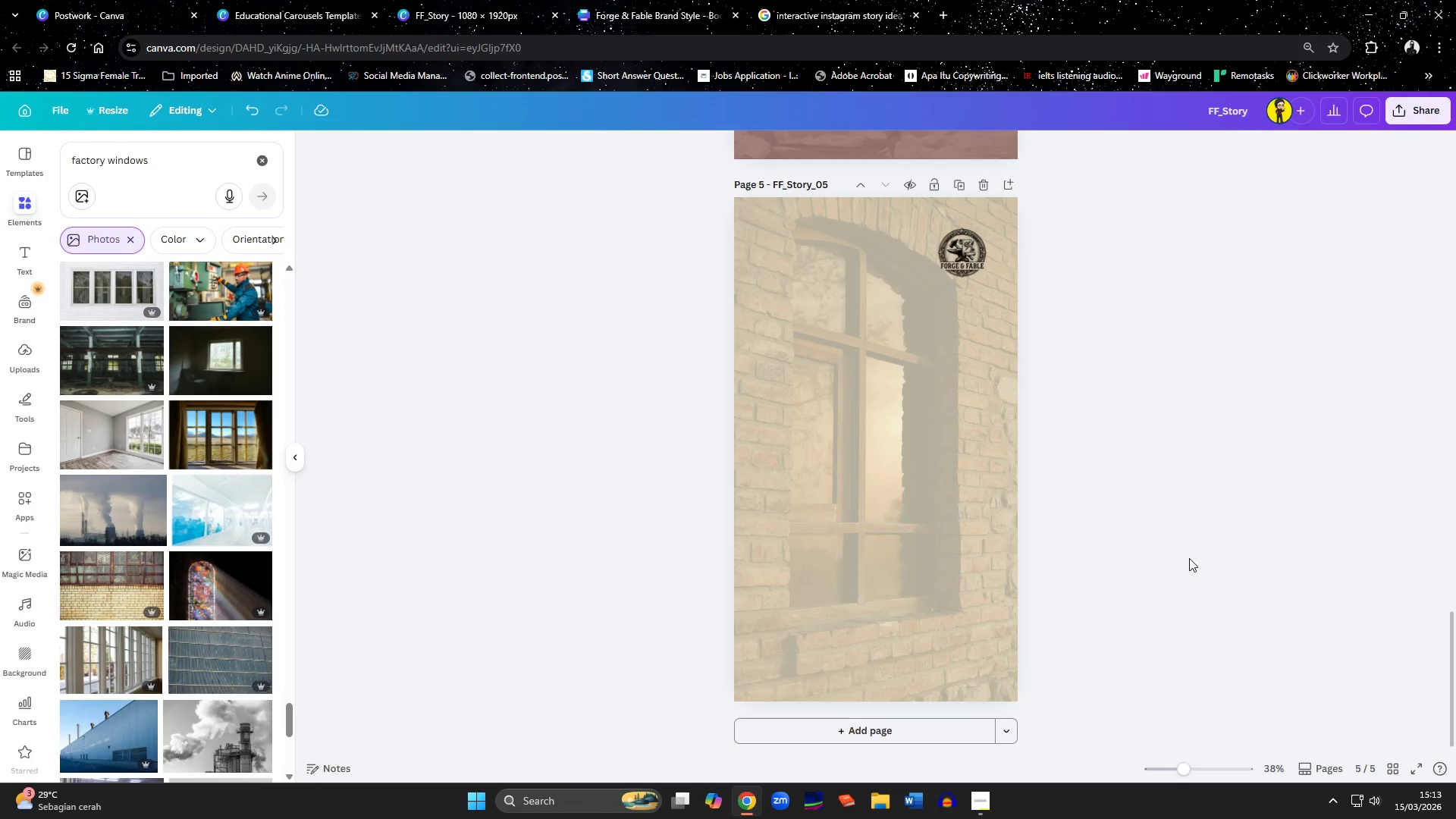 
wait(17.24)
 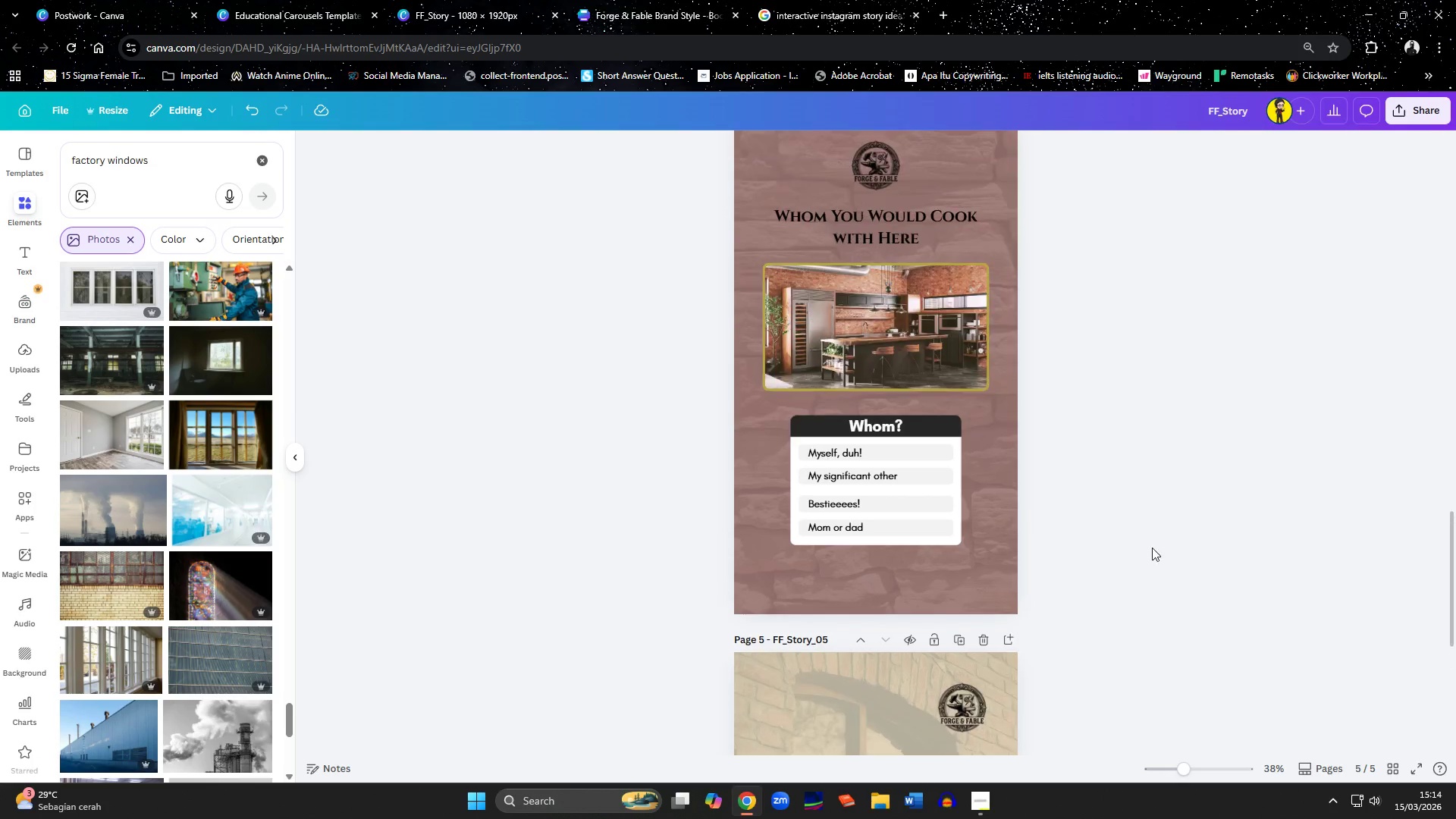 
left_click([873, 226])
 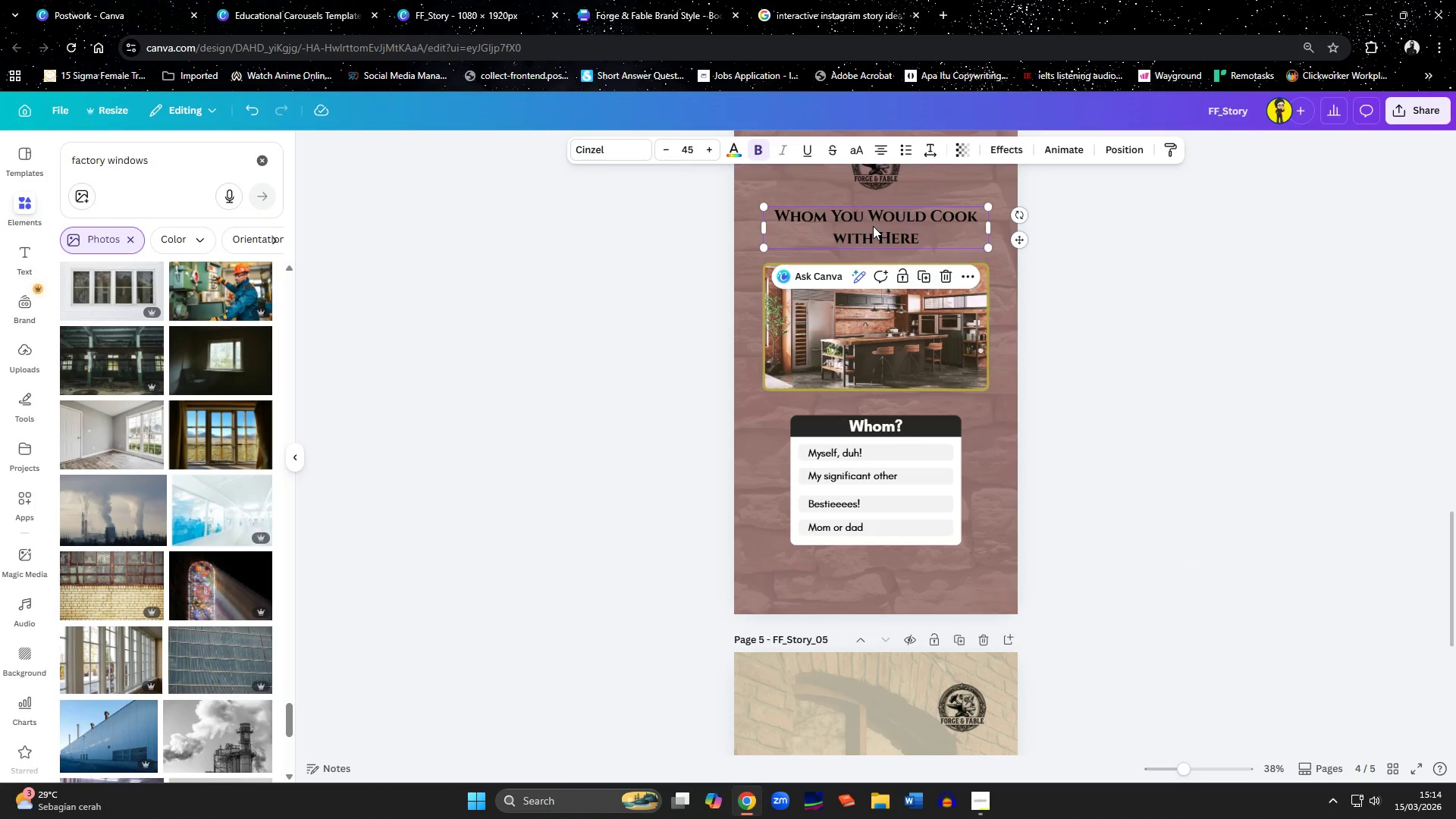 
key(Control+C)
 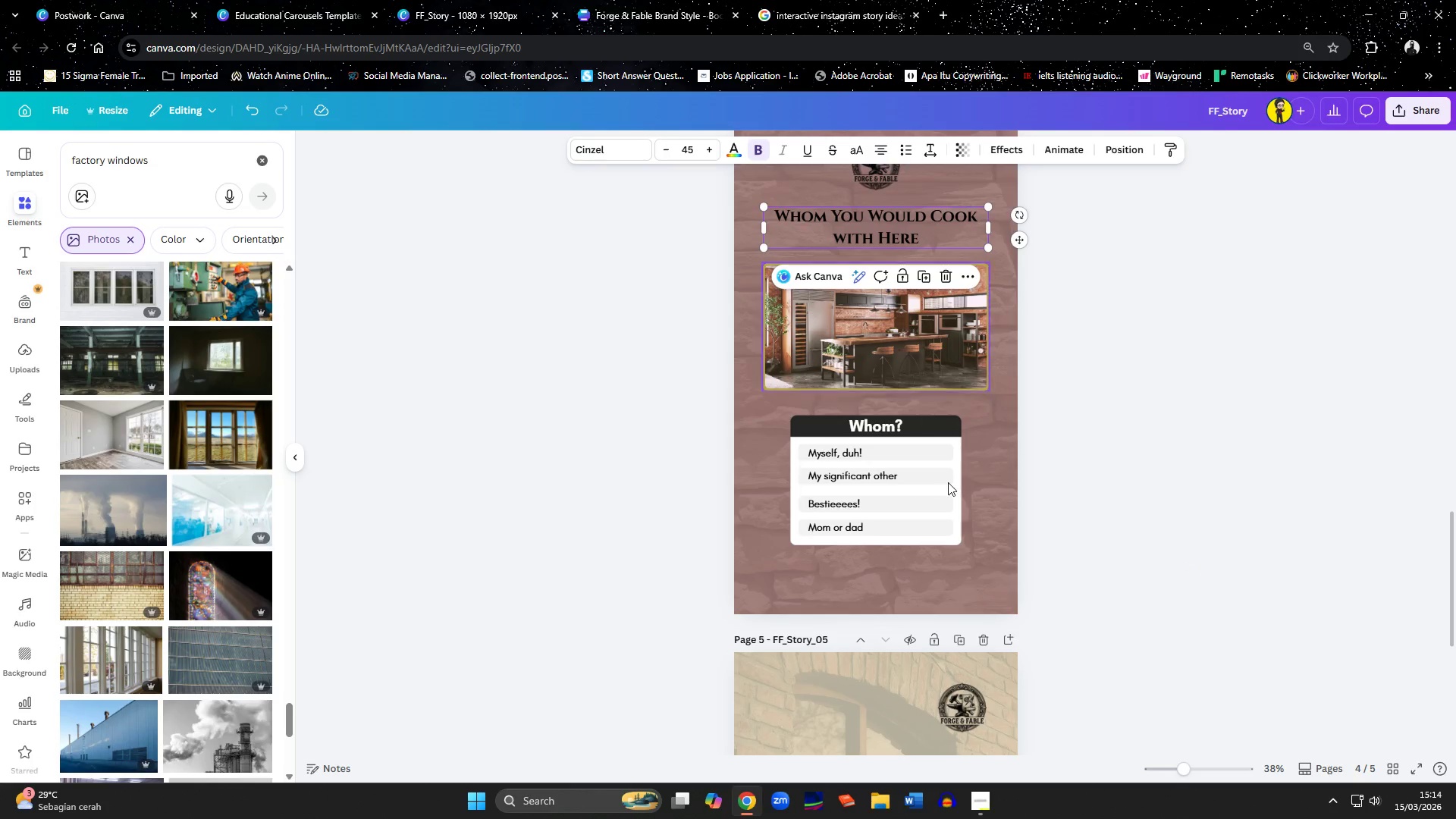 
scroll: coordinate [1189, 558], scroll_direction: up, amount: 6.0
 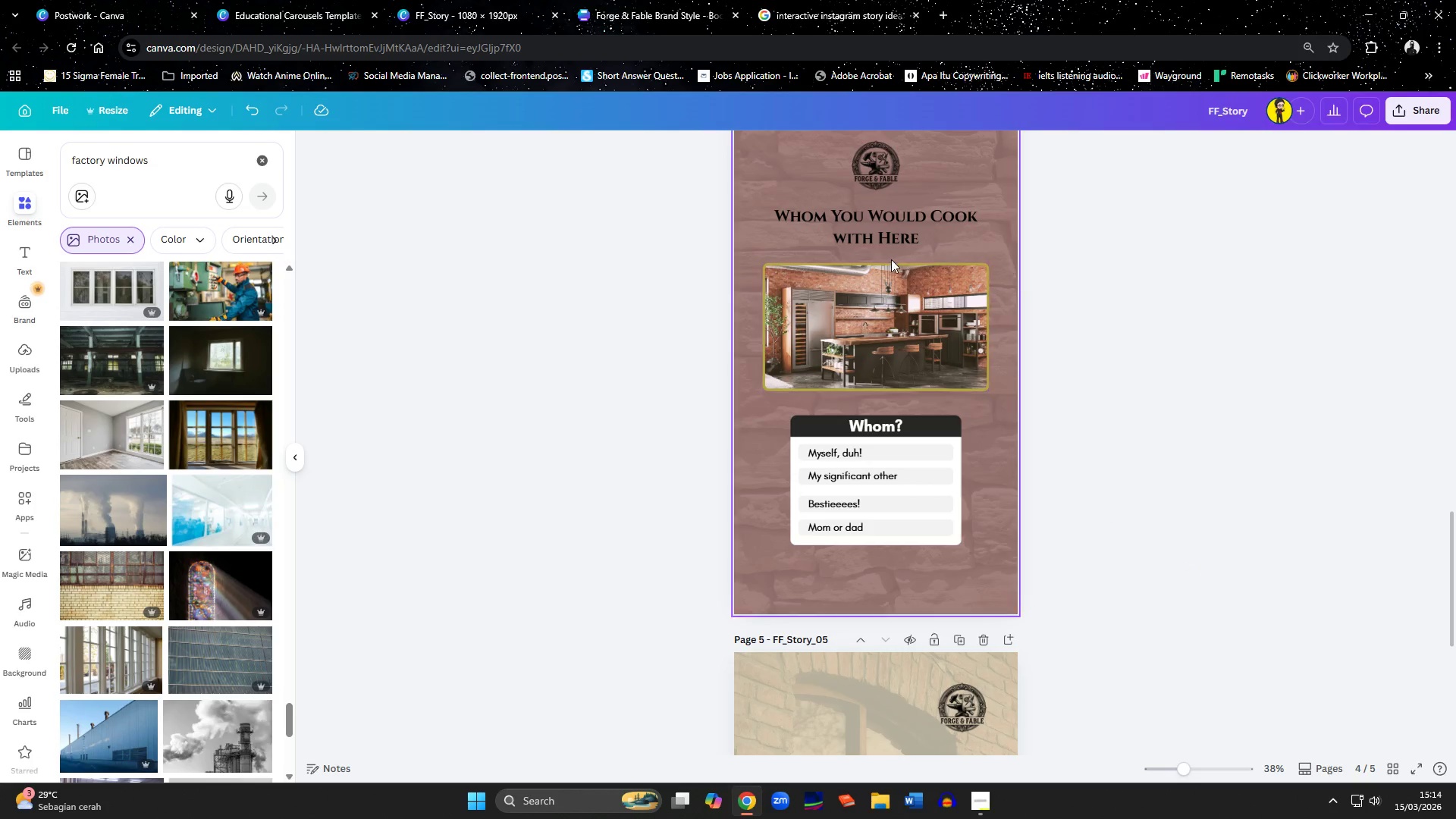 
left_click([861, 334])
 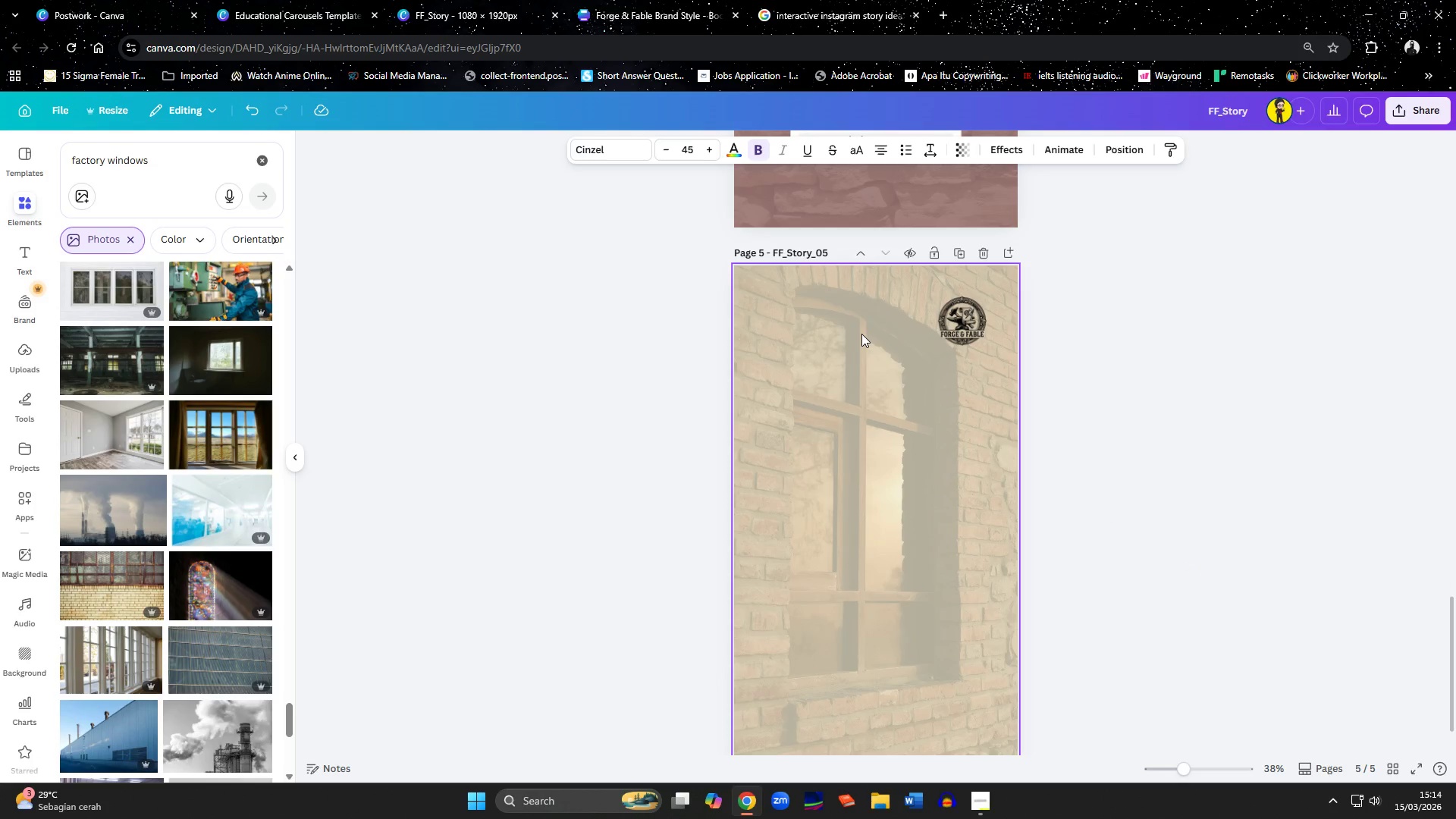 
key(Control+ControlLeft)
 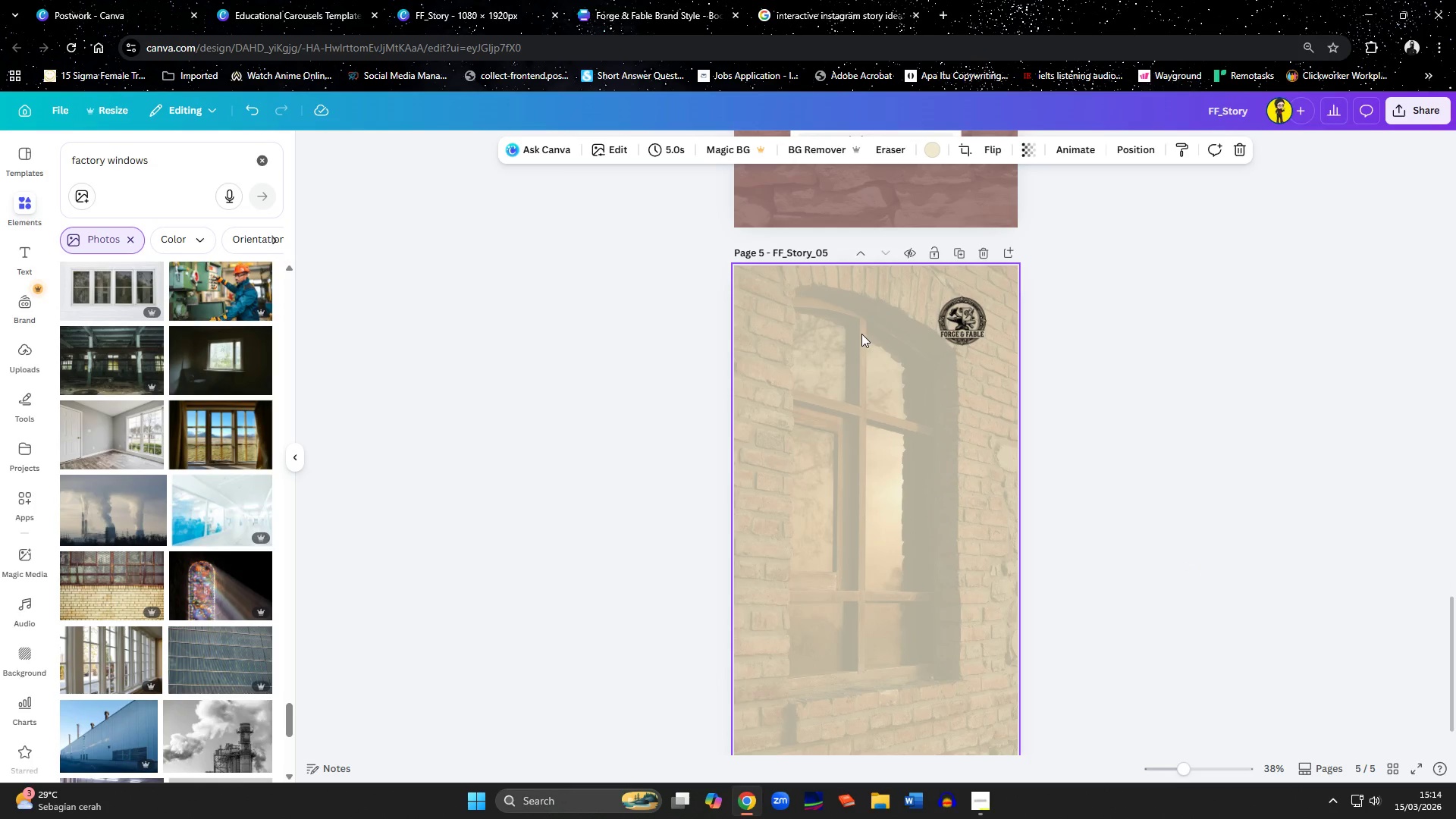 
key(Control+V)
 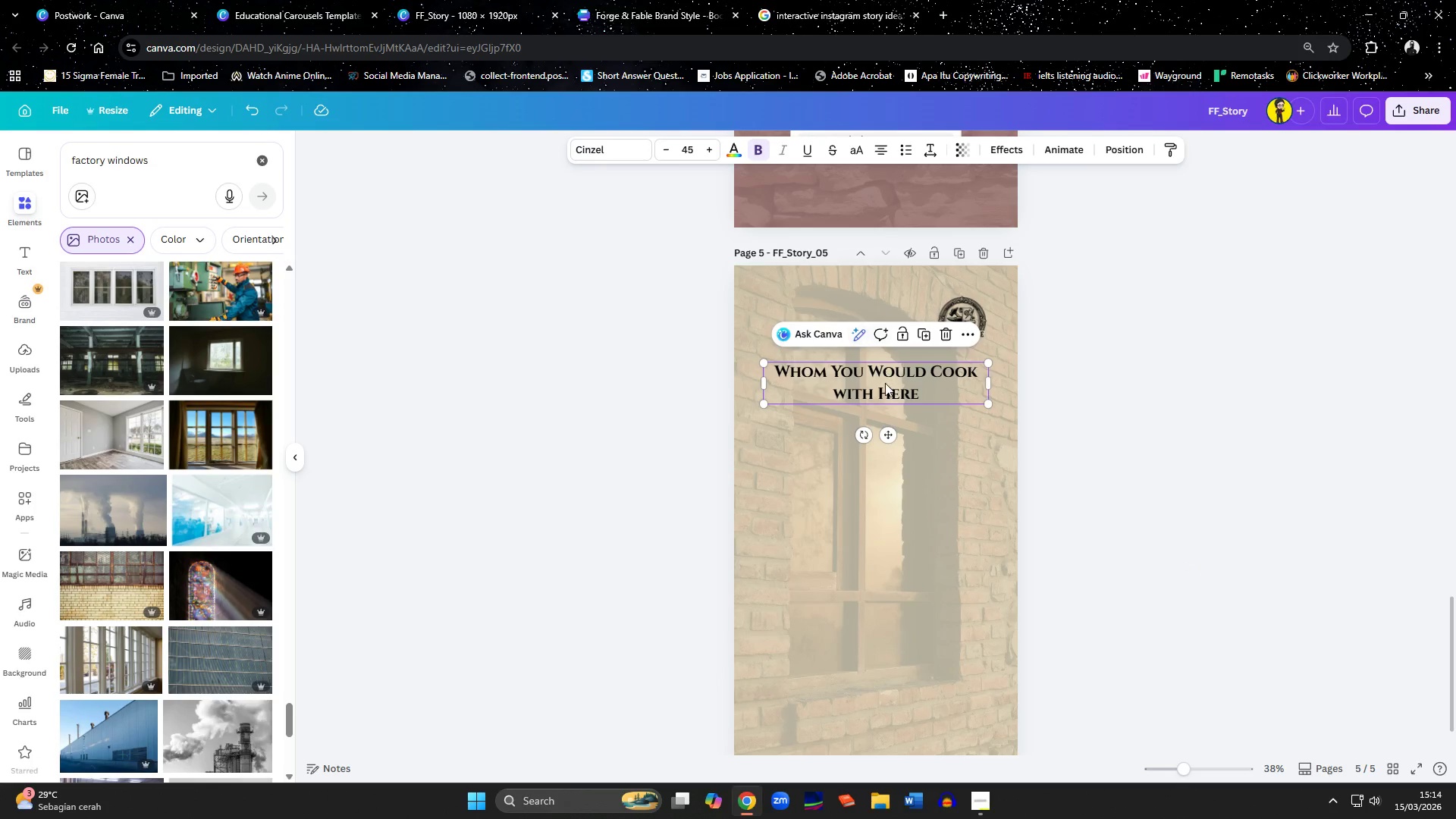 
left_click_drag(start_coordinate=[885, 383], to_coordinate=[881, 318])
 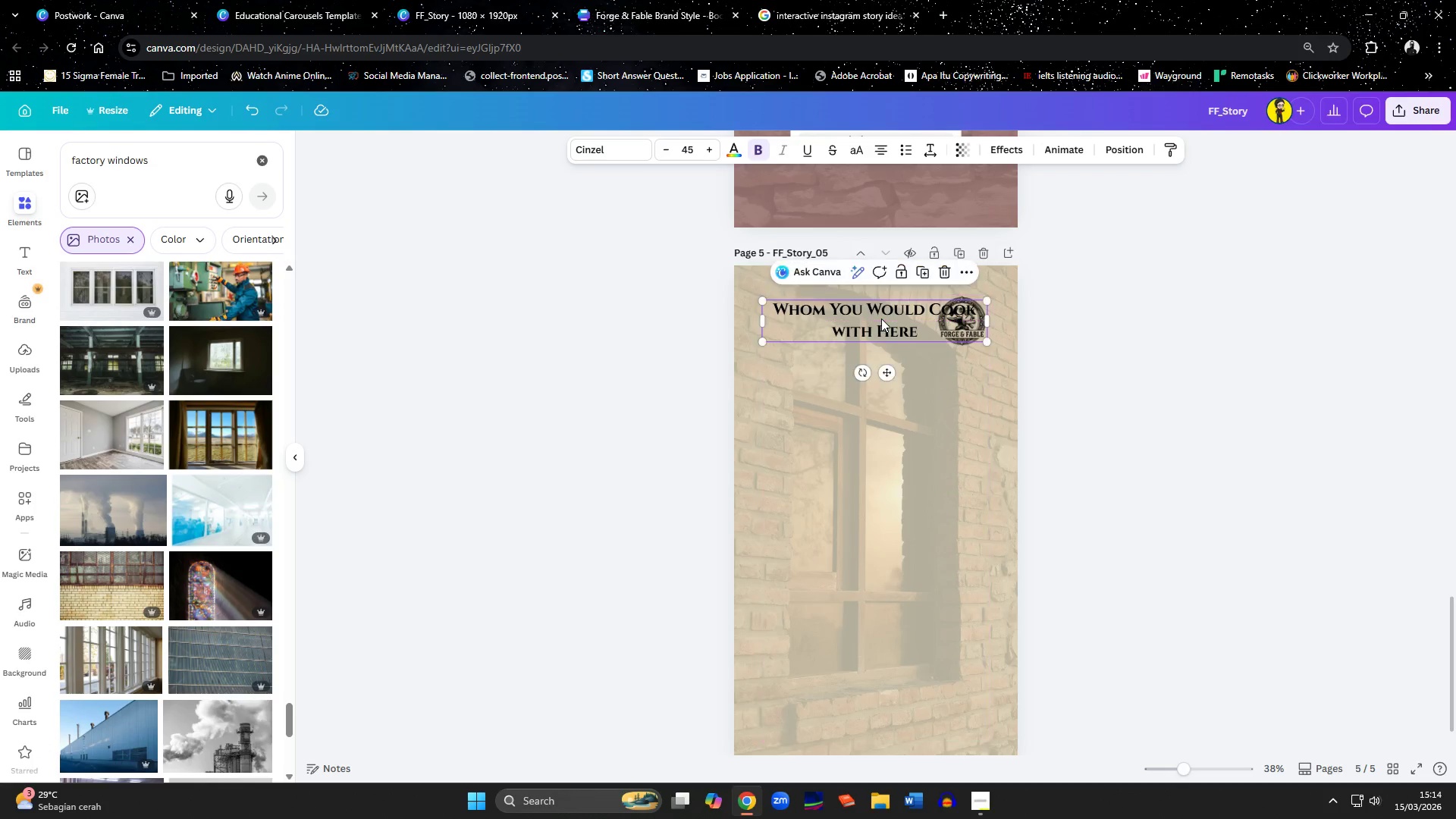 
scroll: coordinate [949, 488], scroll_direction: down, amount: 5.0
 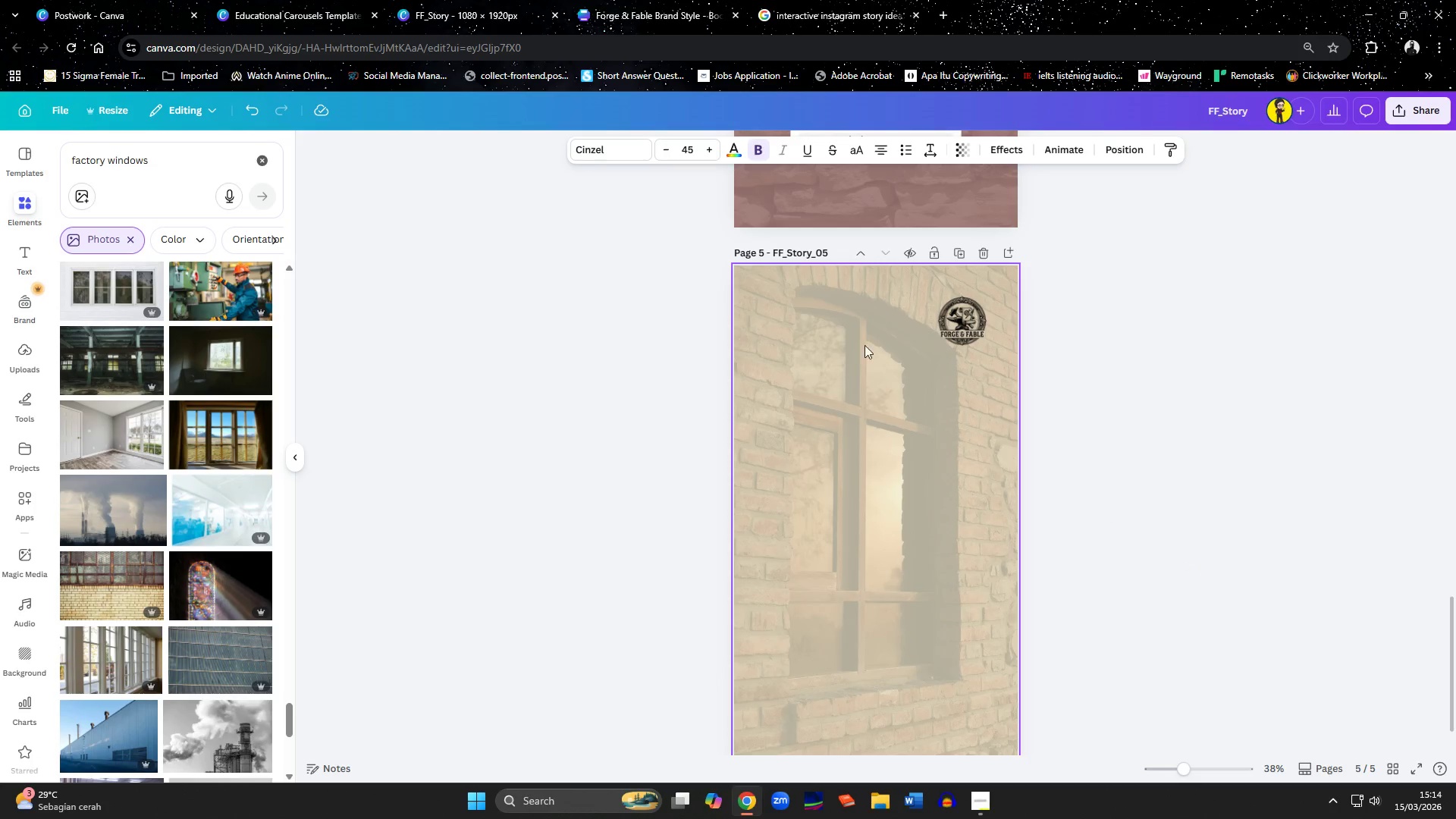 
left_click([881, 318])
 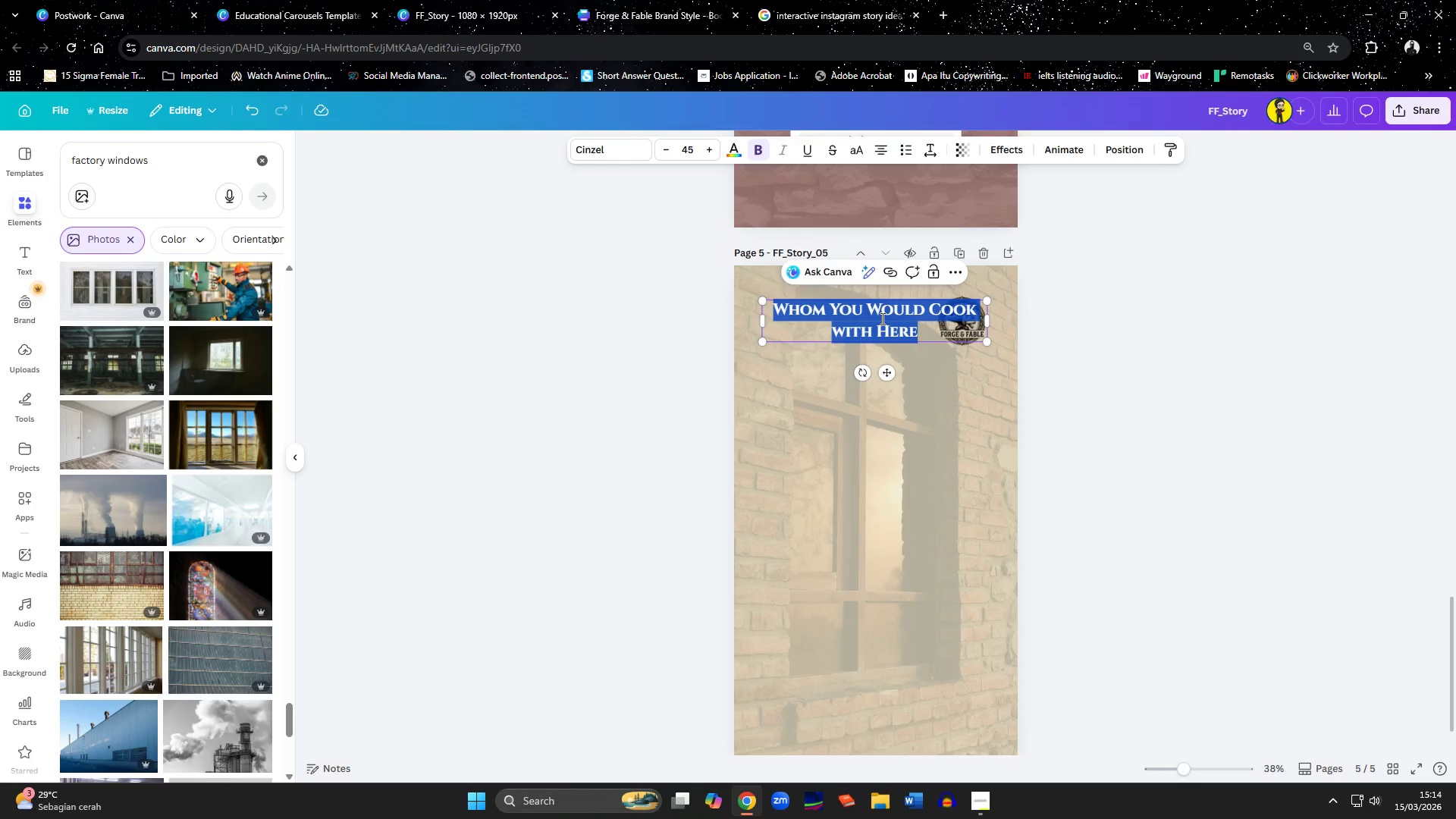 
type(What i)
key(Backspace)
type(Ifs.....)
 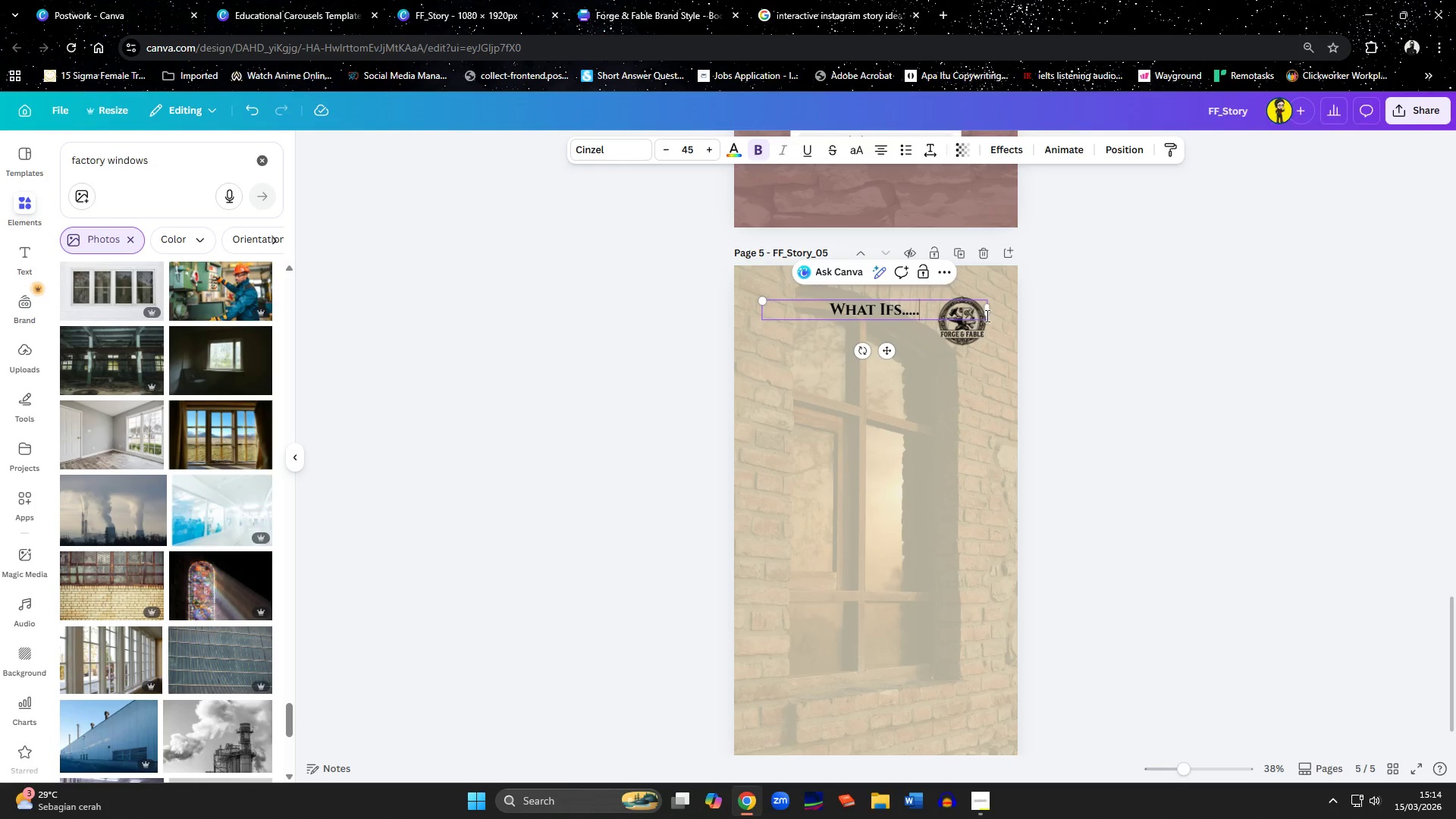 
left_click_drag(start_coordinate=[991, 310], to_coordinate=[899, 309])
 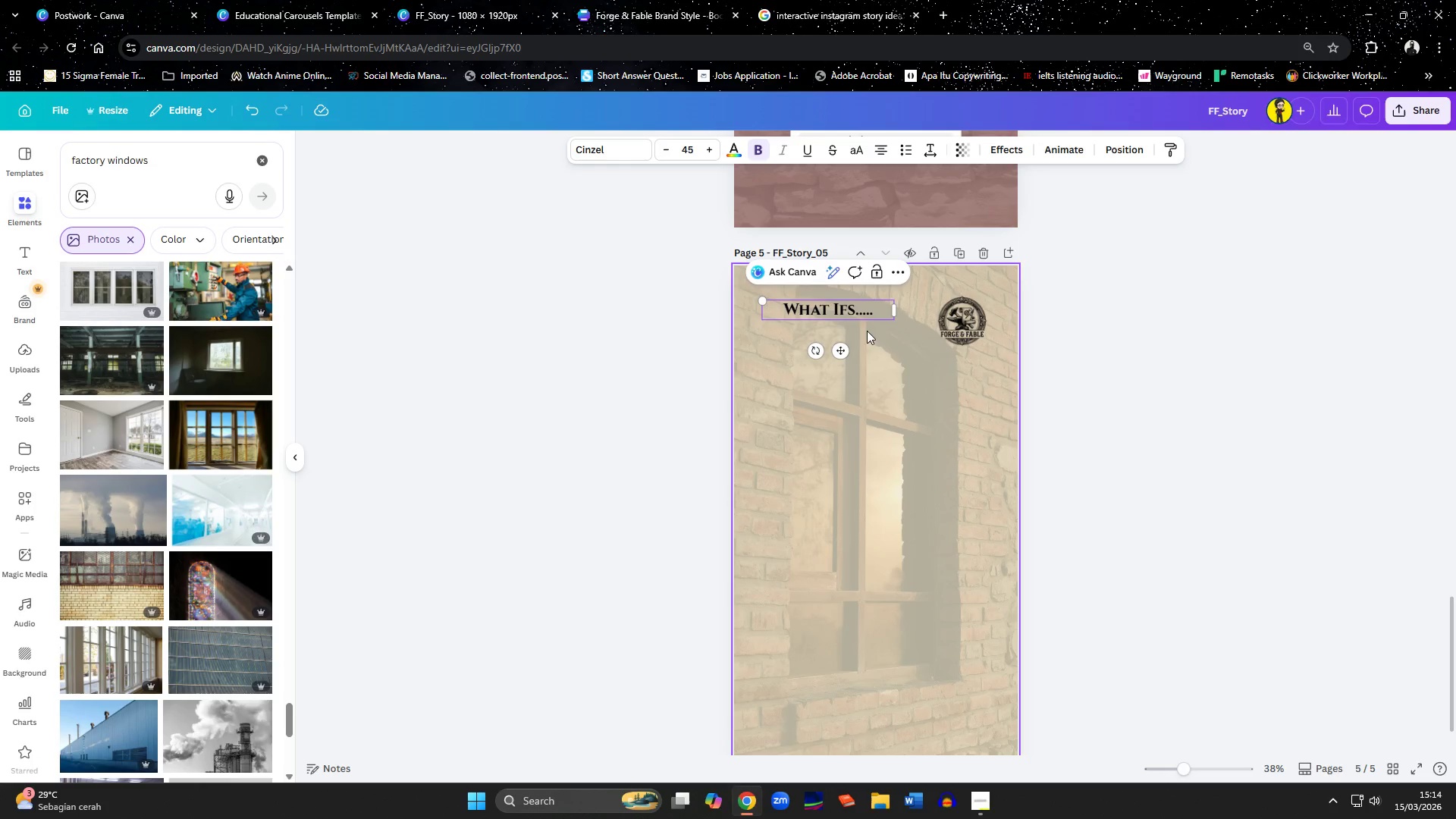 
left_click([887, 337])
 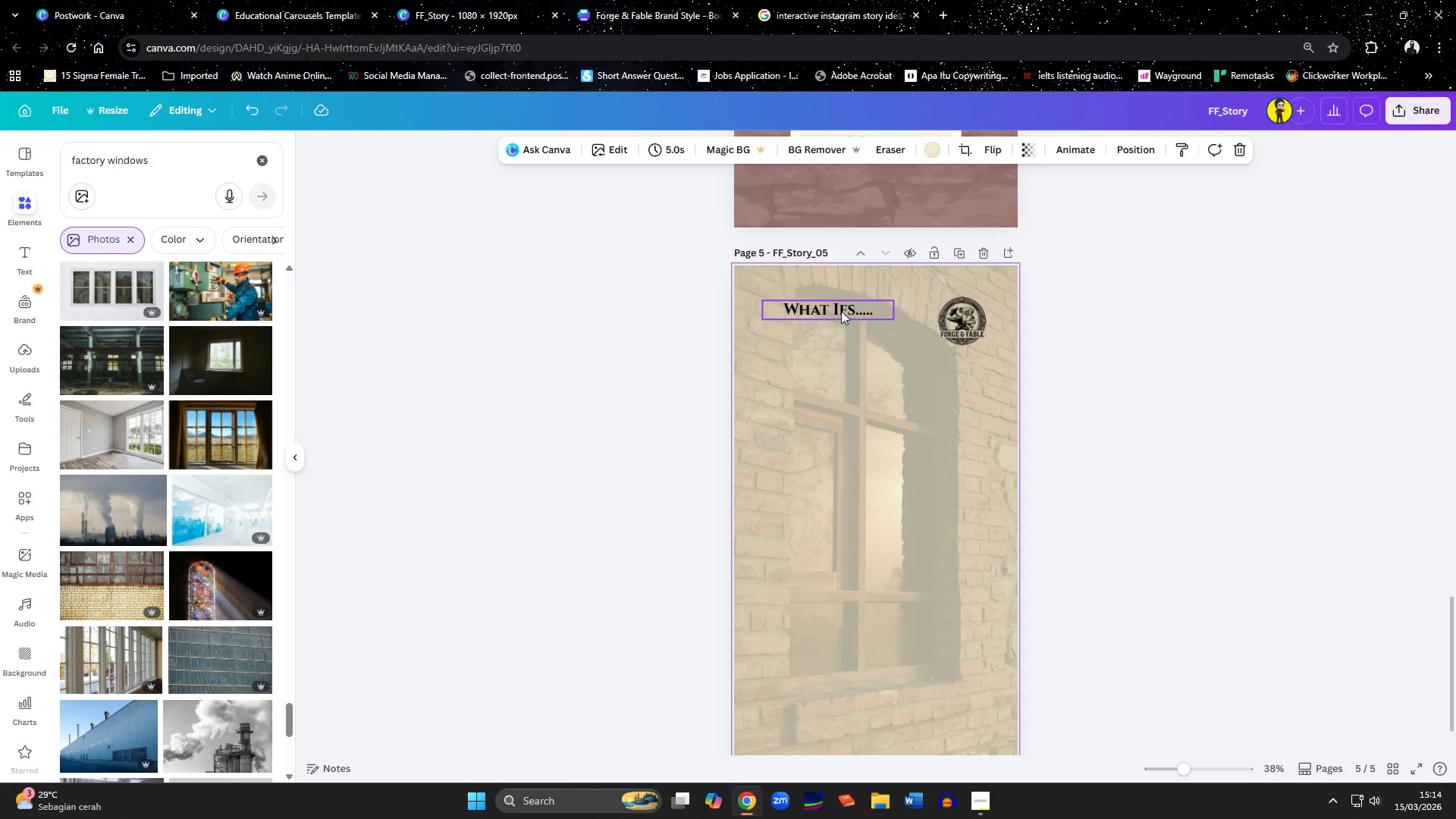 
left_click_drag(start_coordinate=[839, 309], to_coordinate=[858, 321])
 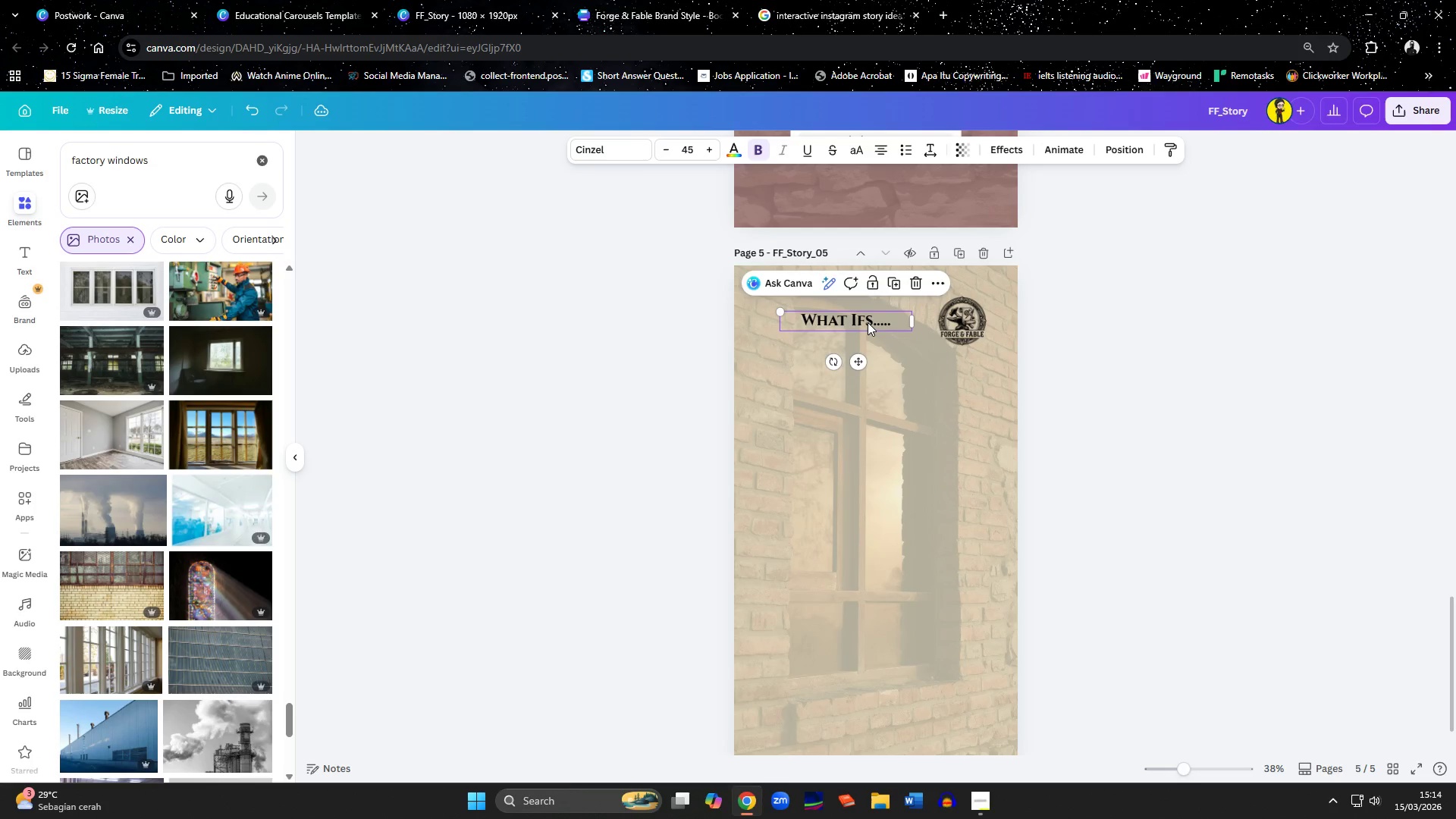 
left_click([869, 322])
 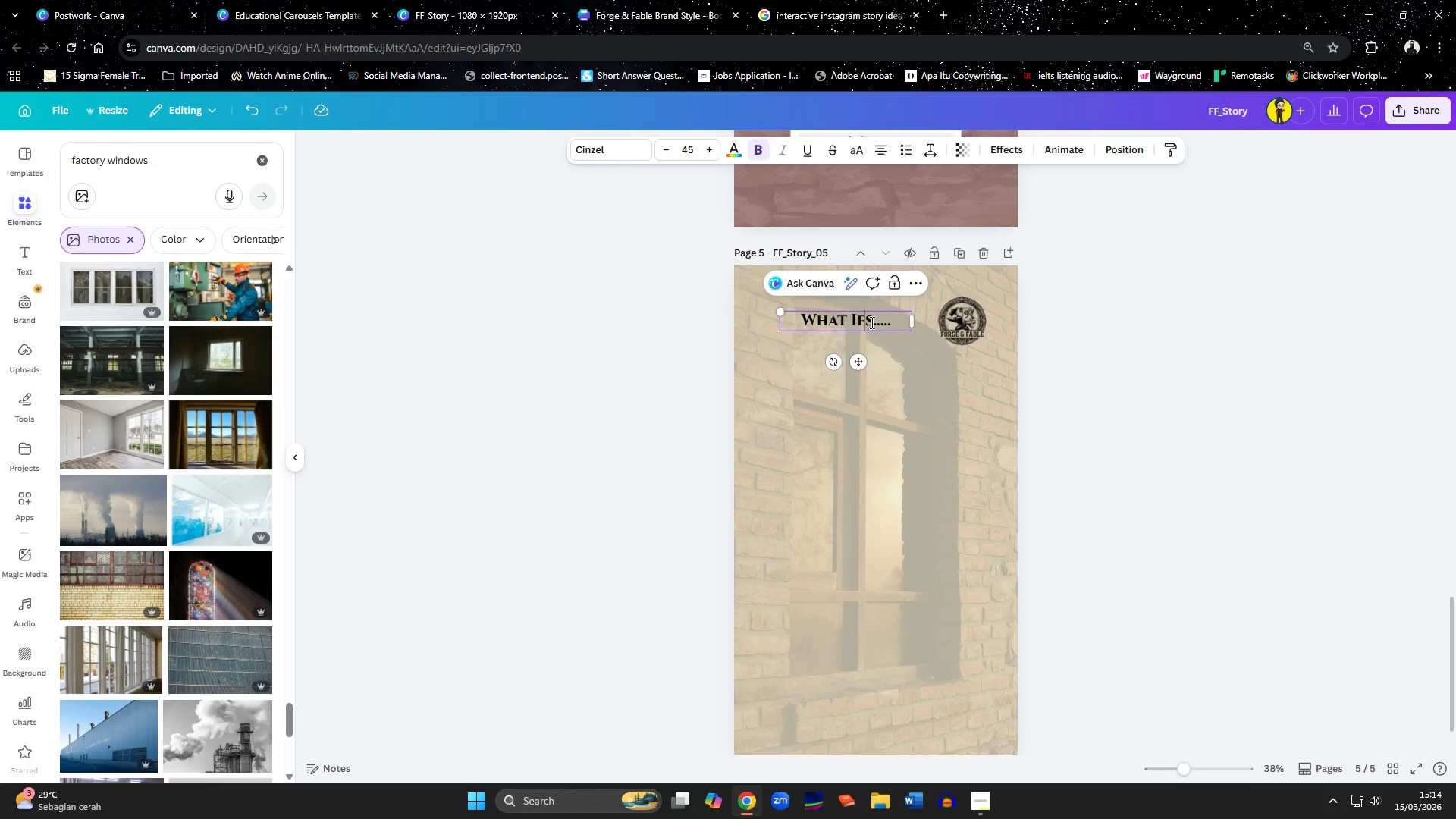 
left_click([871, 322])
 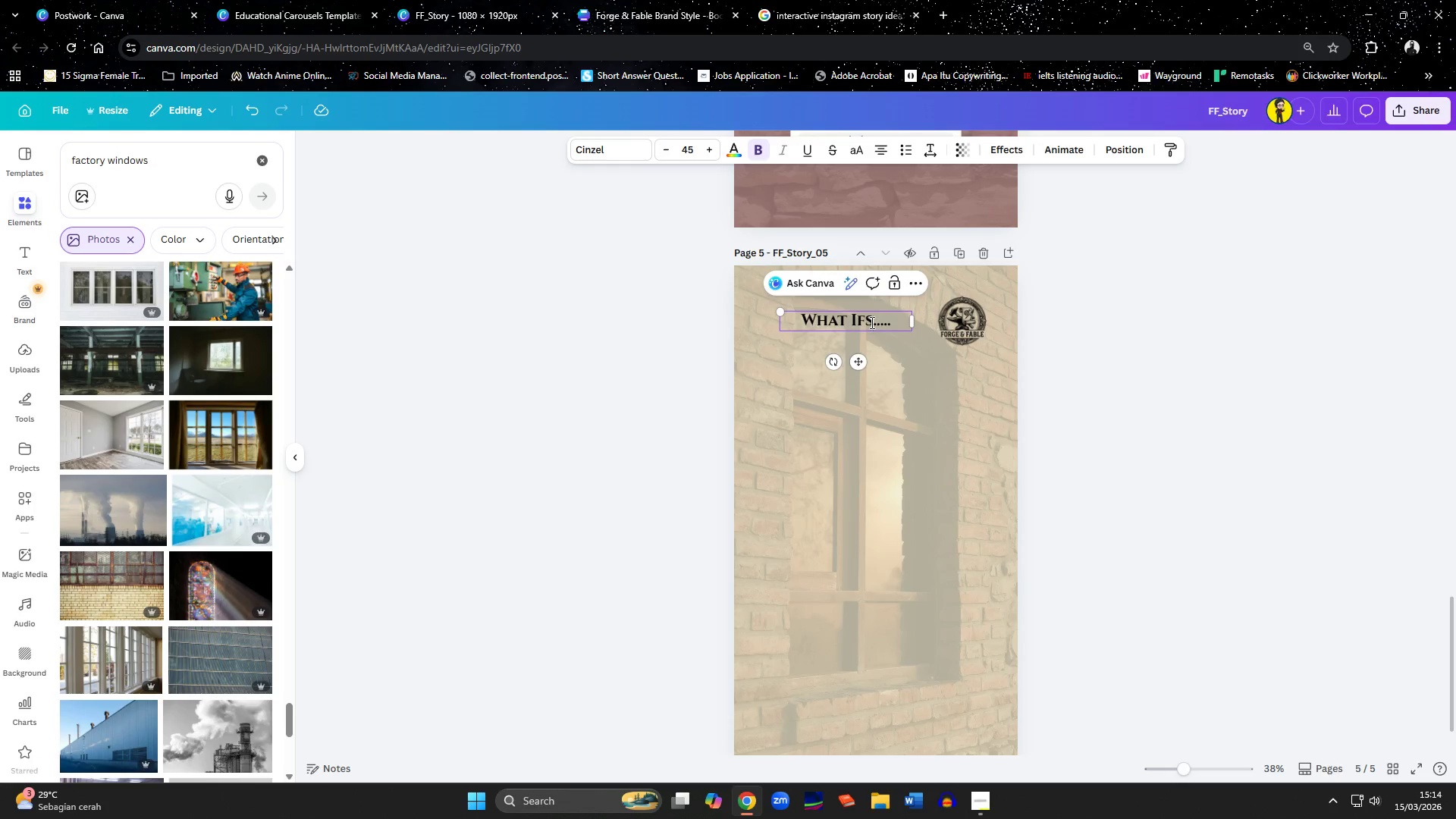 
key(Backspace)
 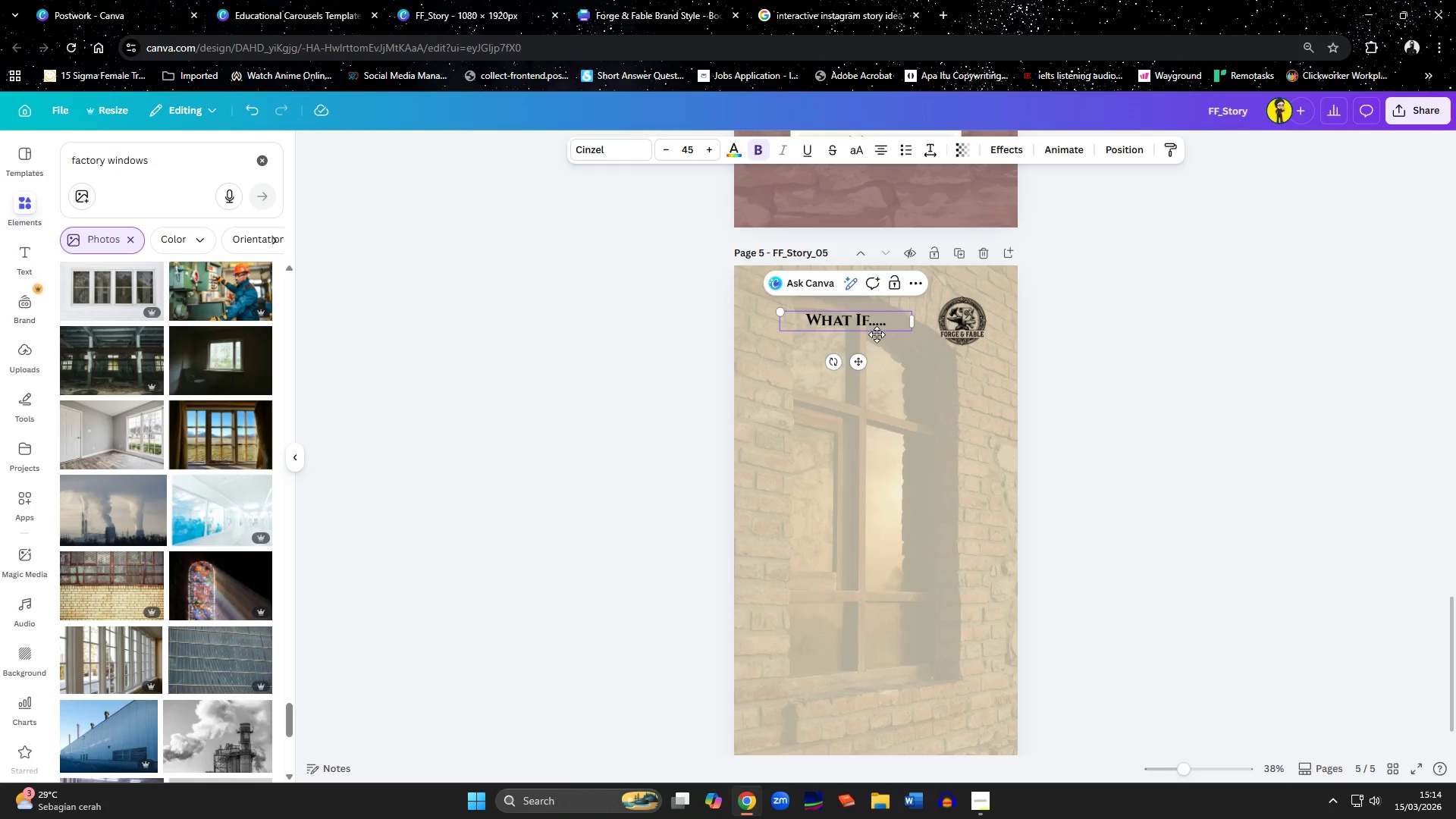 
left_click([885, 350])
 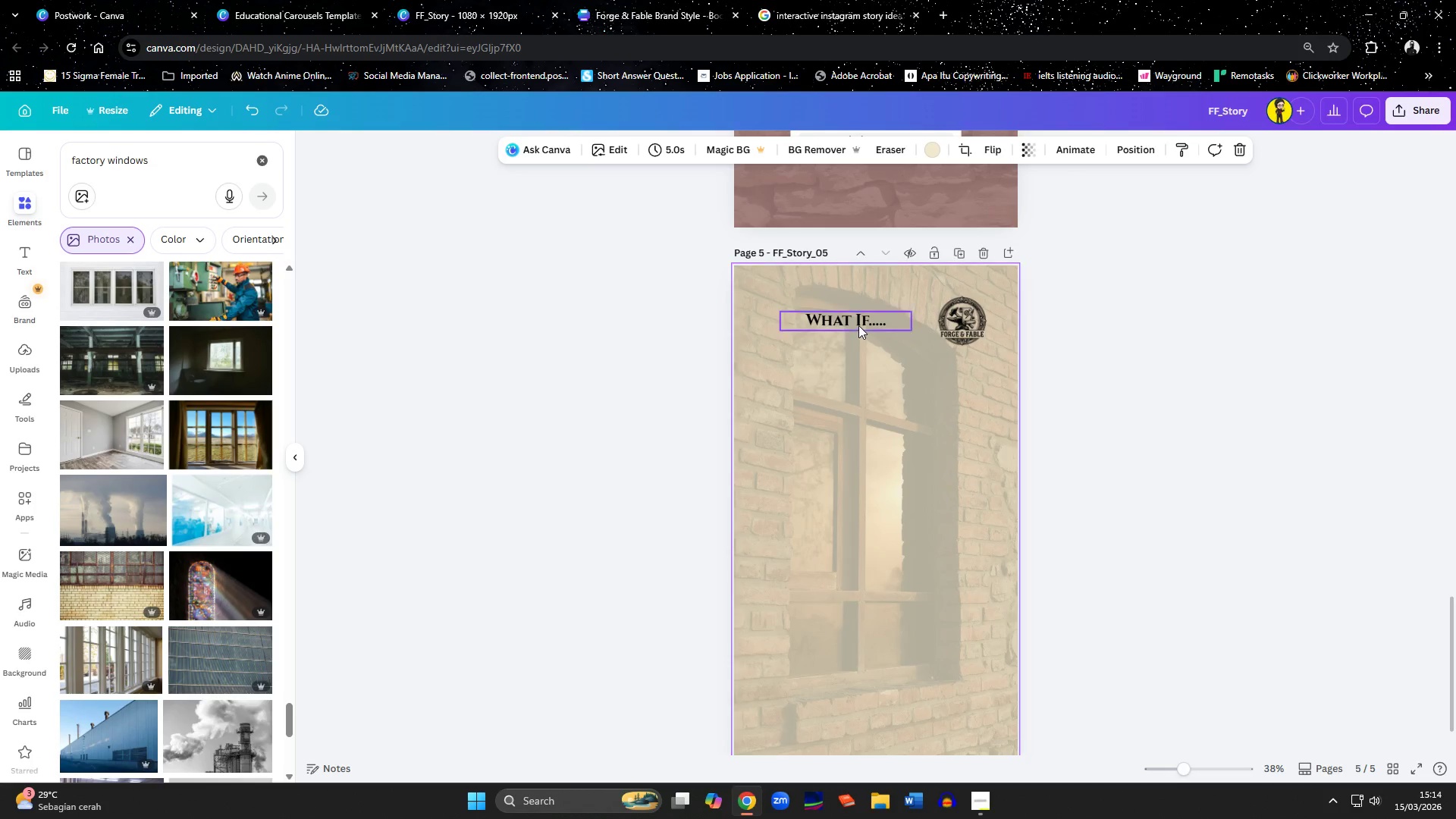 
left_click_drag(start_coordinate=[856, 322], to_coordinate=[864, 322])
 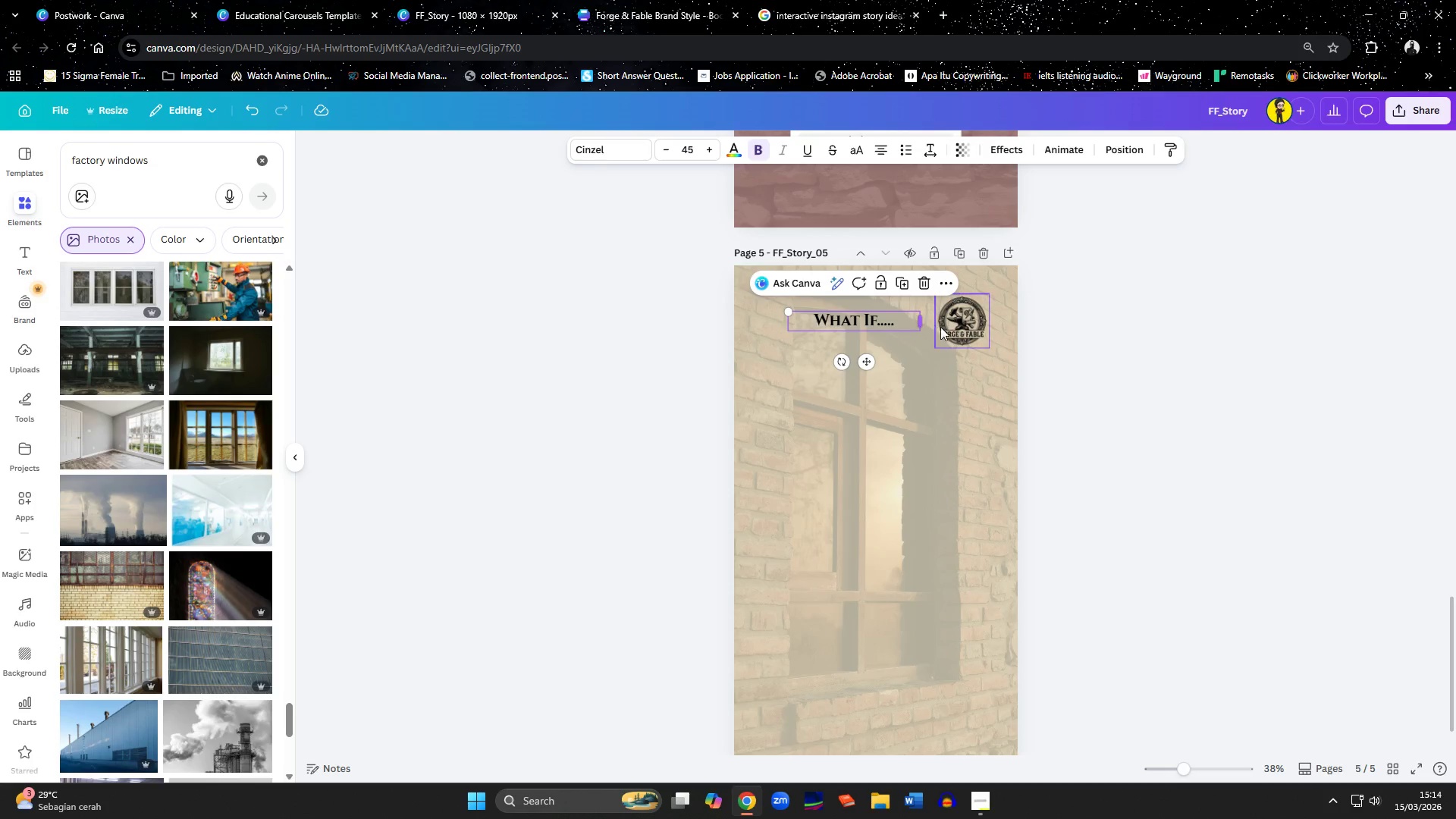 
left_click_drag(start_coordinate=[943, 327], to_coordinate=[923, 330])
 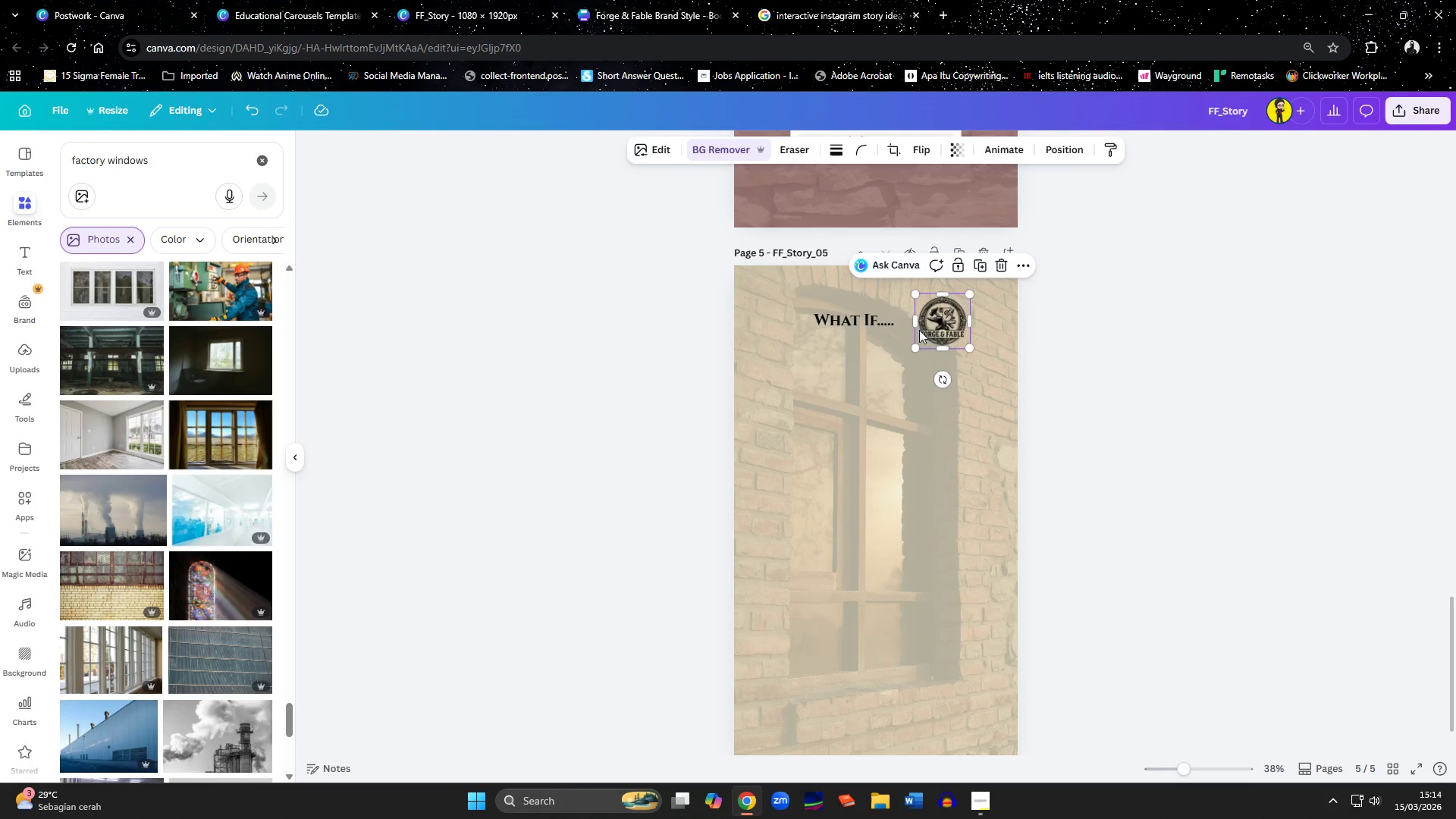 
hold_key(key=ShiftLeft, duration=0.69)
 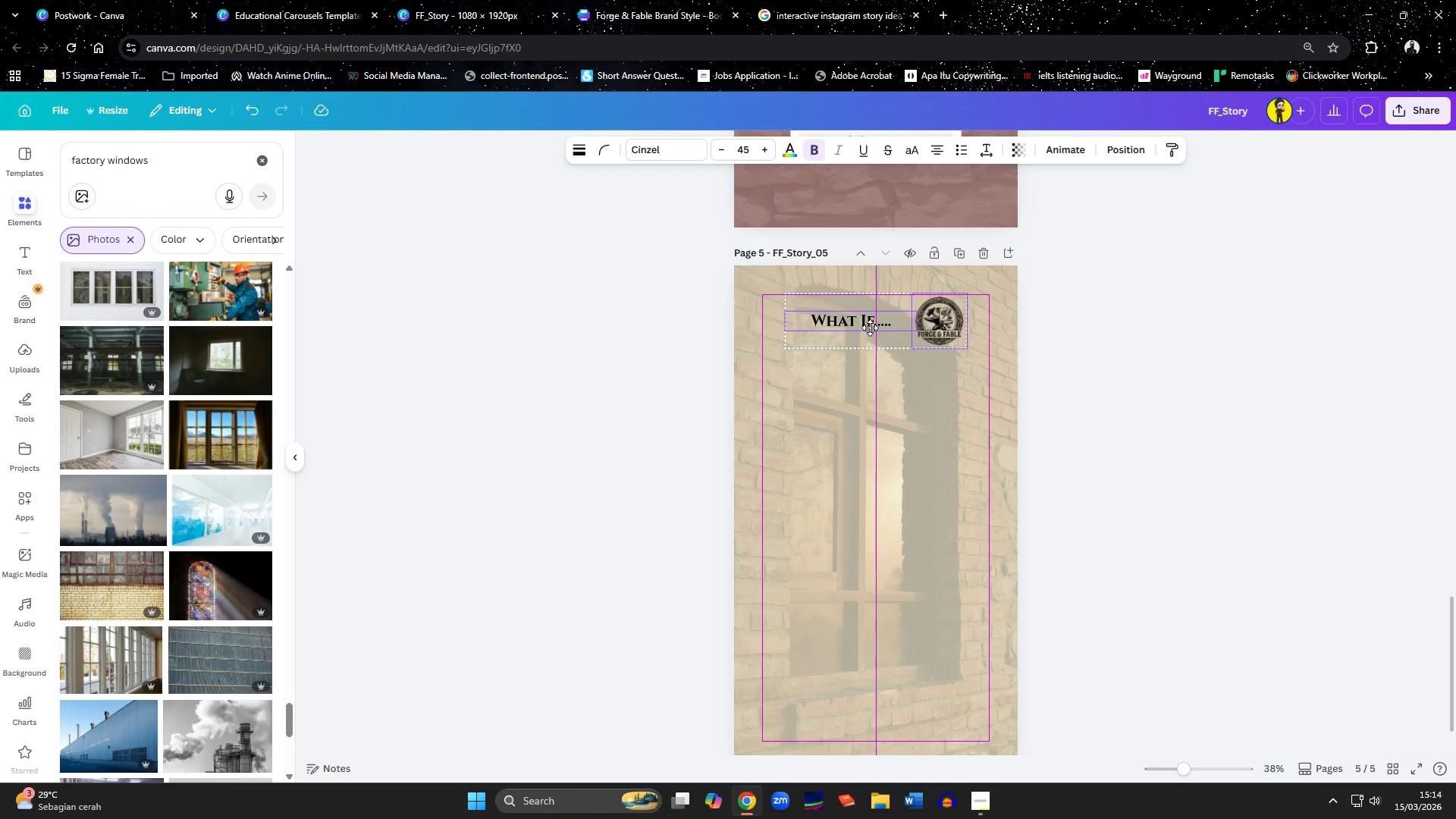 
left_click([971, 438])
 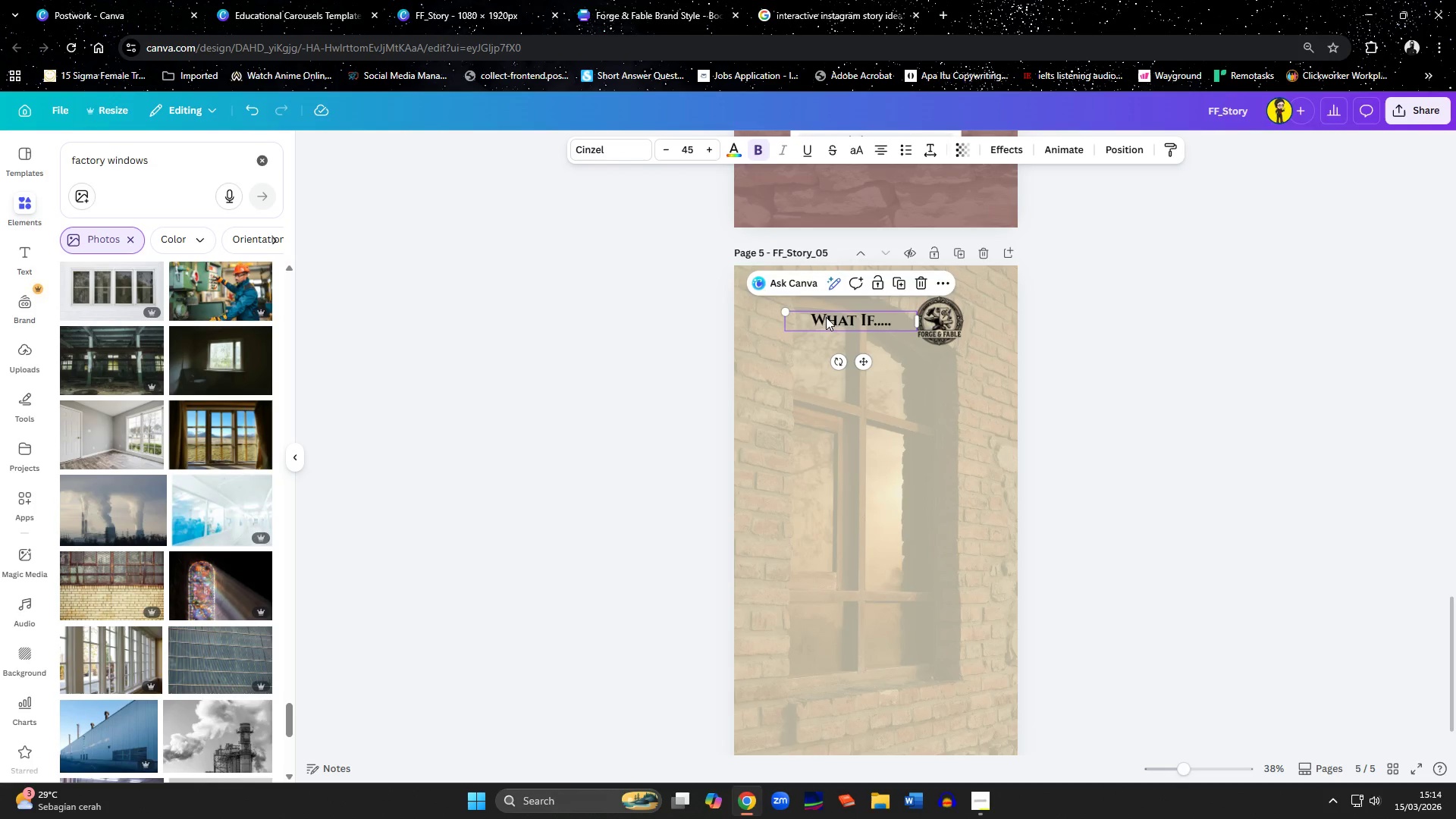 
double_click([708, 149])
 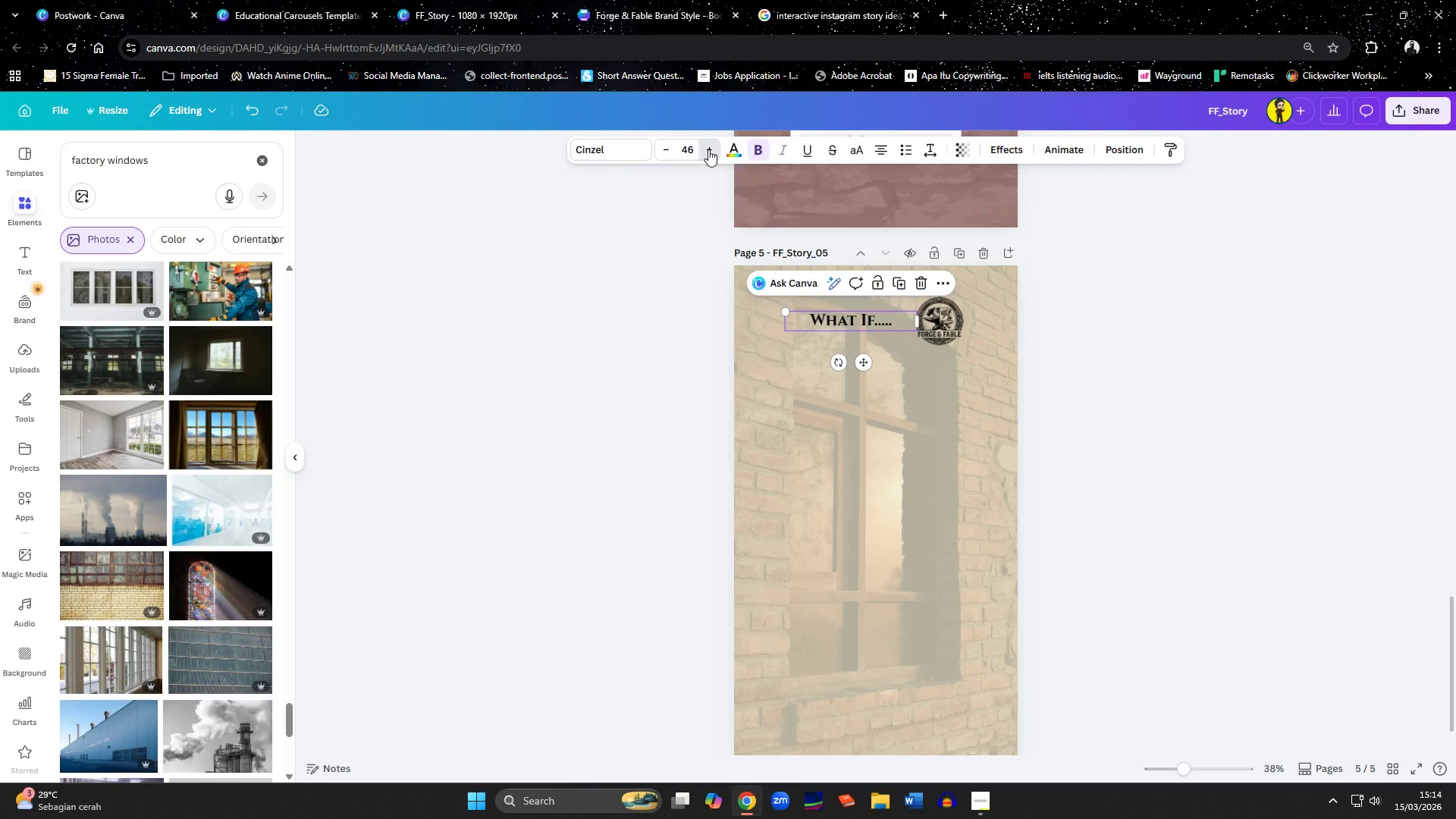 
triple_click([708, 149])
 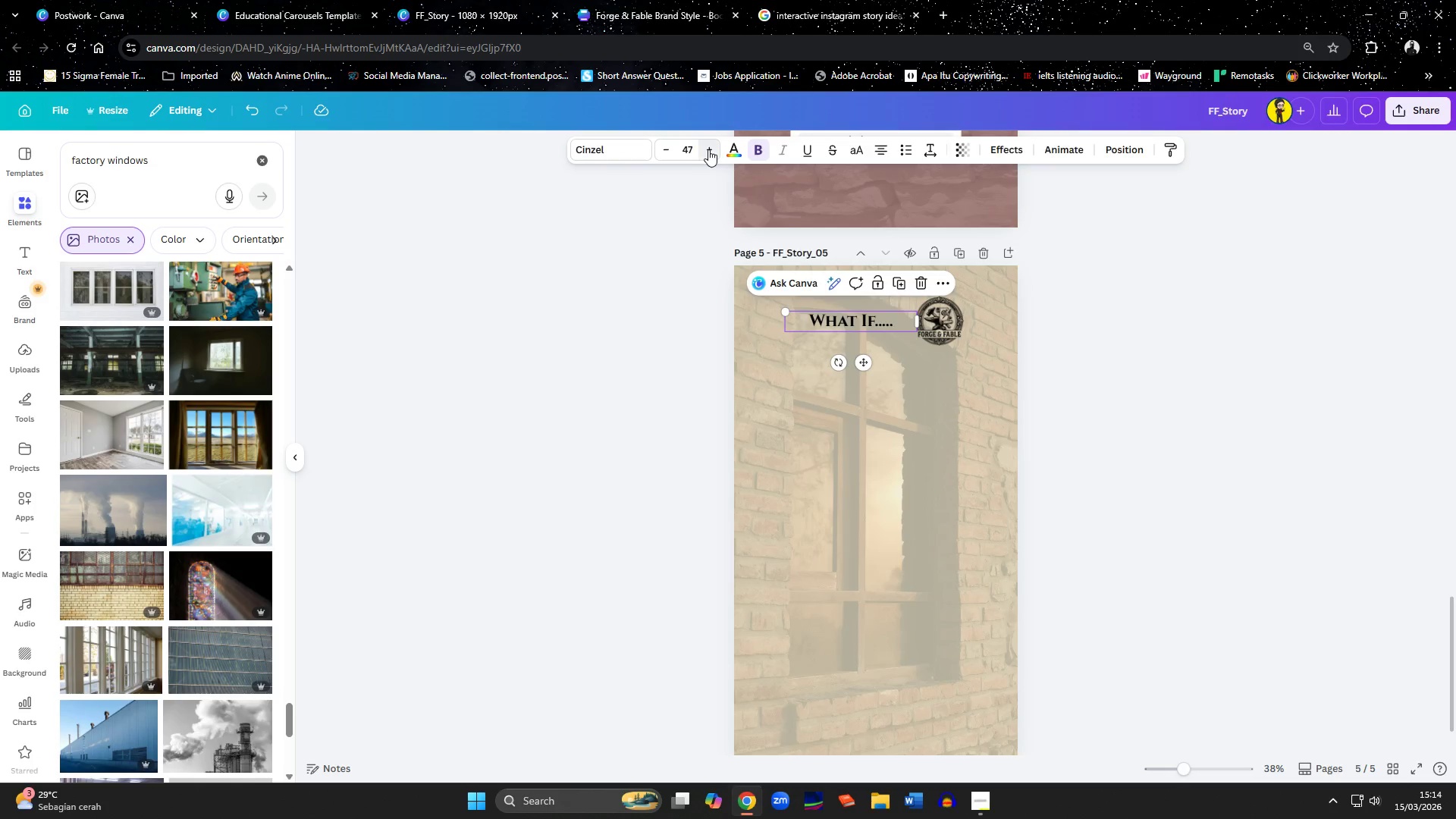 
triple_click([708, 149])
 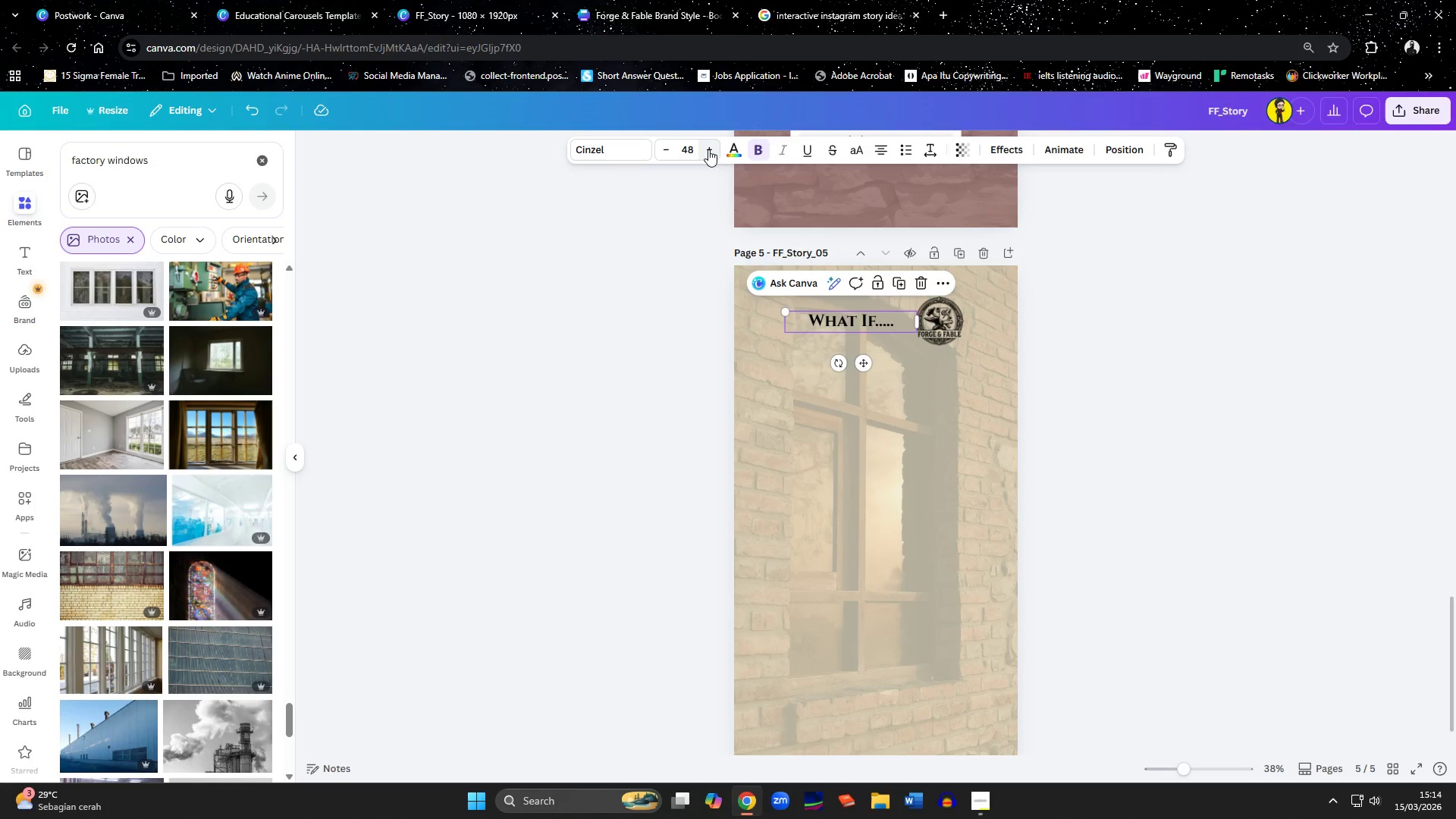 
triple_click([708, 149])
 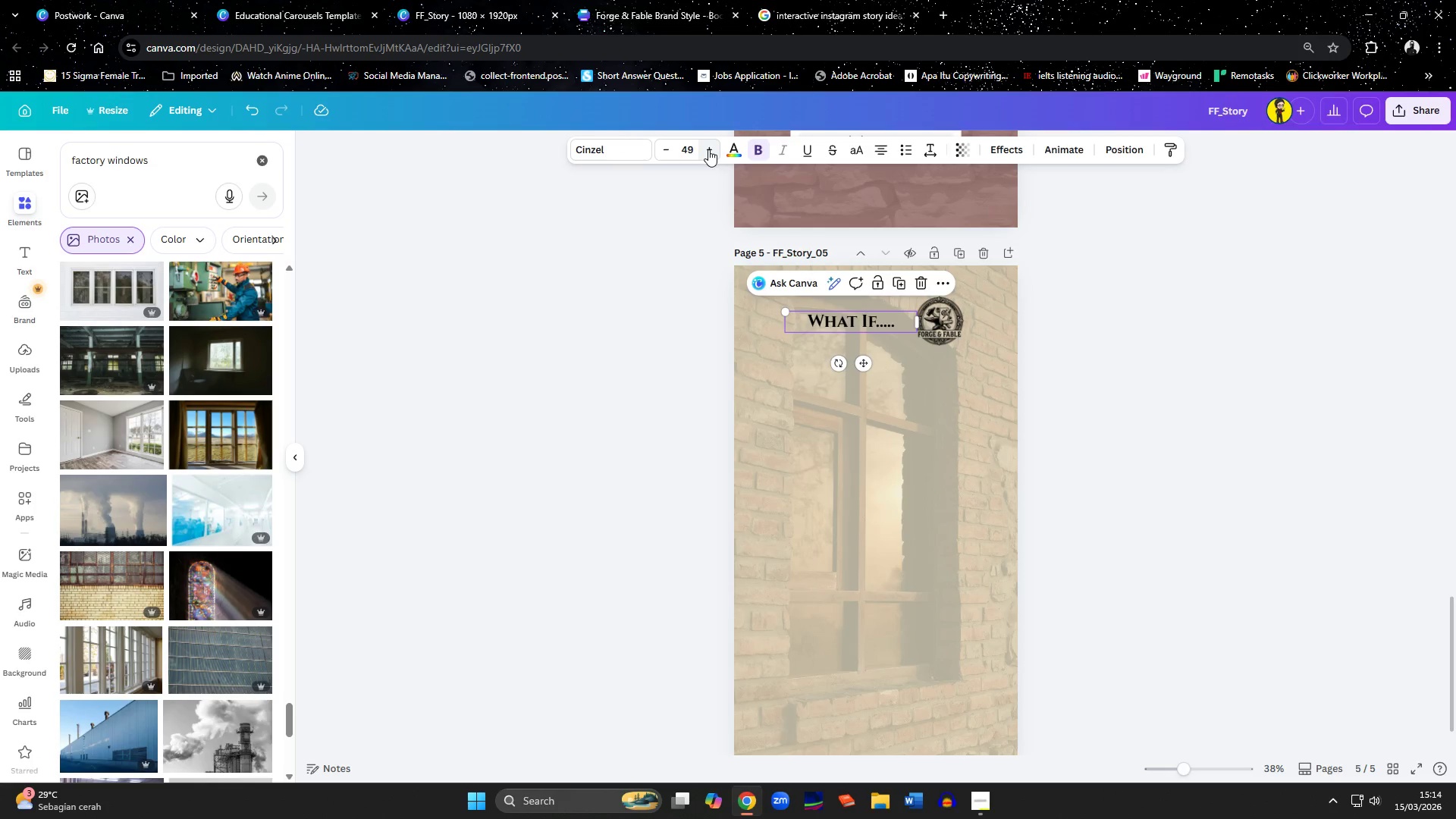 
triple_click([708, 149])
 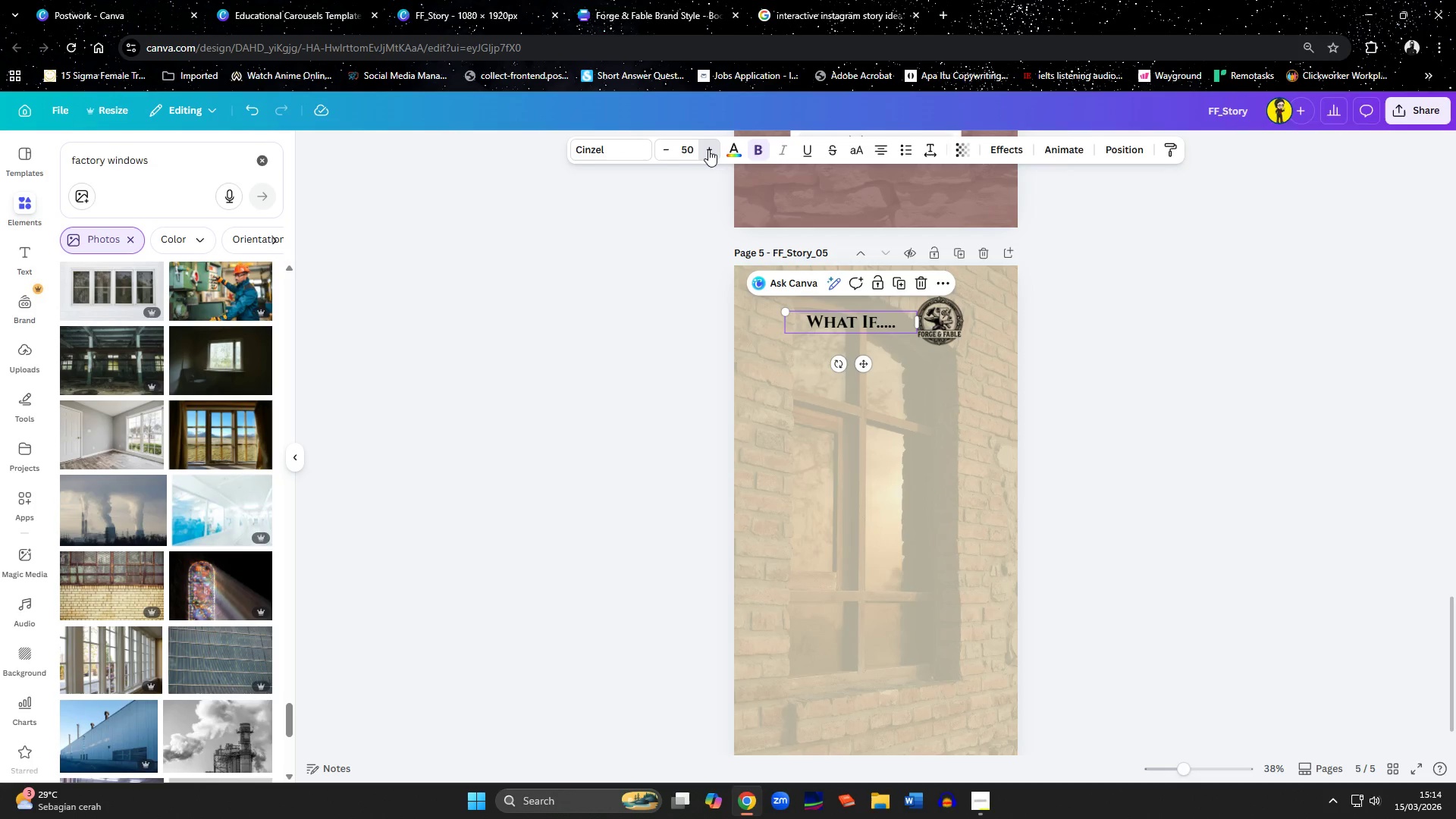 
triple_click([708, 149])
 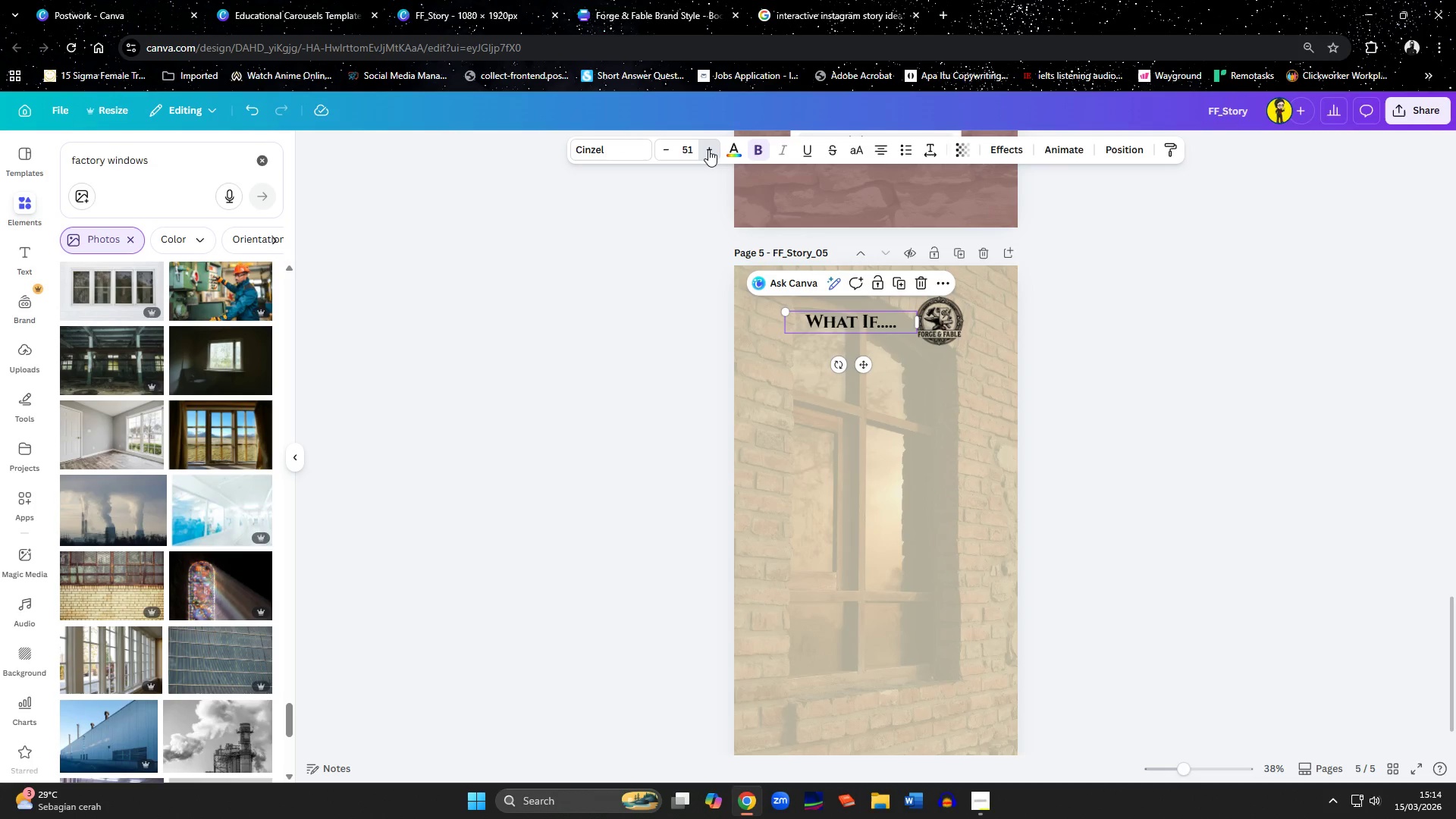 
triple_click([708, 149])
 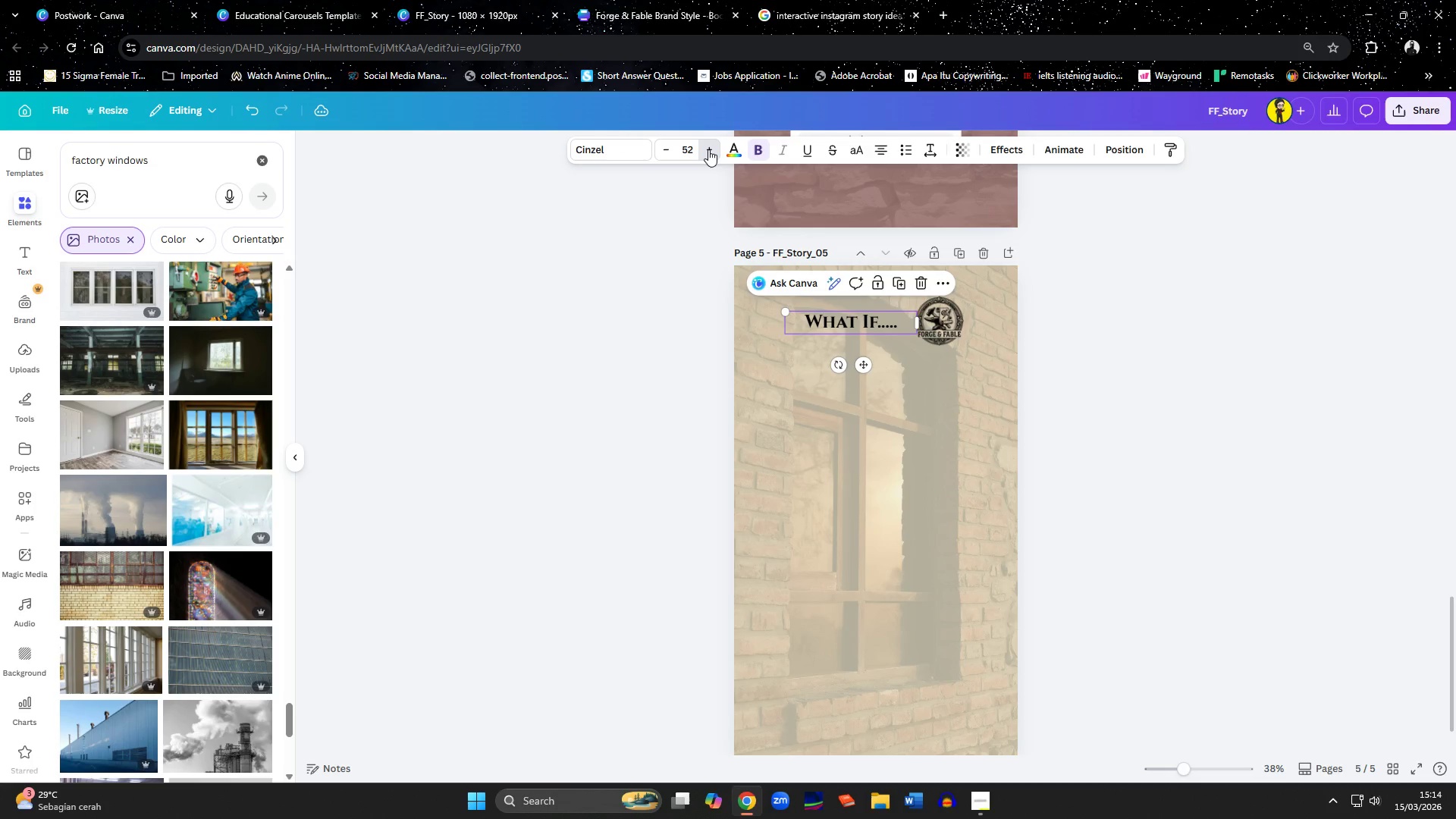 
triple_click([708, 149])
 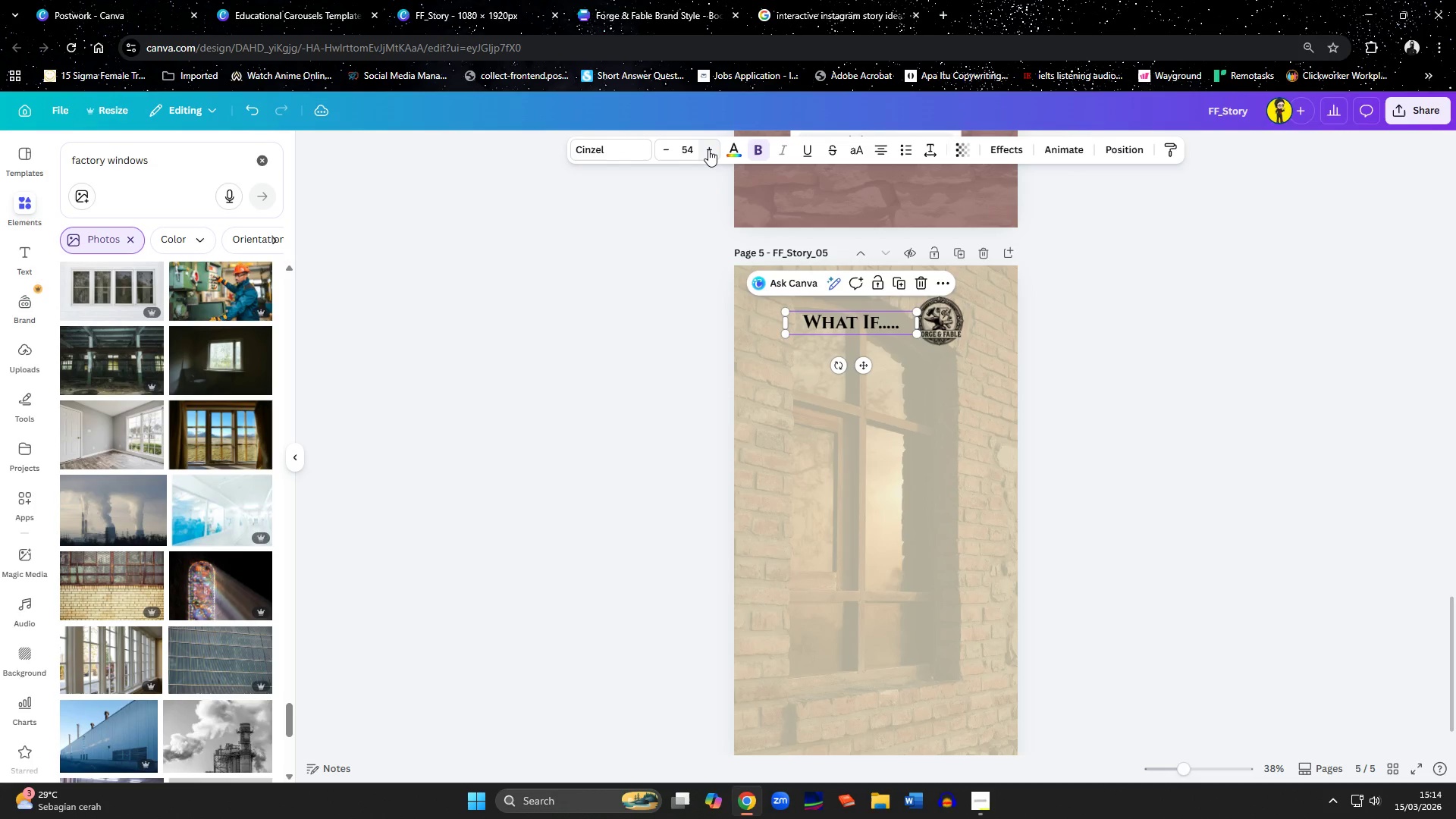 
triple_click([708, 149])
 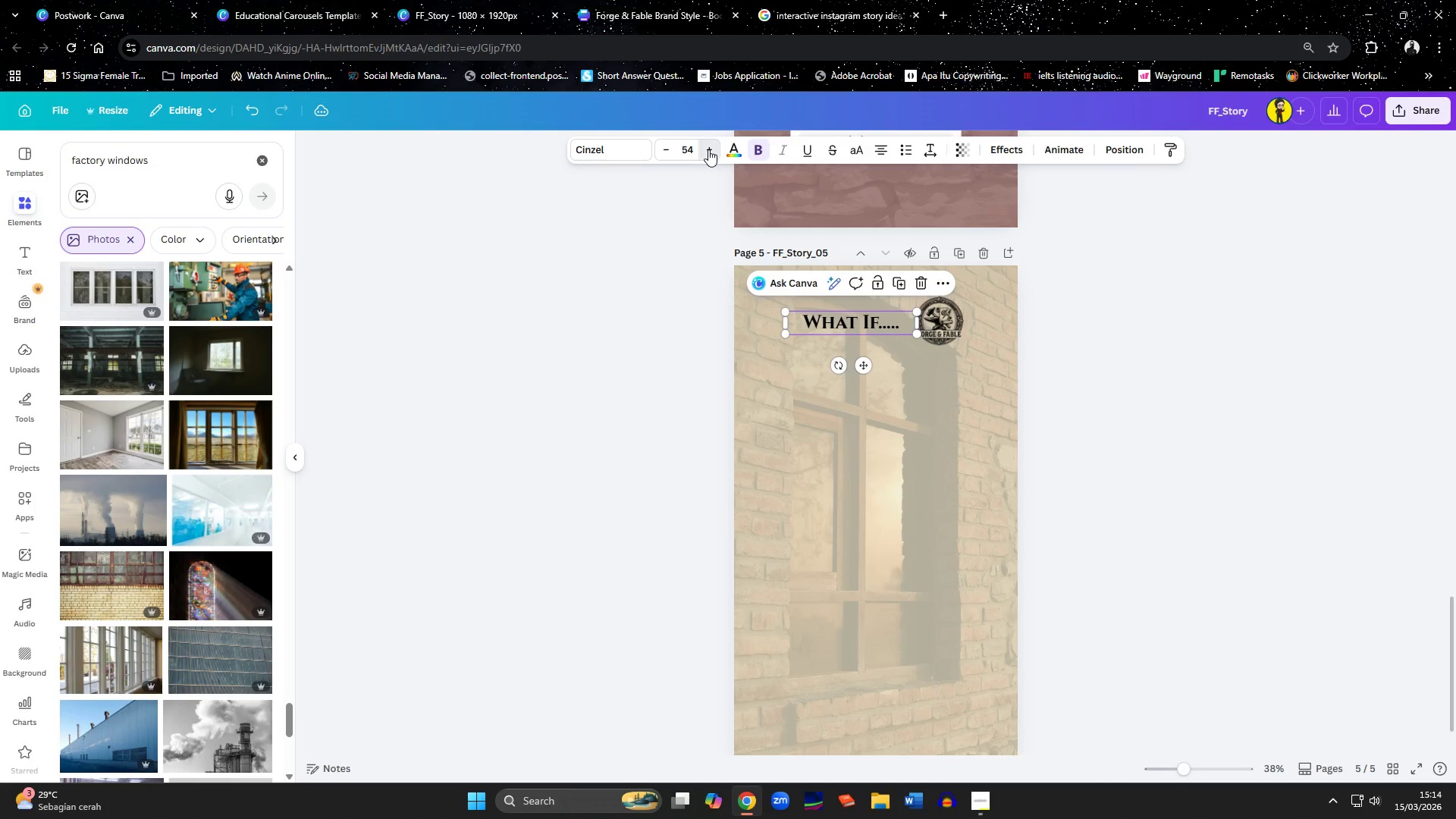 
triple_click([708, 149])
 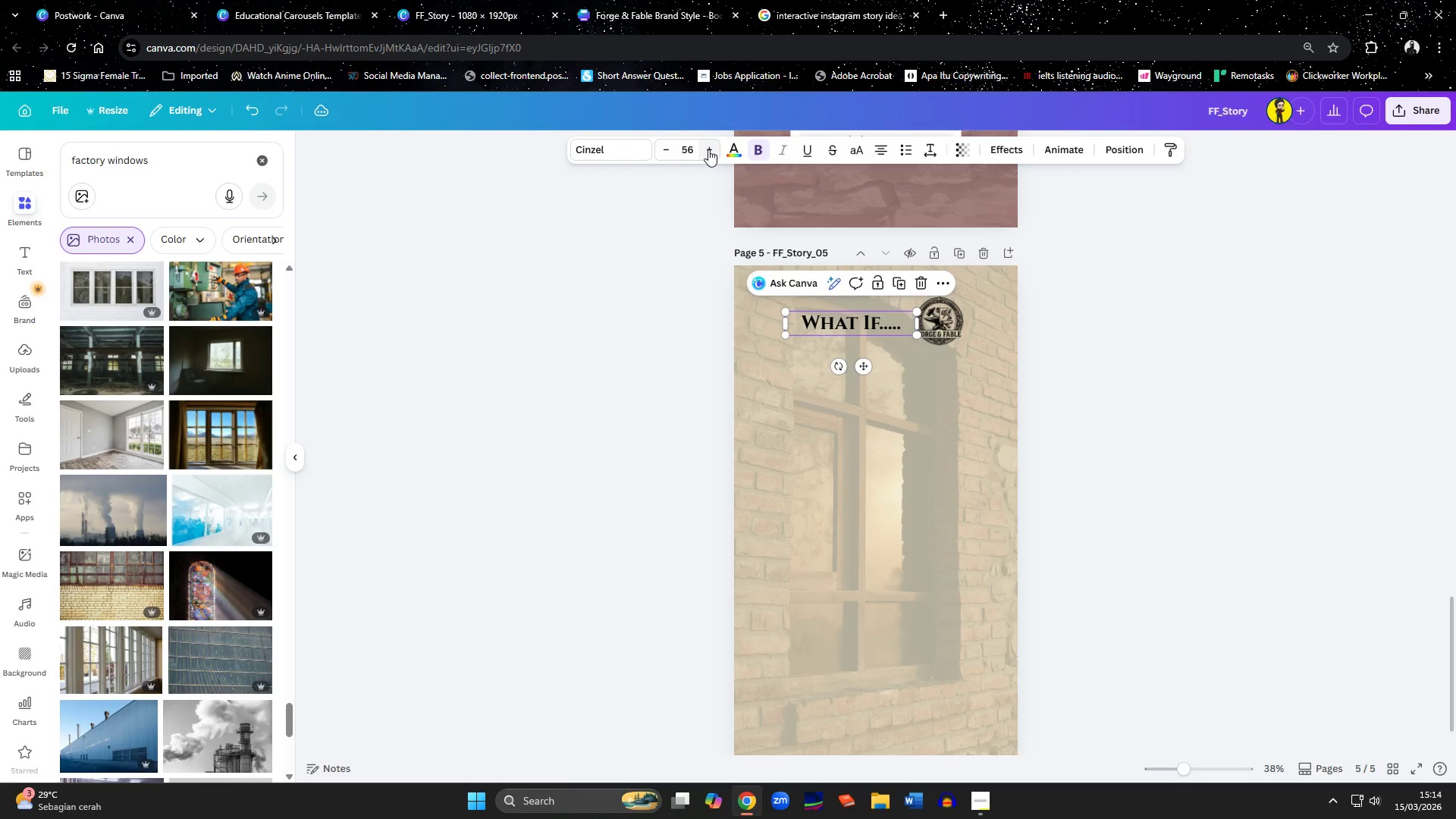 
triple_click([708, 149])
 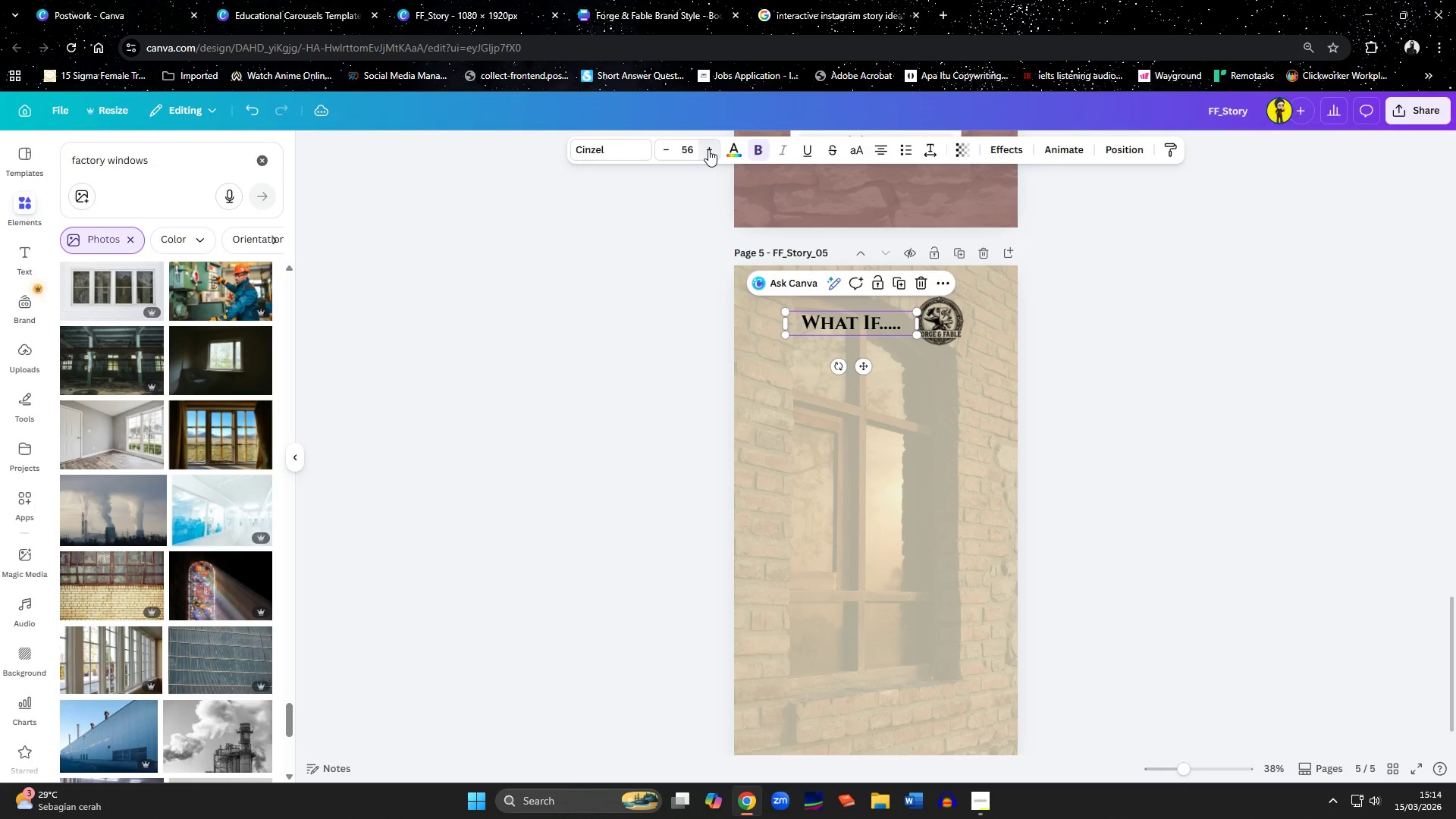 
triple_click([708, 149])
 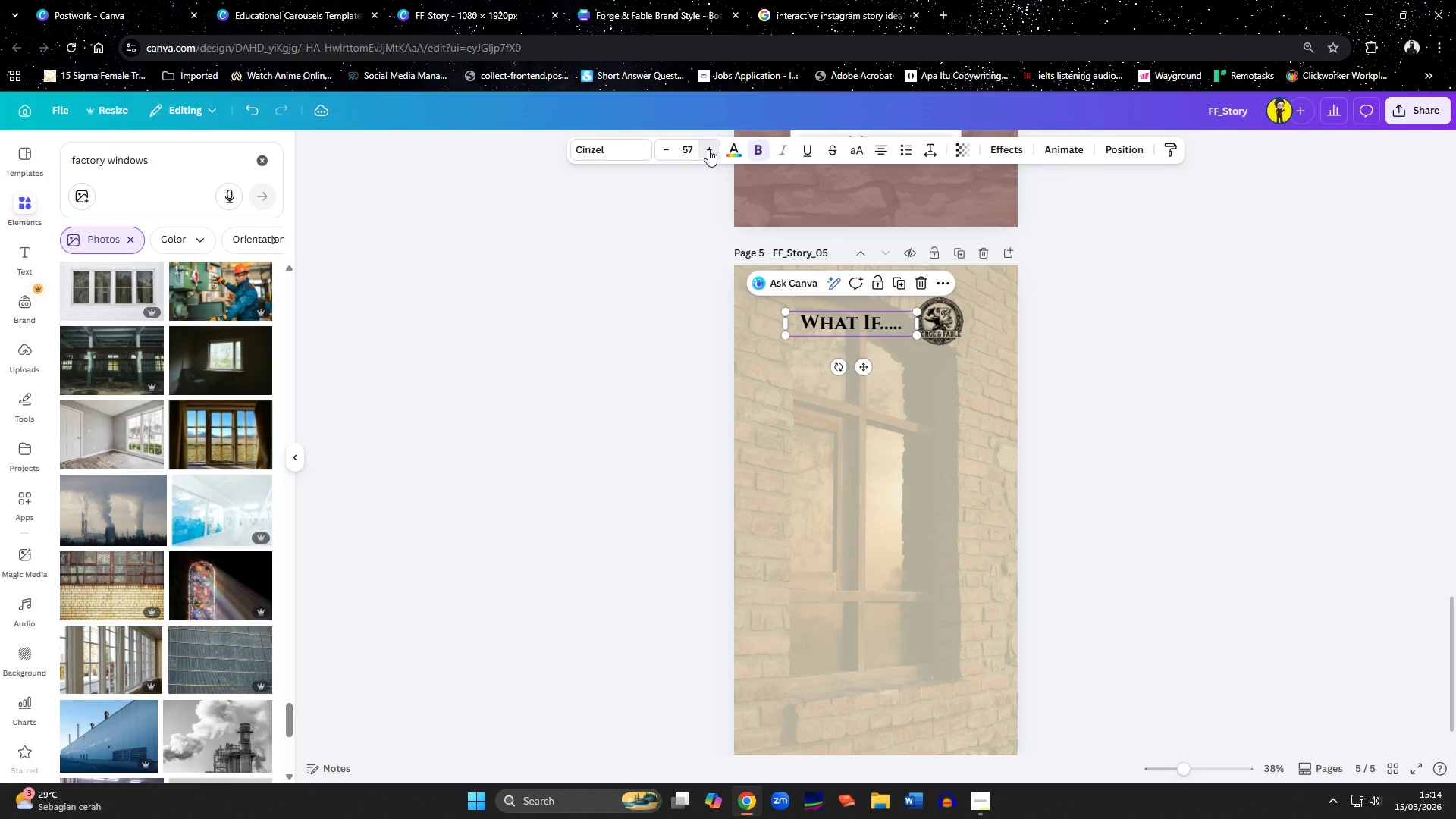 
triple_click([708, 149])
 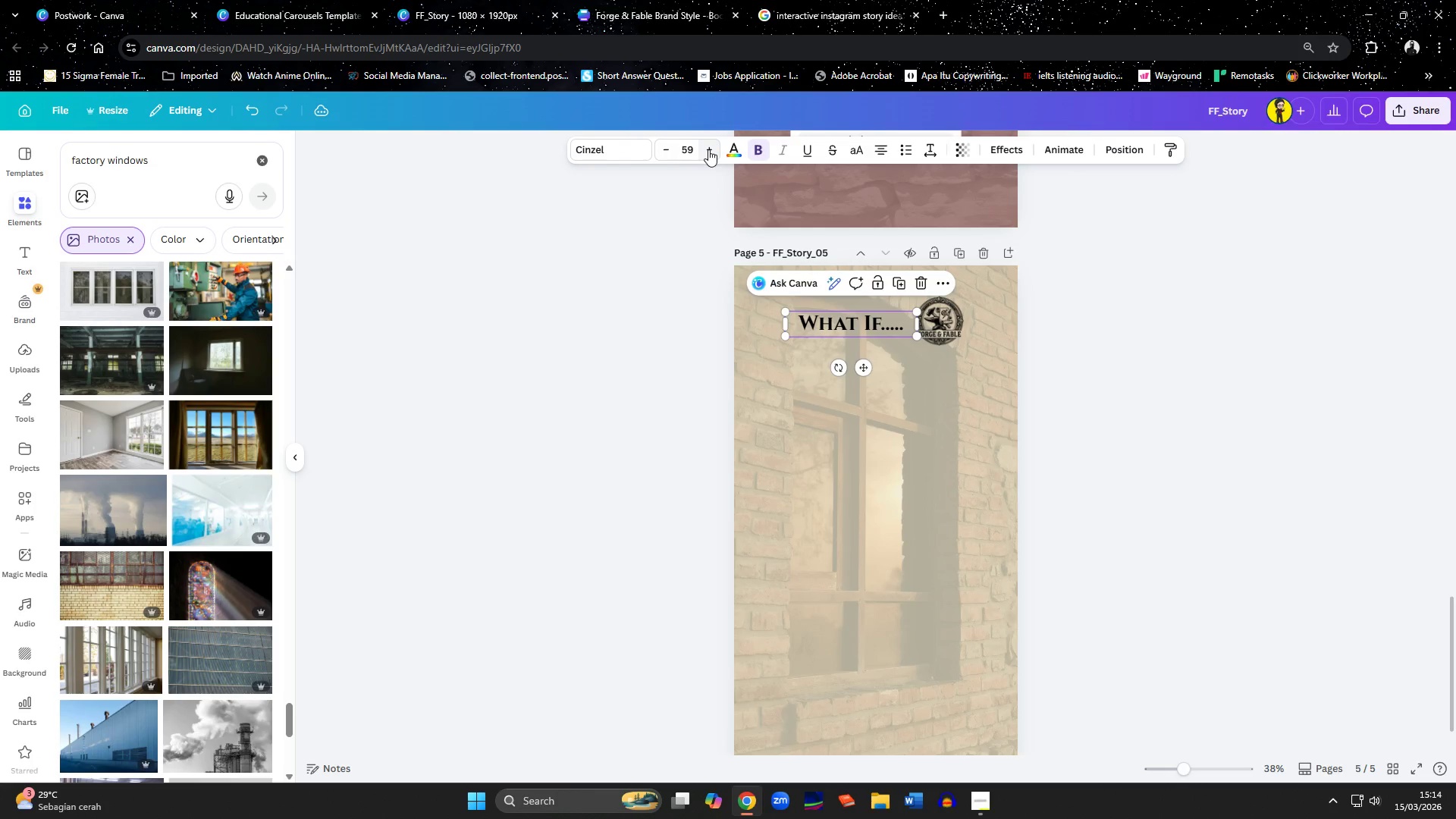 
triple_click([708, 149])
 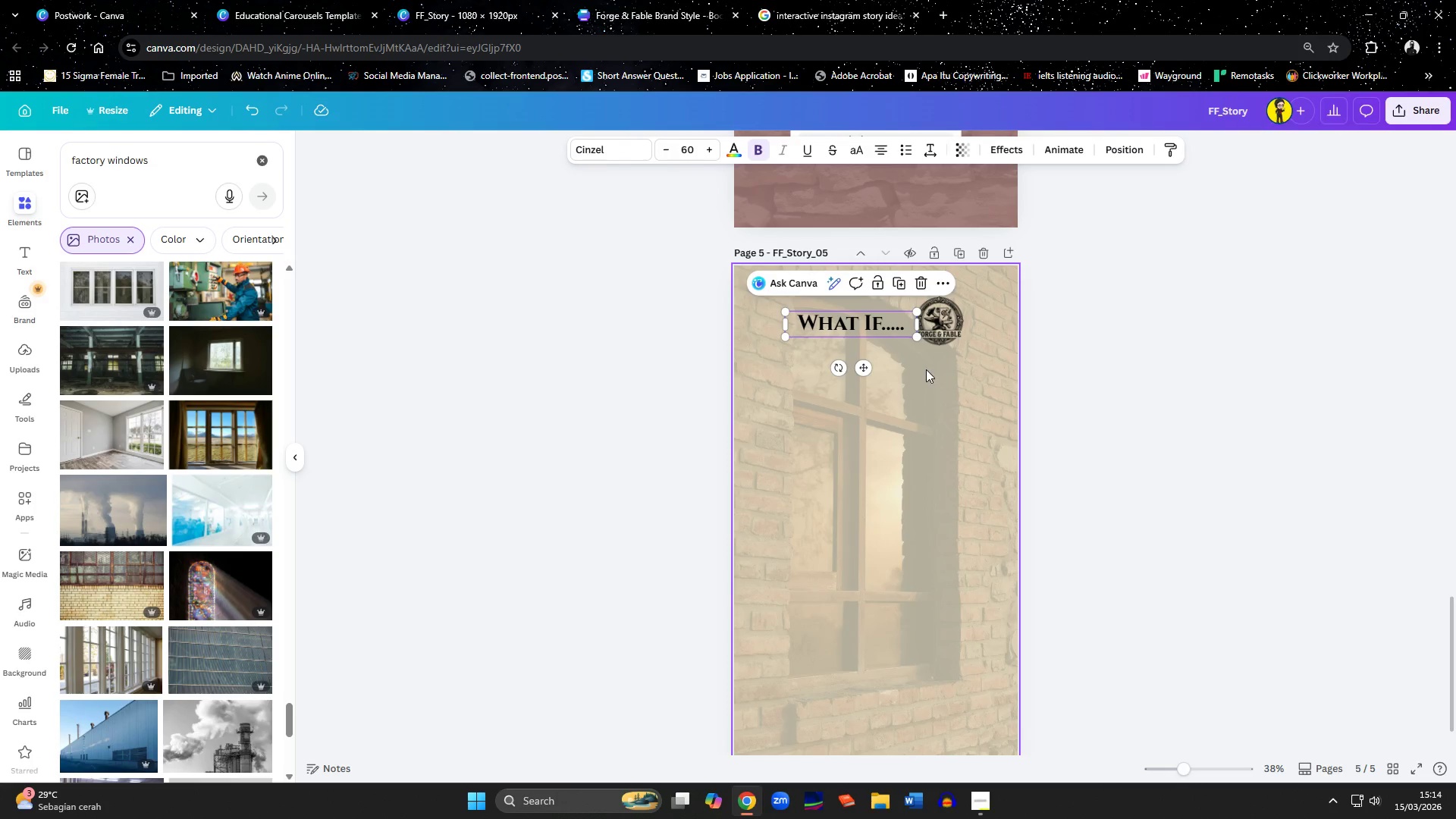 
left_click([907, 378])
 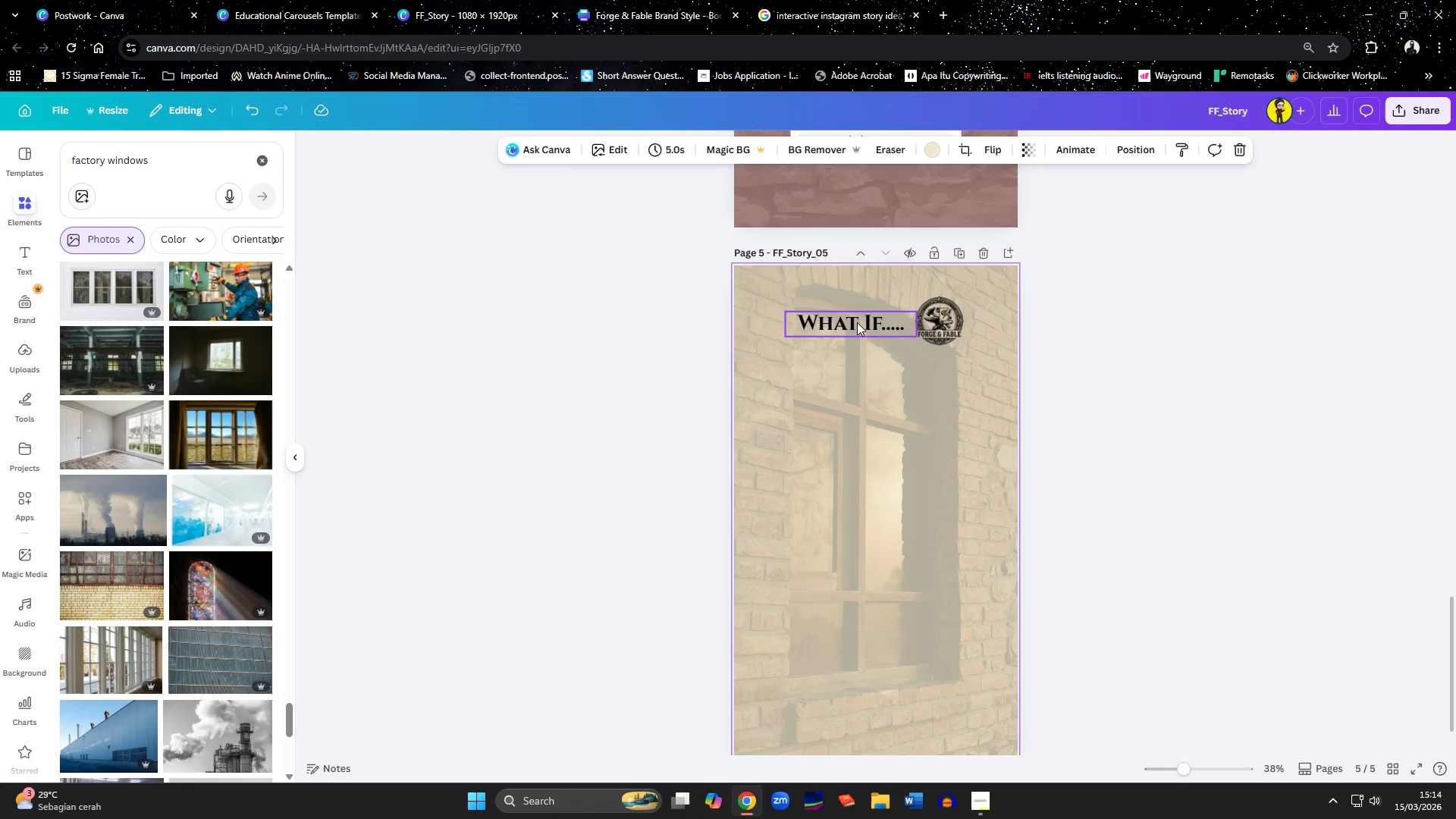 
left_click_drag(start_coordinate=[857, 322], to_coordinate=[847, 322])
 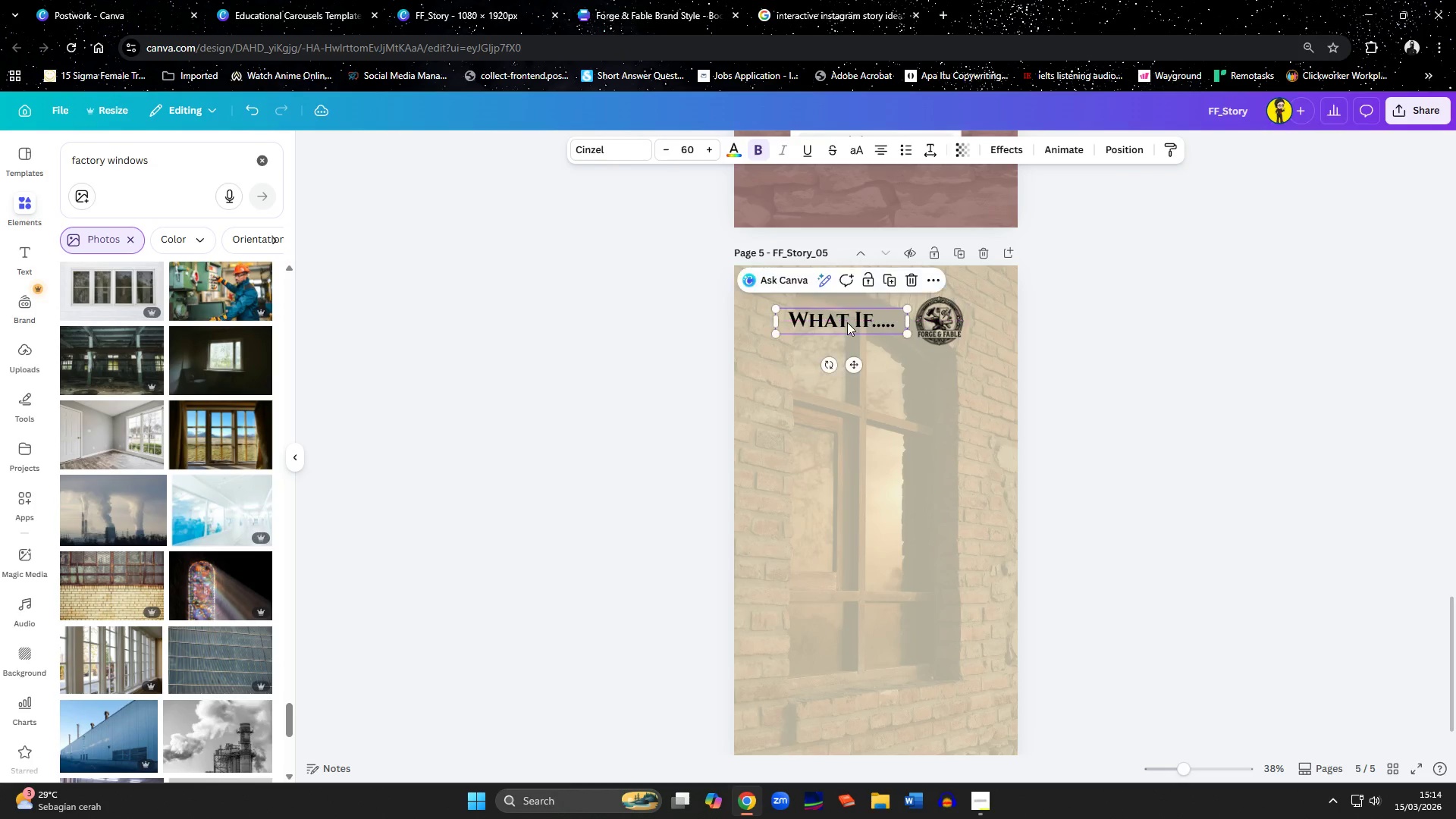 
hold_key(key=ShiftLeft, duration=0.8)
left_click_drag(start_coordinate=[945, 327], to_coordinate=[949, 327])
 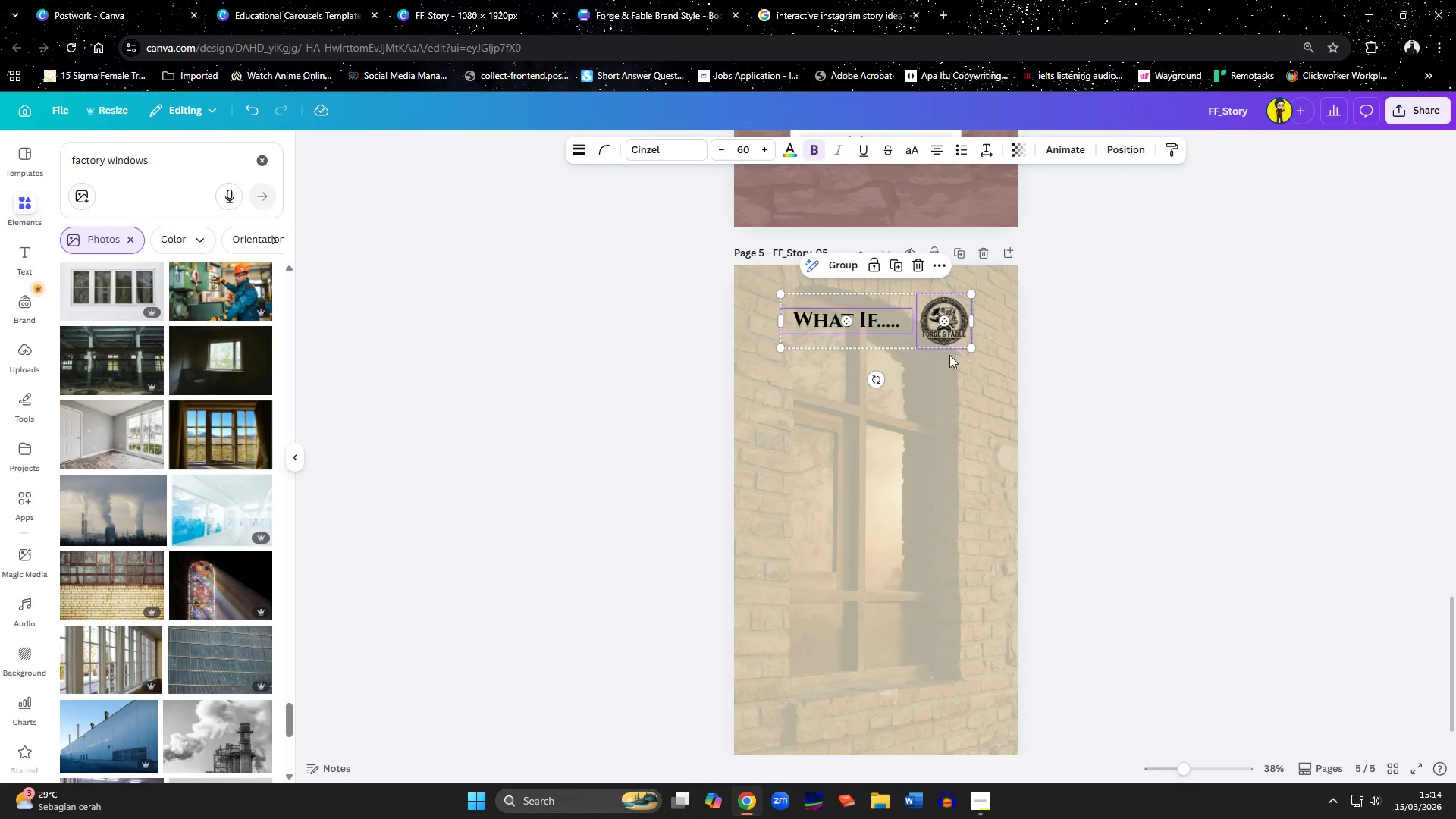 
left_click([949, 463])
 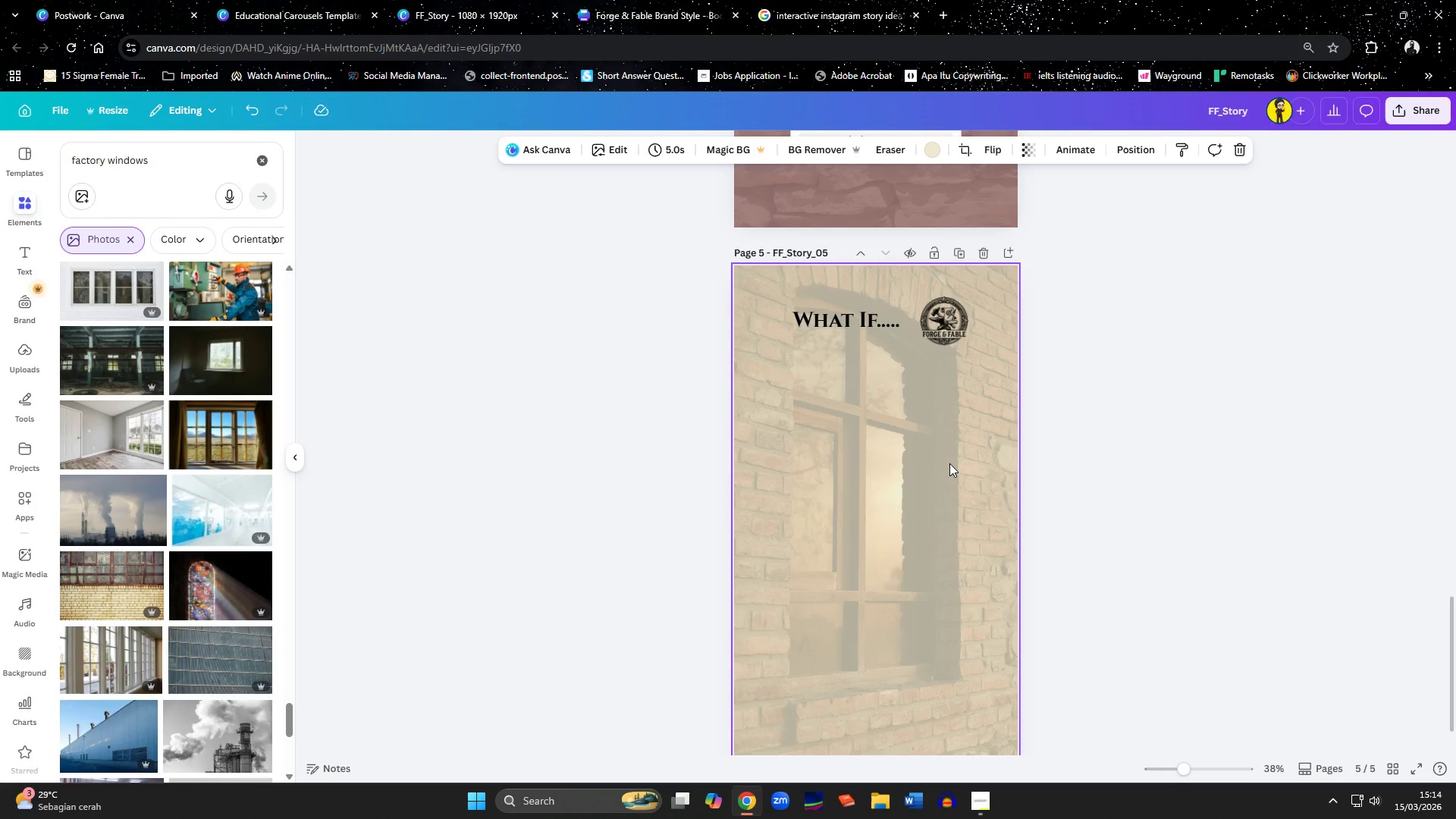 
scroll: coordinate [884, 340], scroll_direction: up, amount: 5.0
 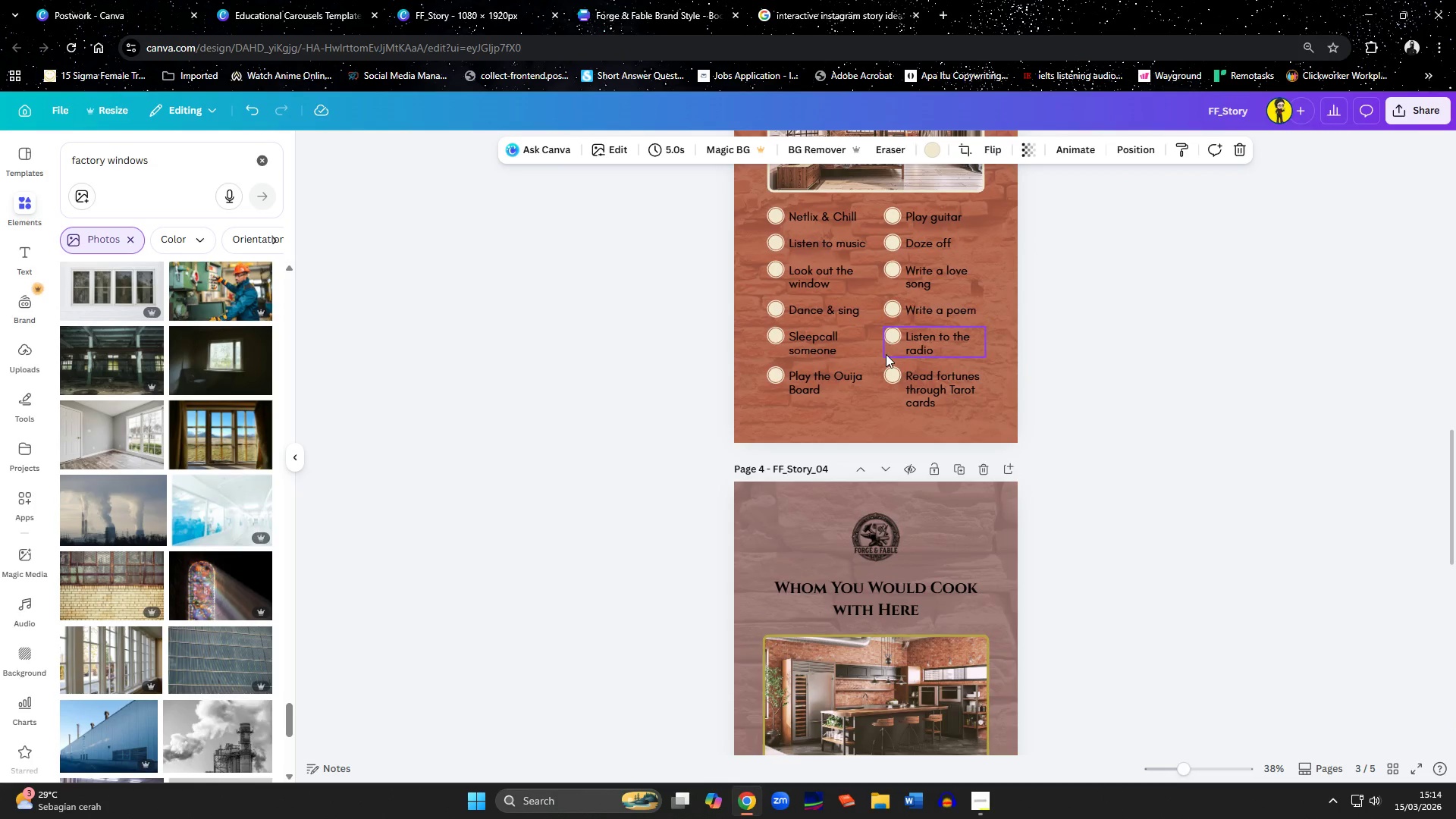 
left_click([871, 348])
 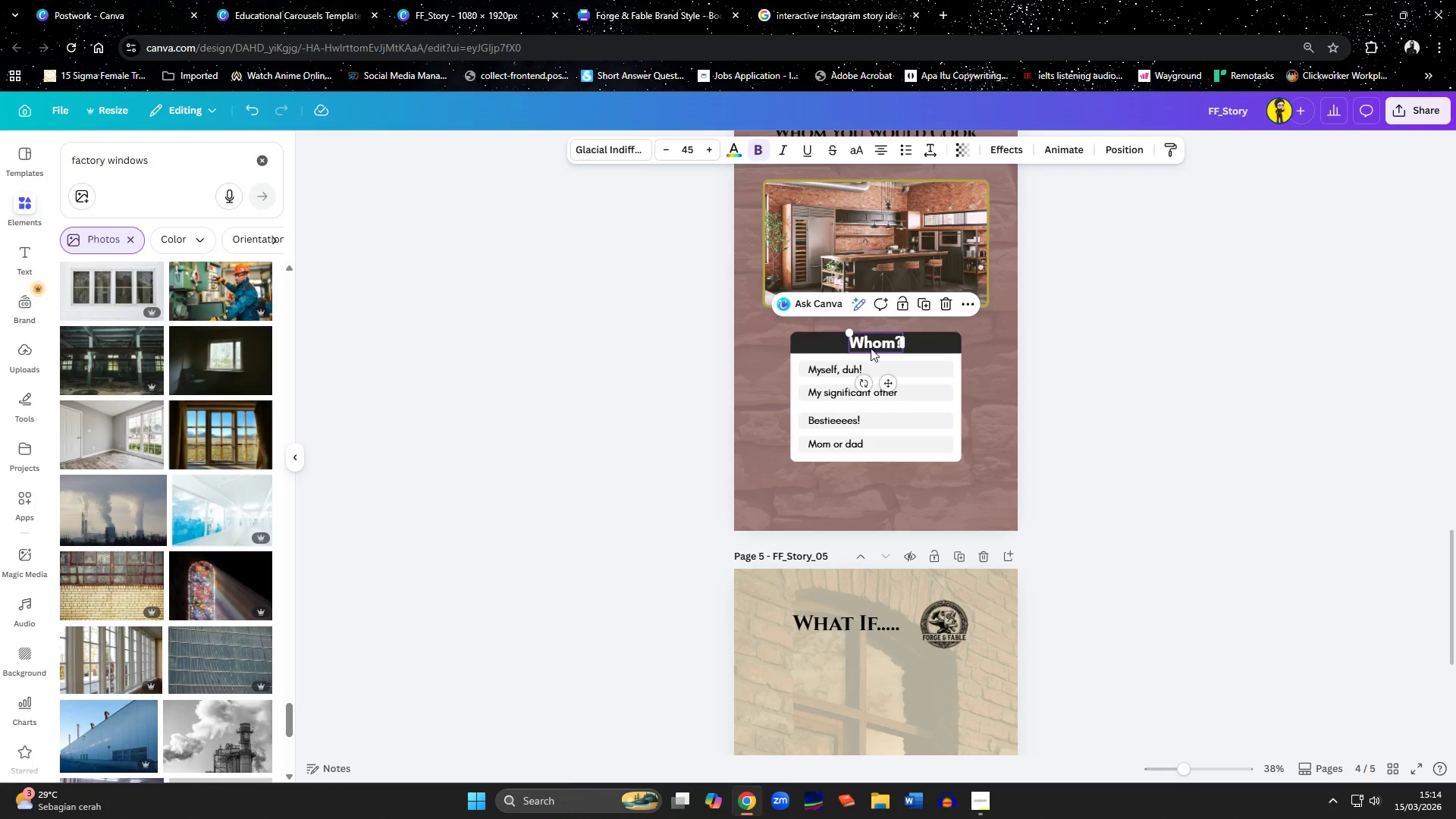 
scroll: coordinate [882, 381], scroll_direction: down, amount: 4.0
 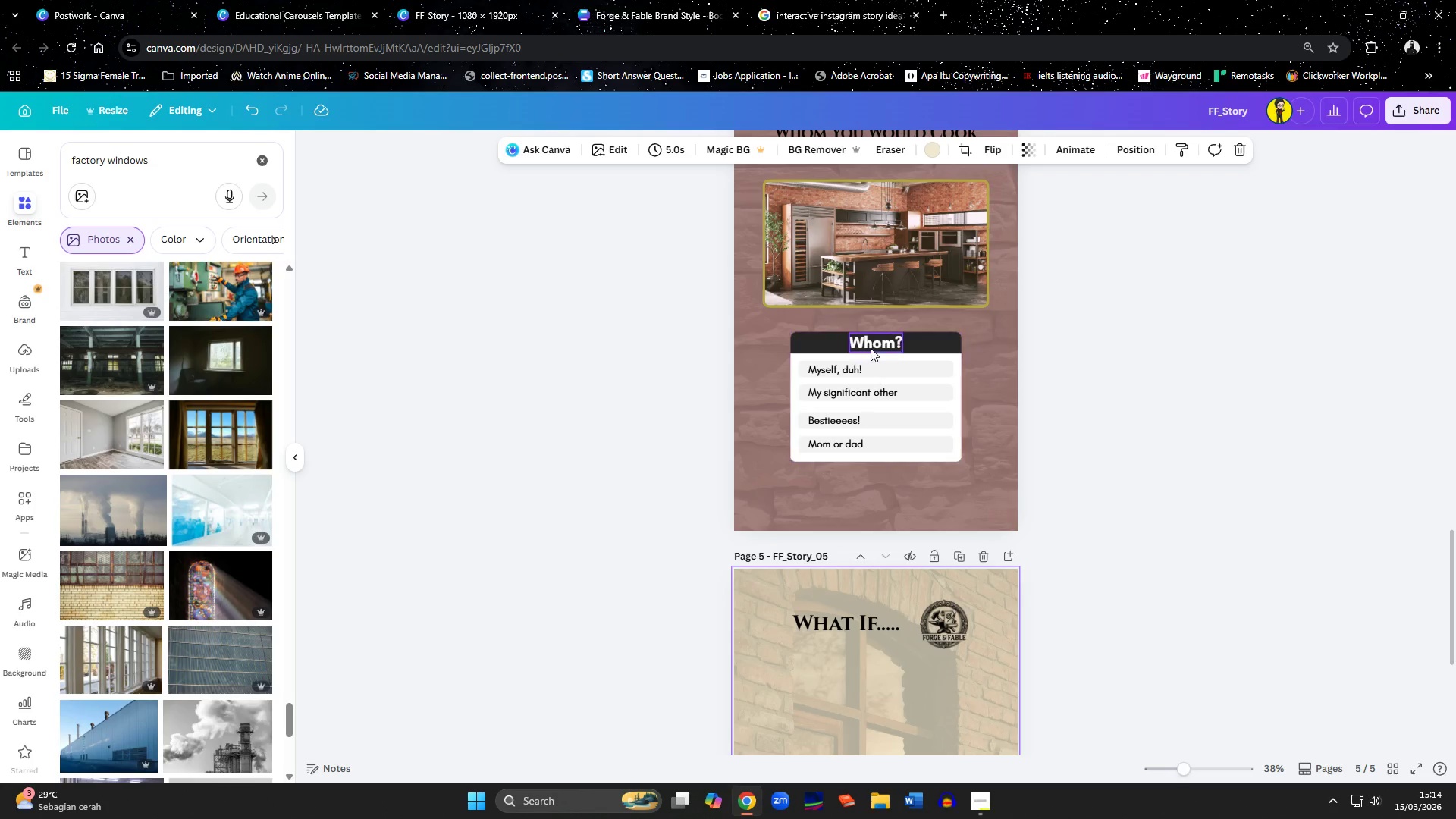 
key(Control+C)
 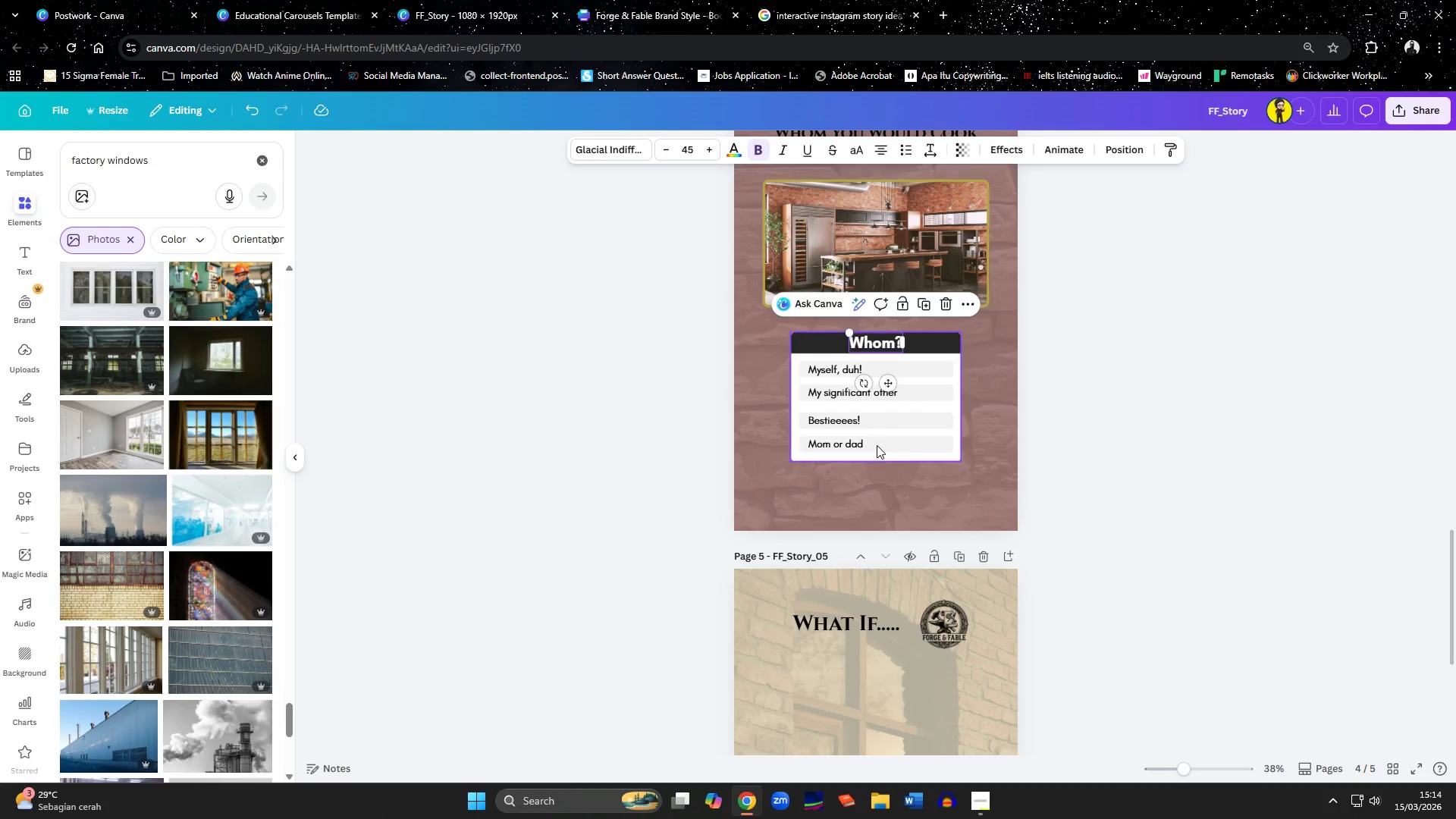 
left_click([851, 395])
 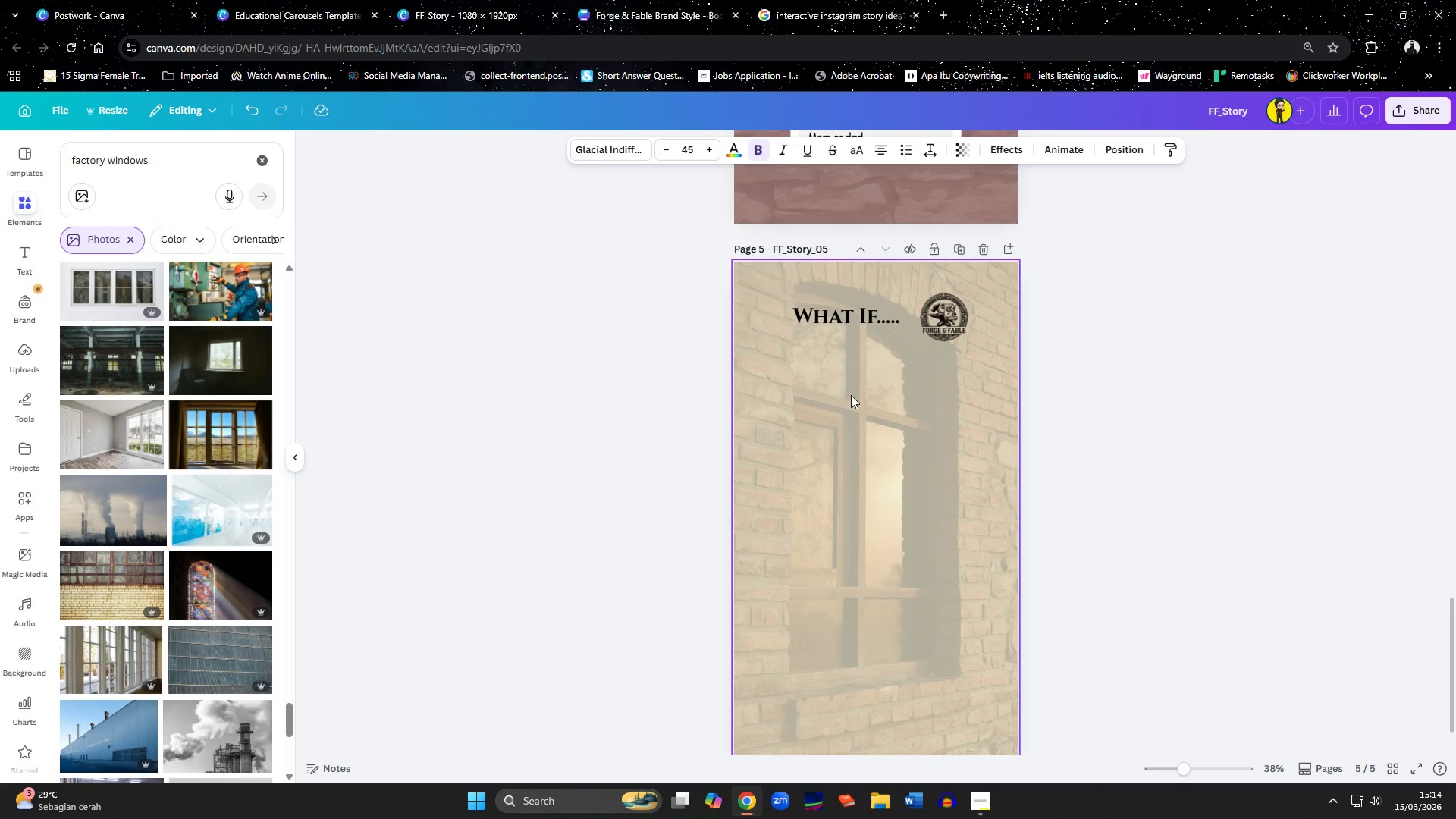 
key(Control+ControlLeft)
 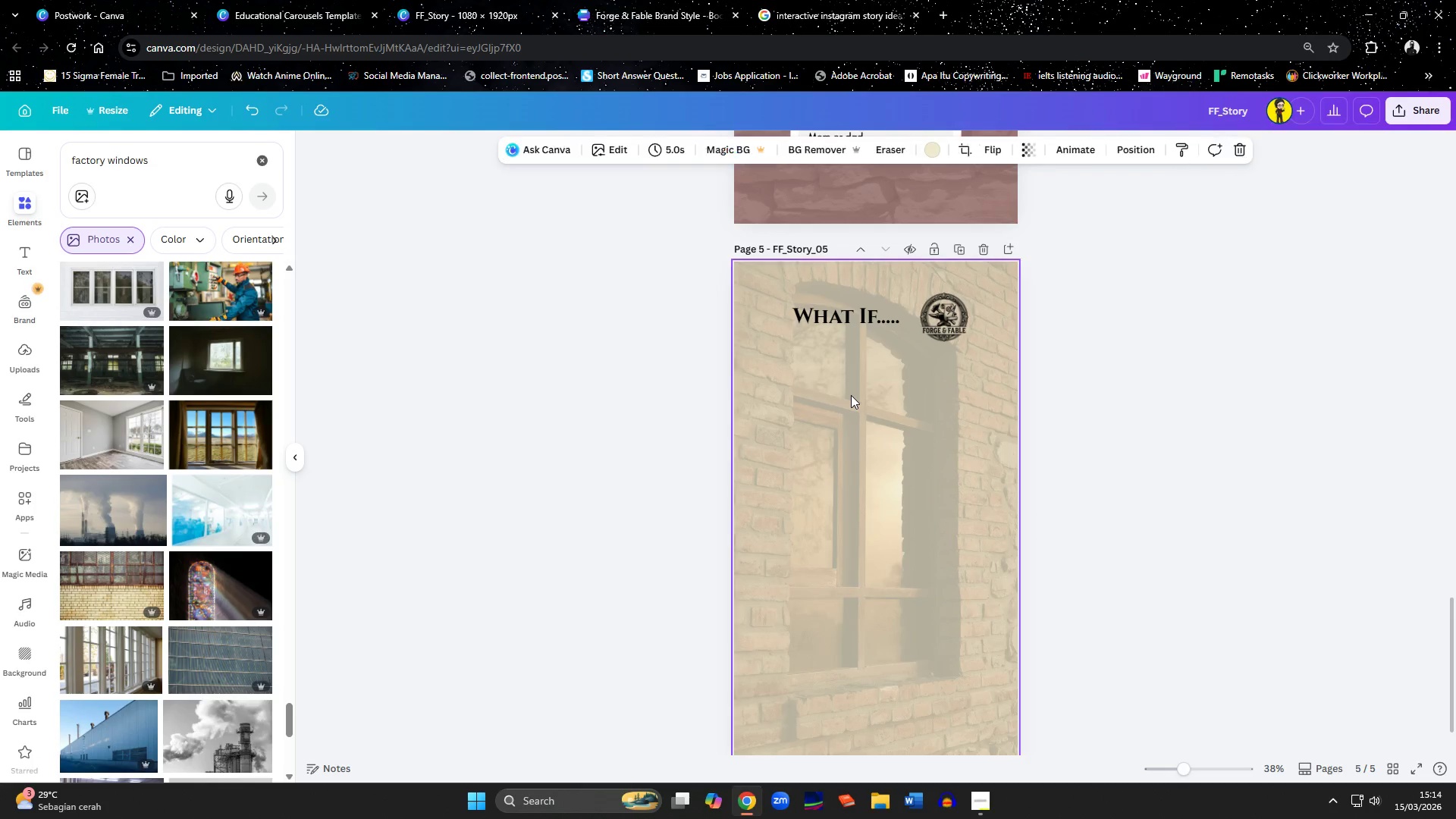 
key(Control+V)
 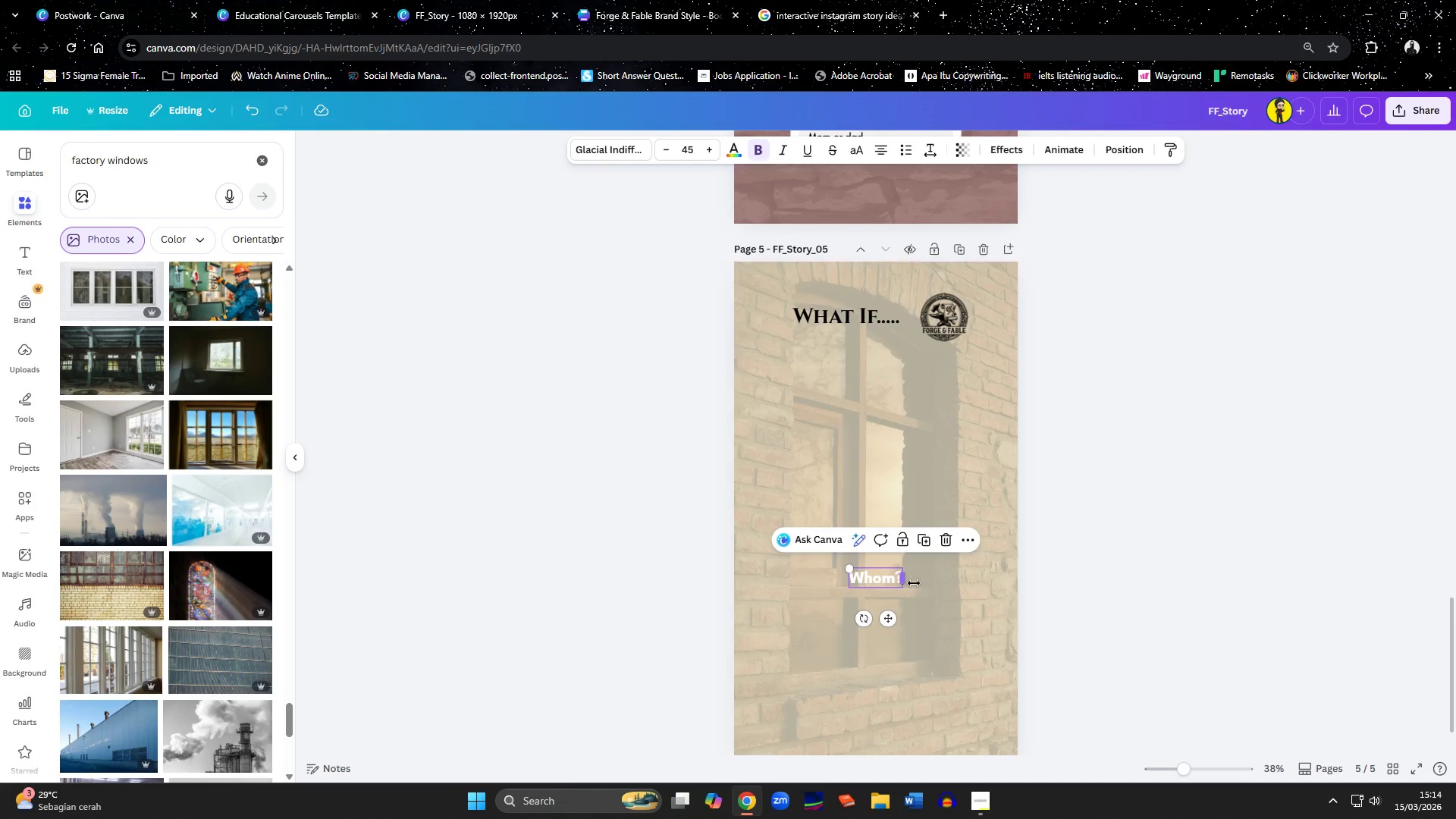 
scroll: coordinate [876, 460], scroll_direction: down, amount: 4.0
 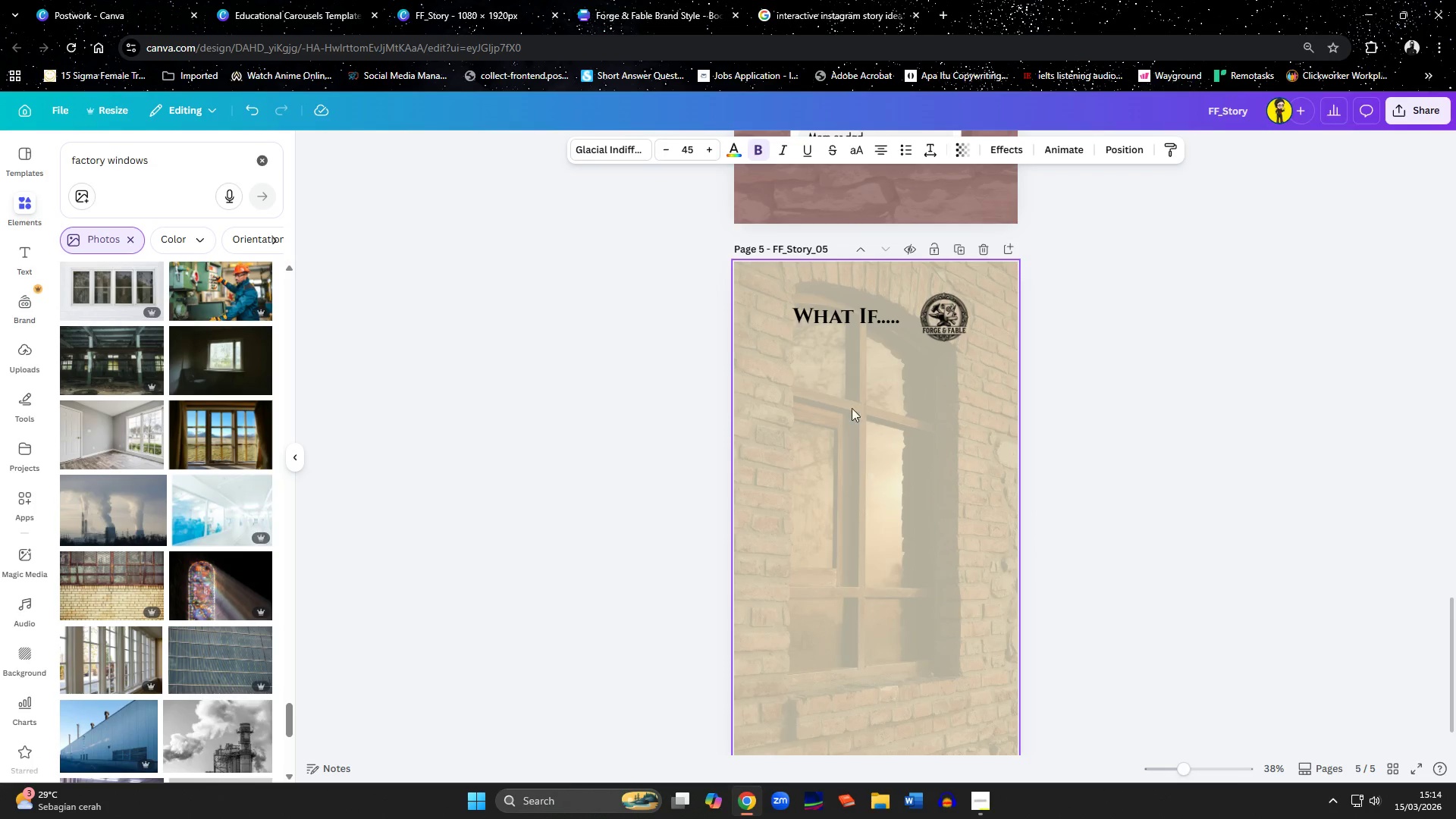 
left_click([917, 592])
 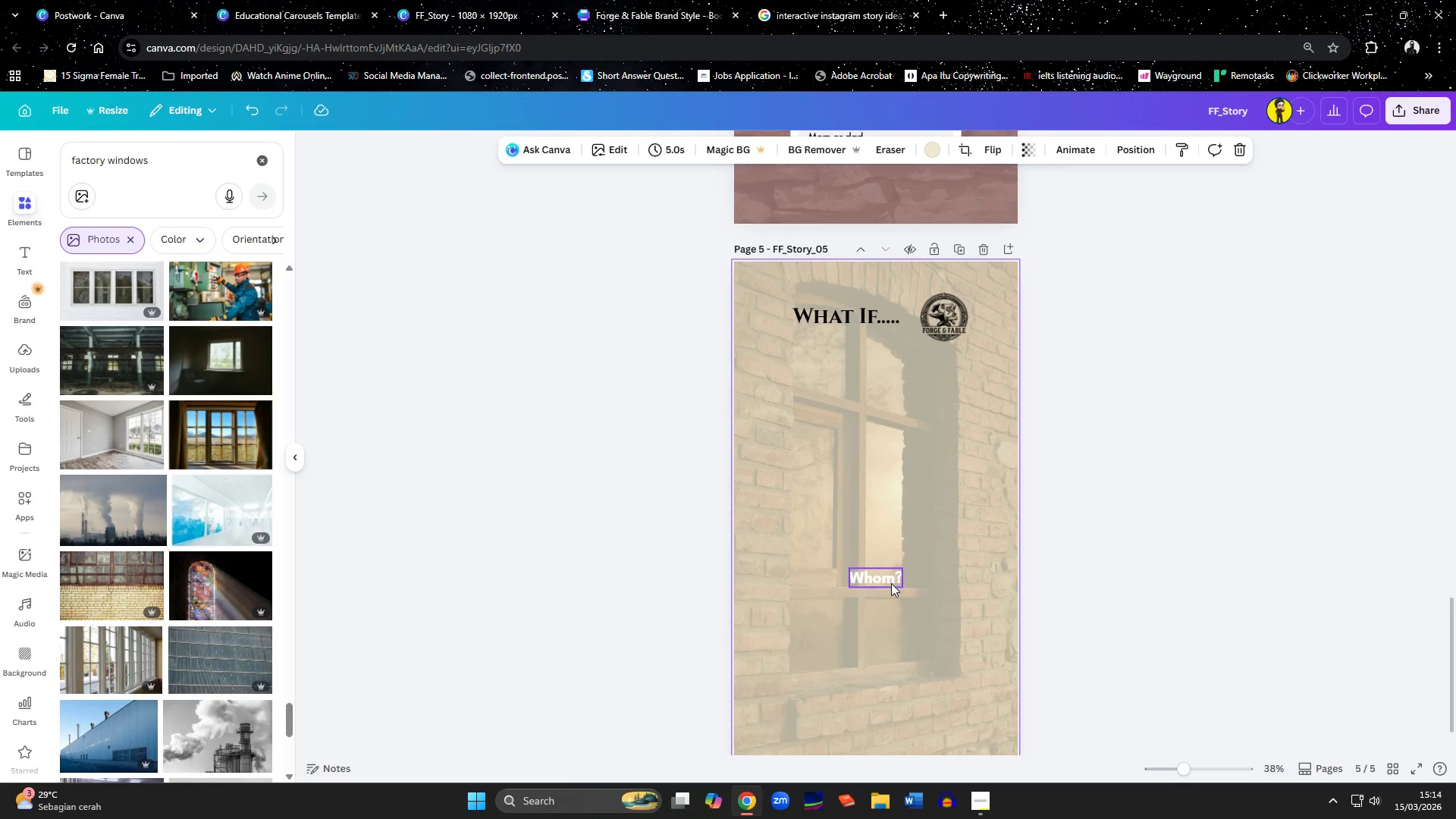 
left_click_drag(start_coordinate=[890, 583], to_coordinate=[820, 399])
 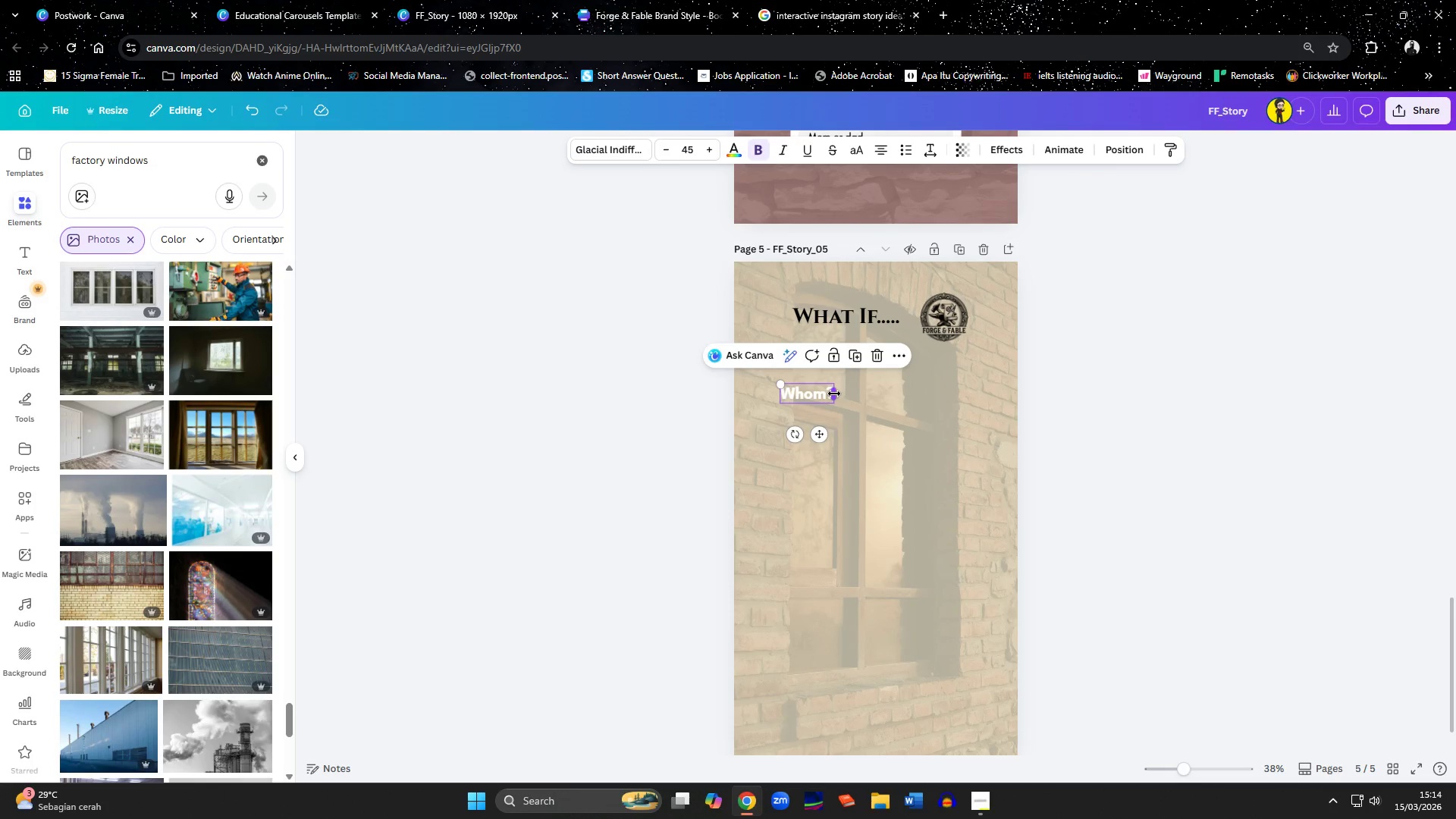 
left_click_drag(start_coordinate=[834, 394], to_coordinate=[987, 404])
 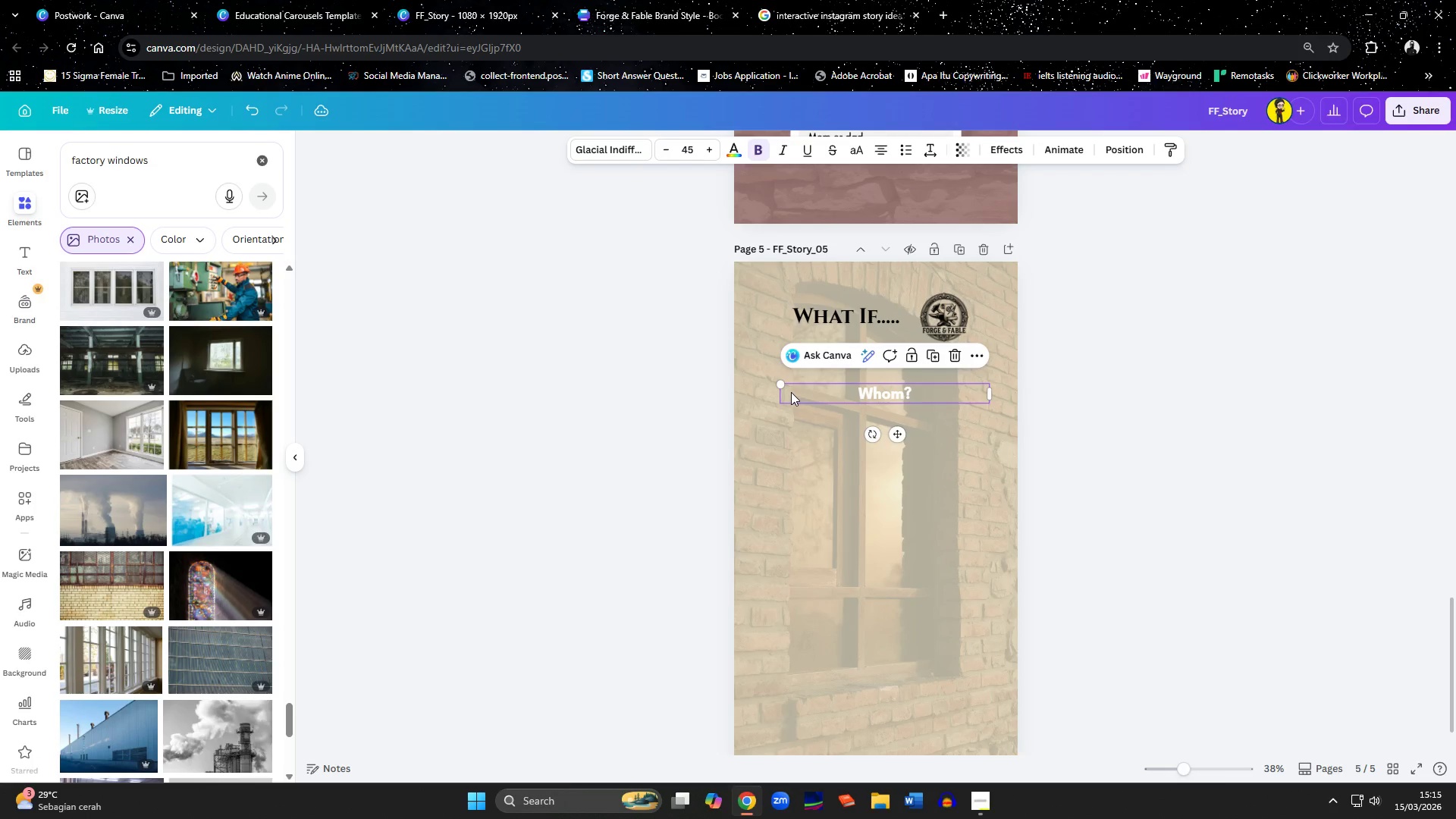 
left_click_drag(start_coordinate=[791, 392], to_coordinate=[772, 392])
 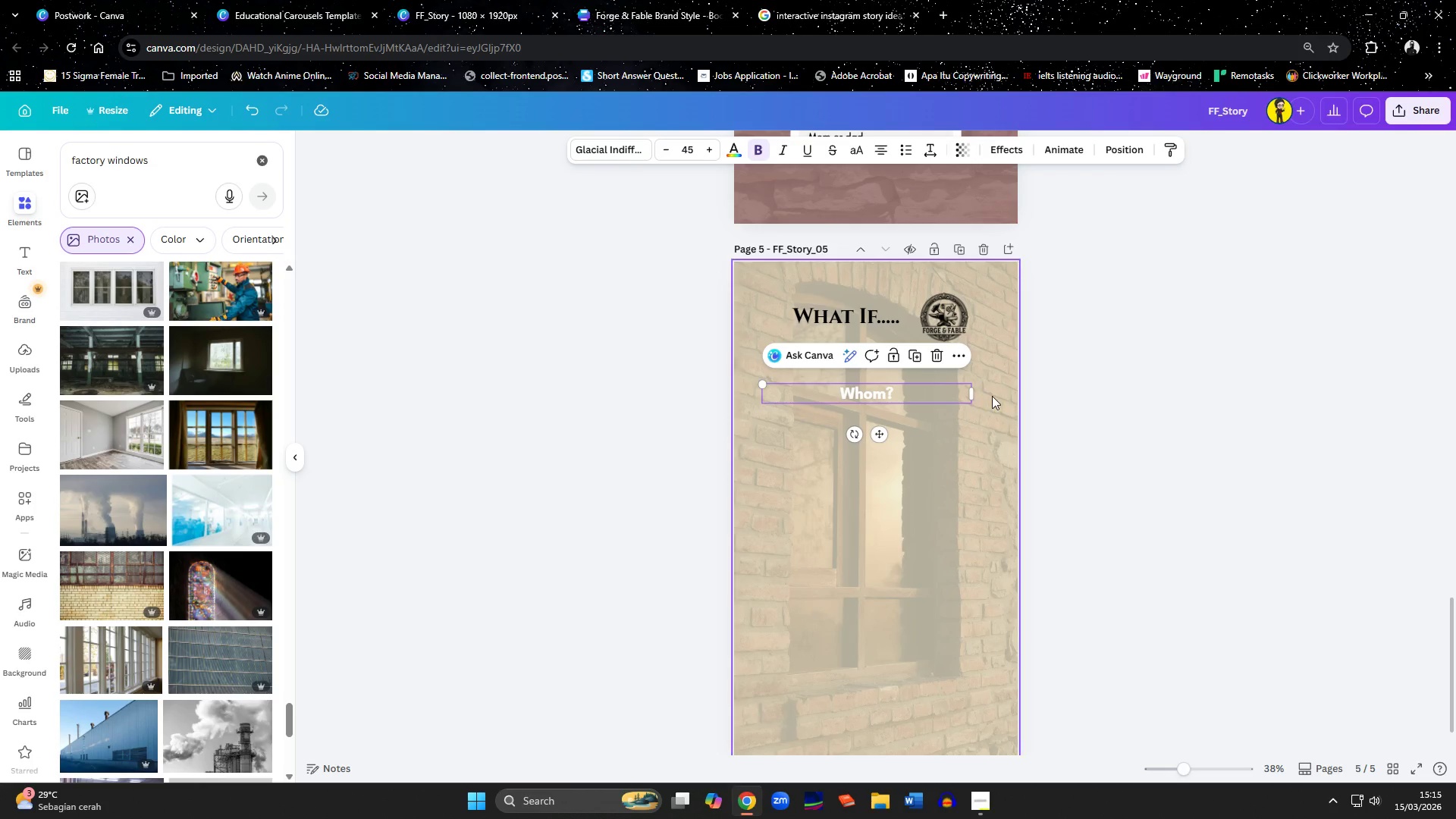 
left_click_drag(start_coordinate=[976, 392], to_coordinate=[991, 396])
 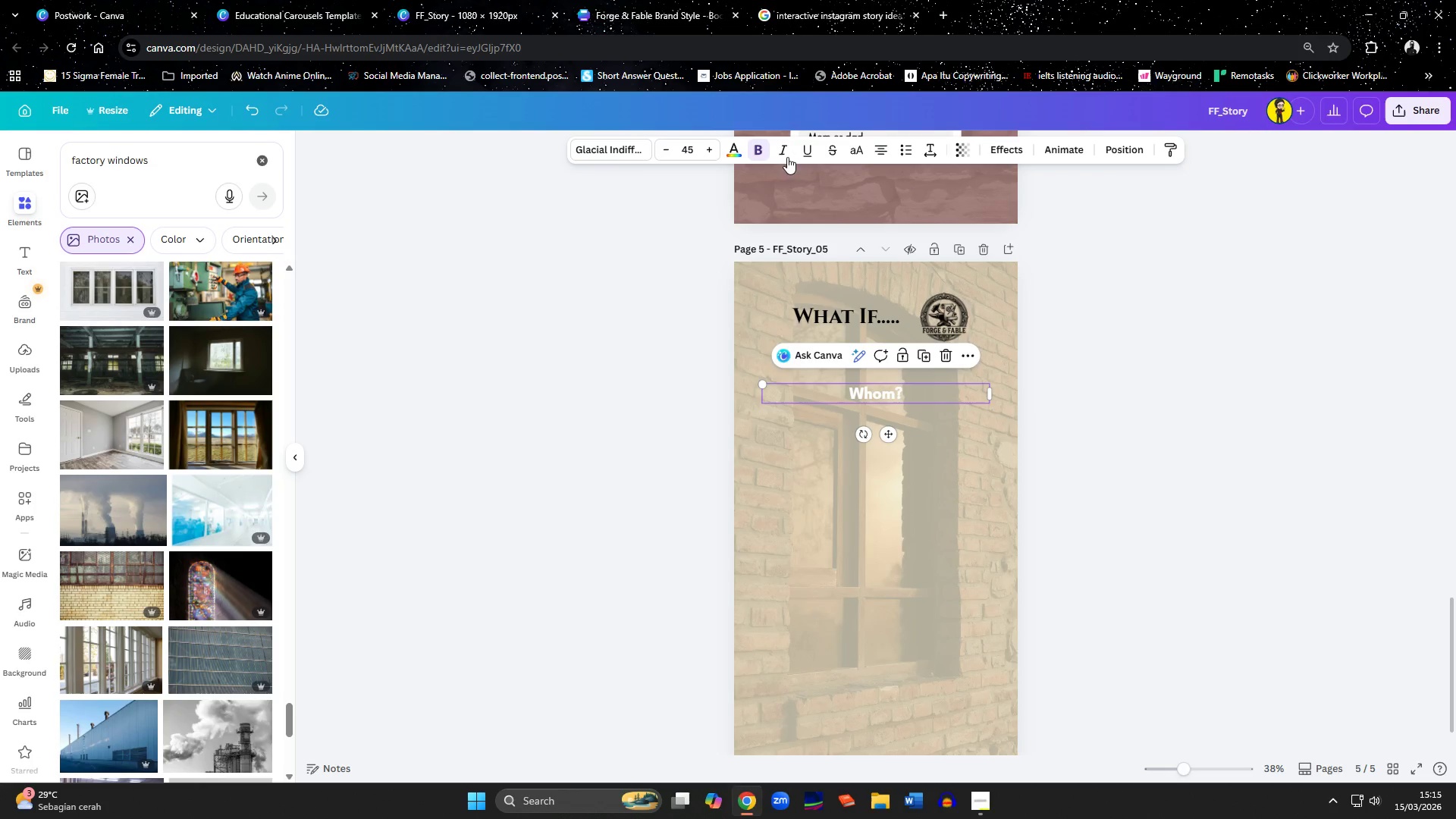 
left_click([877, 149])
 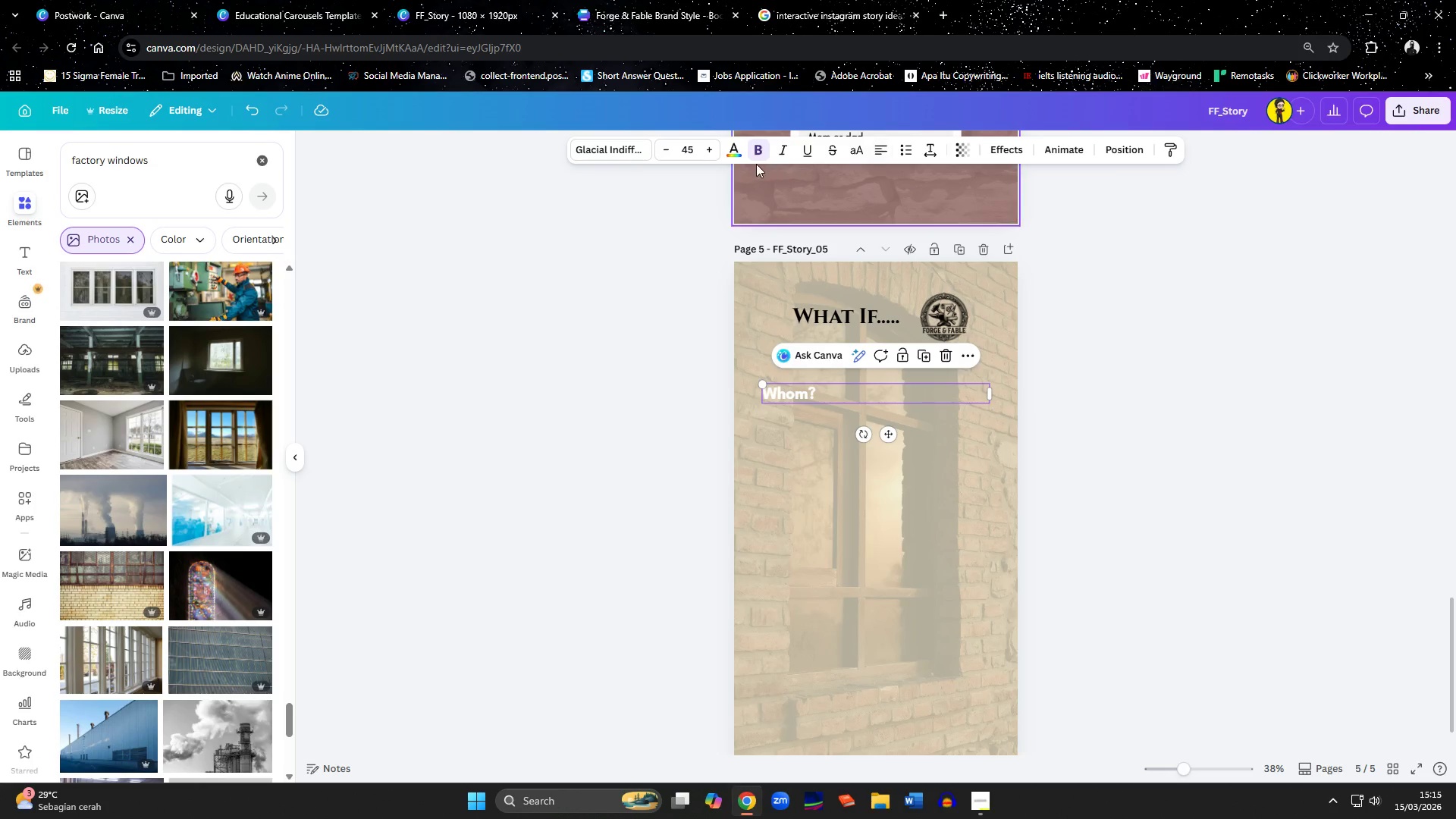 
left_click([736, 159])
 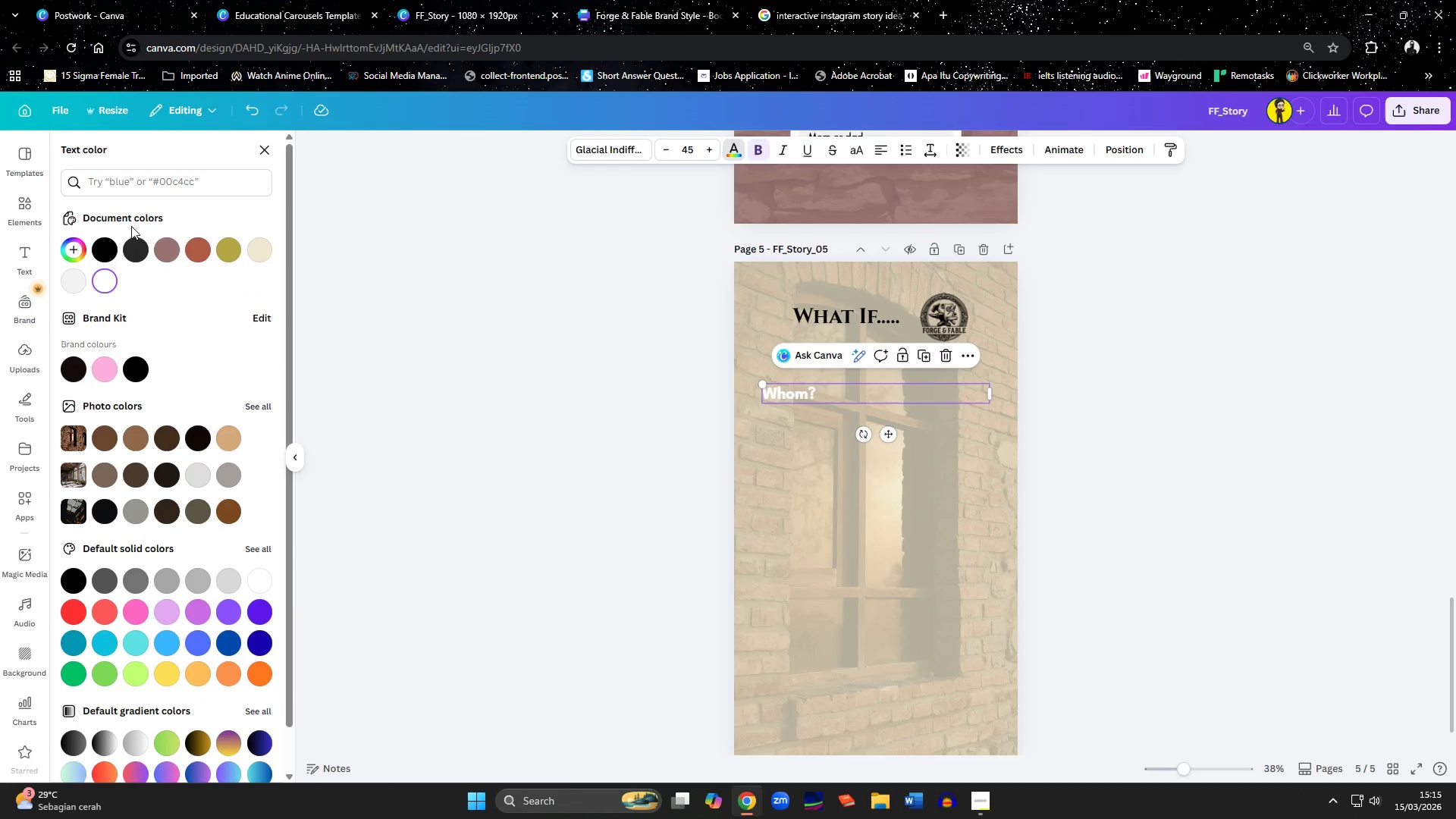 
left_click([110, 247])
 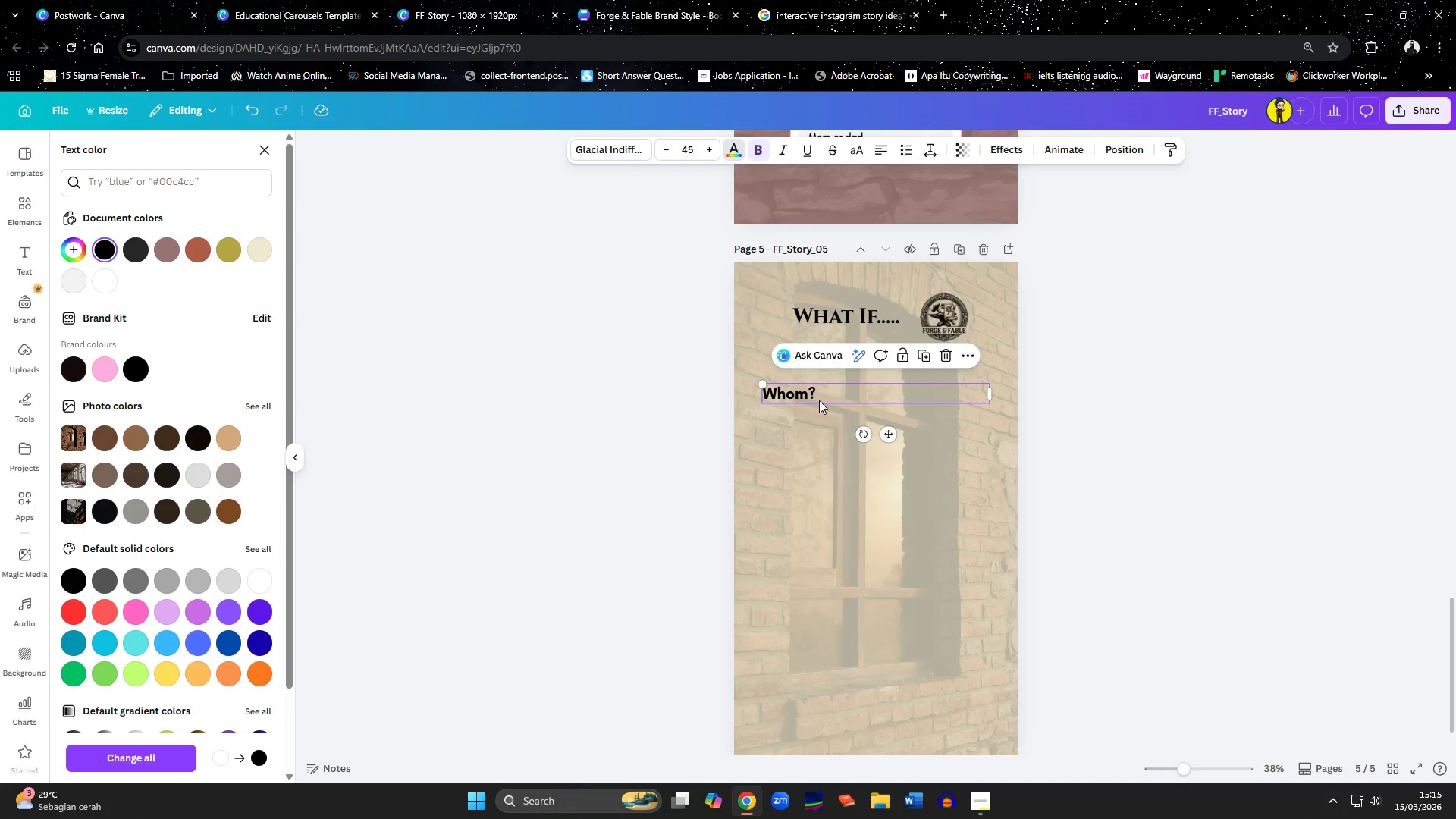 
key(Control+B)
 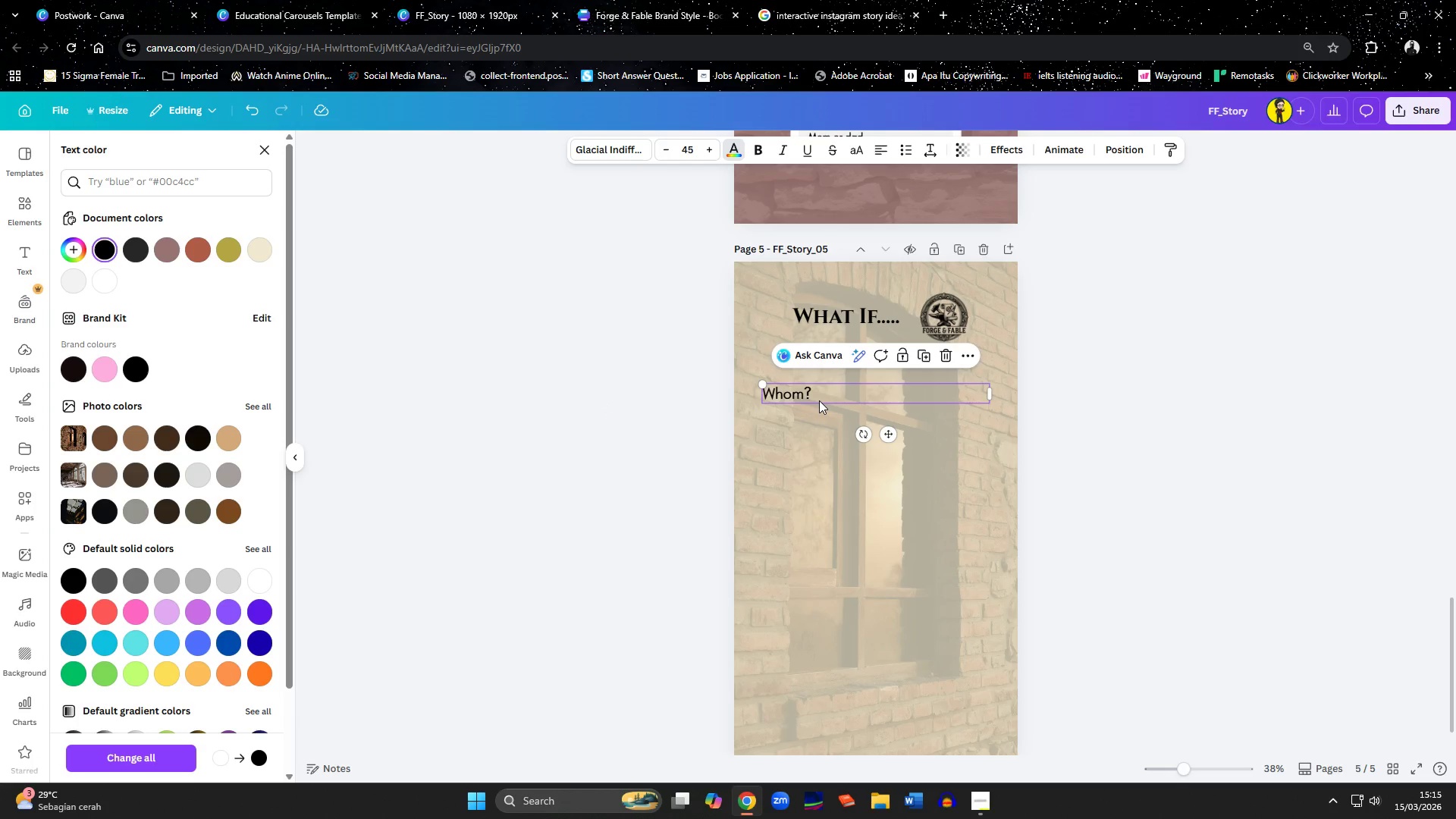 
left_click([819, 400])
 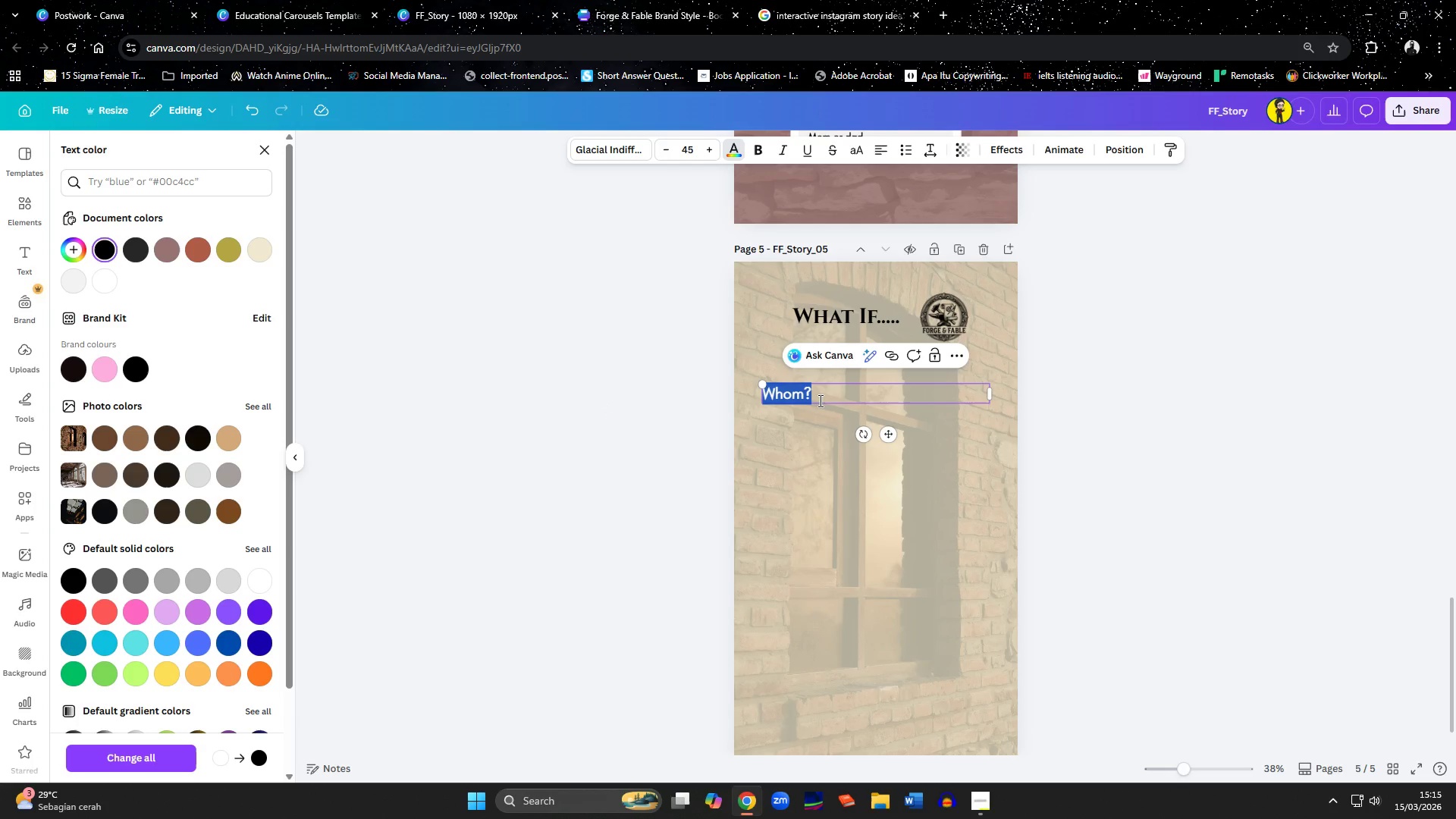 
type(It was avery)
key(Backspace)
key(Backspace)
key(Backspace)
key(Backspace)
type( gloomy su)
key(Backspace)
key(Backspace)
type(Sunday morning, you woke up)
key(Backspace)
key(Backspace)
key(Backspace)
key(Backspace)
key(Backspace)
type(ke up on your bed)
 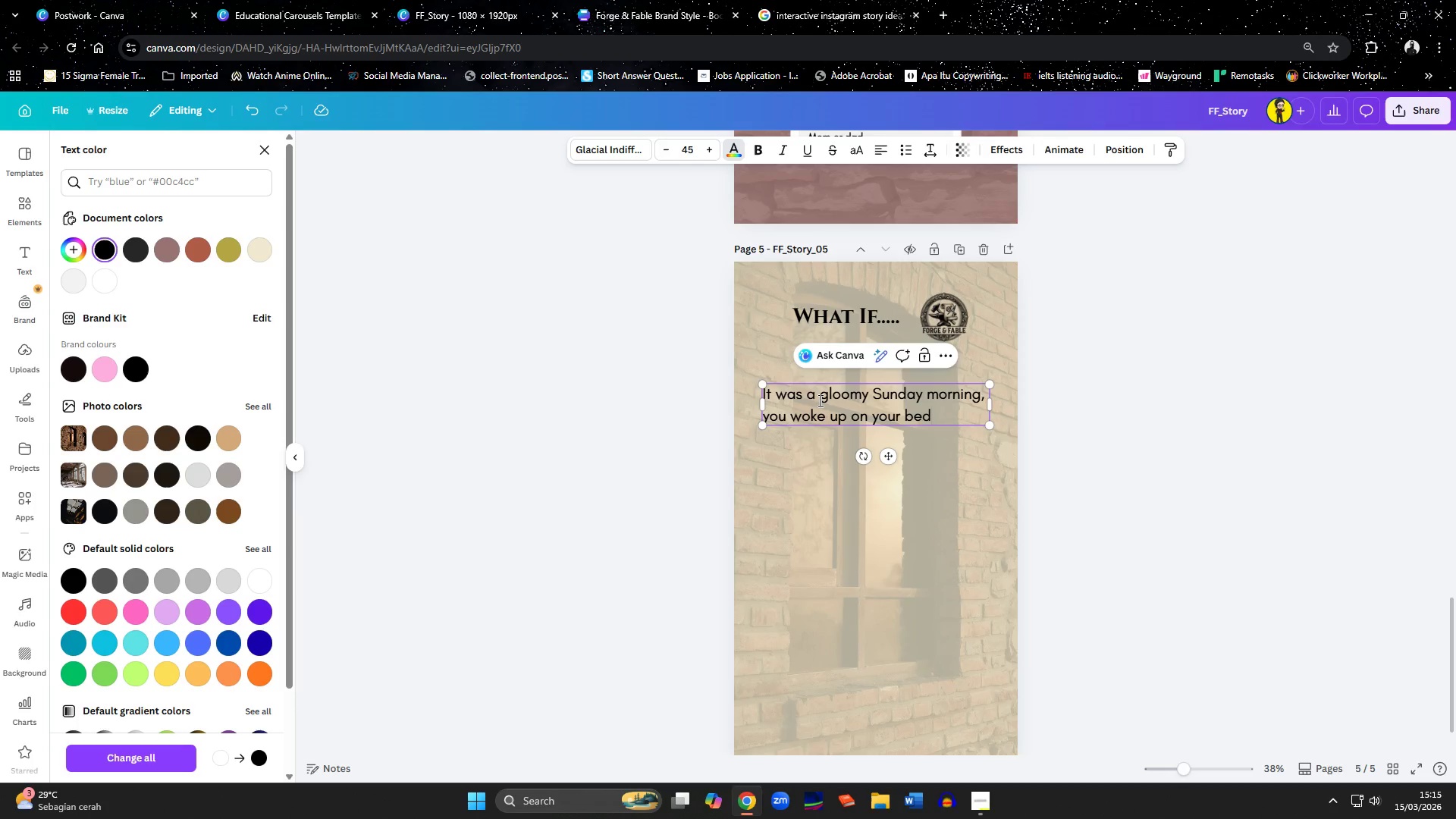 
key(Comma)
 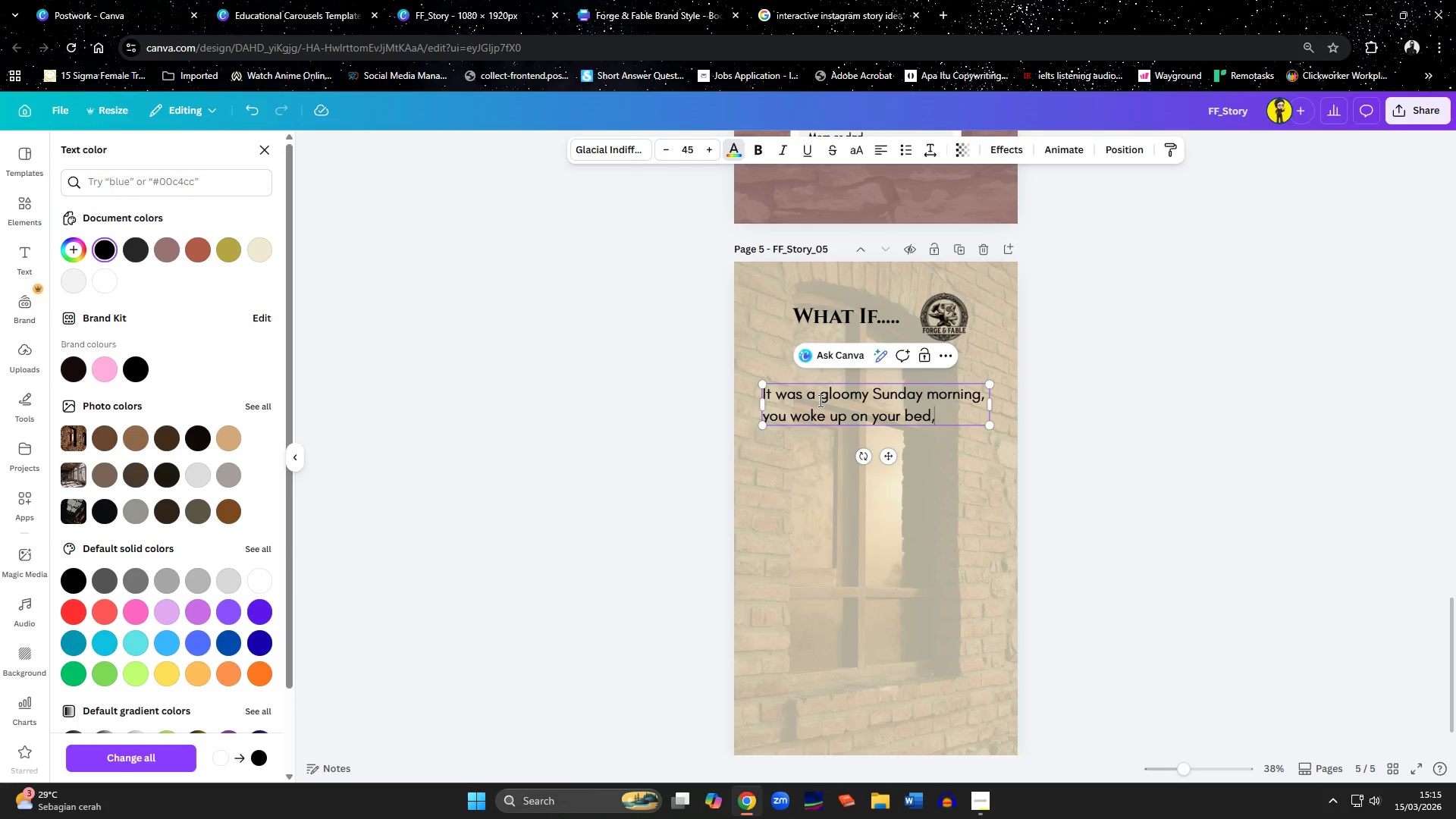 
key(ArrowUp)
 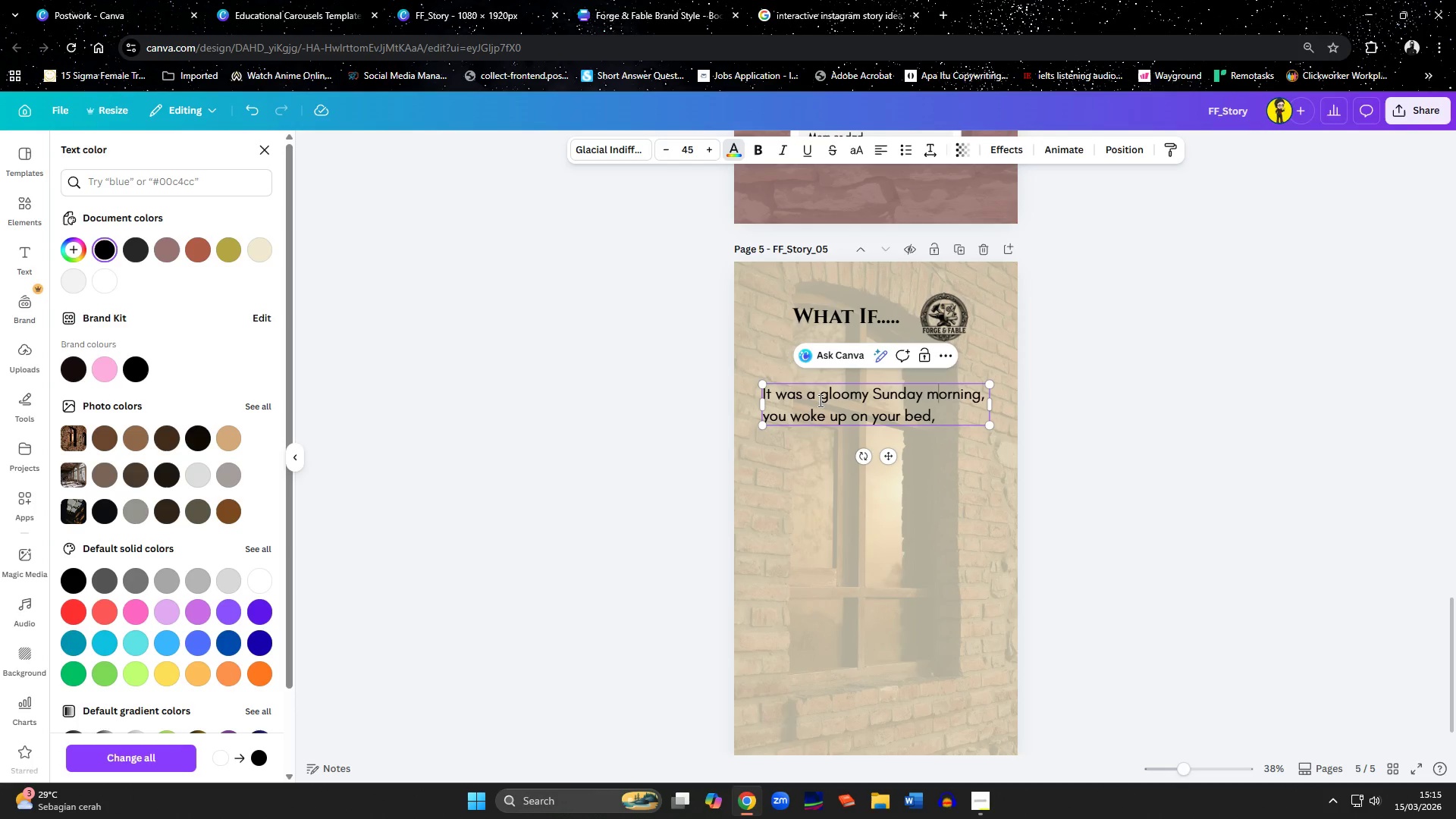 
hold_key(key=ArrowRight, duration=0.56)
 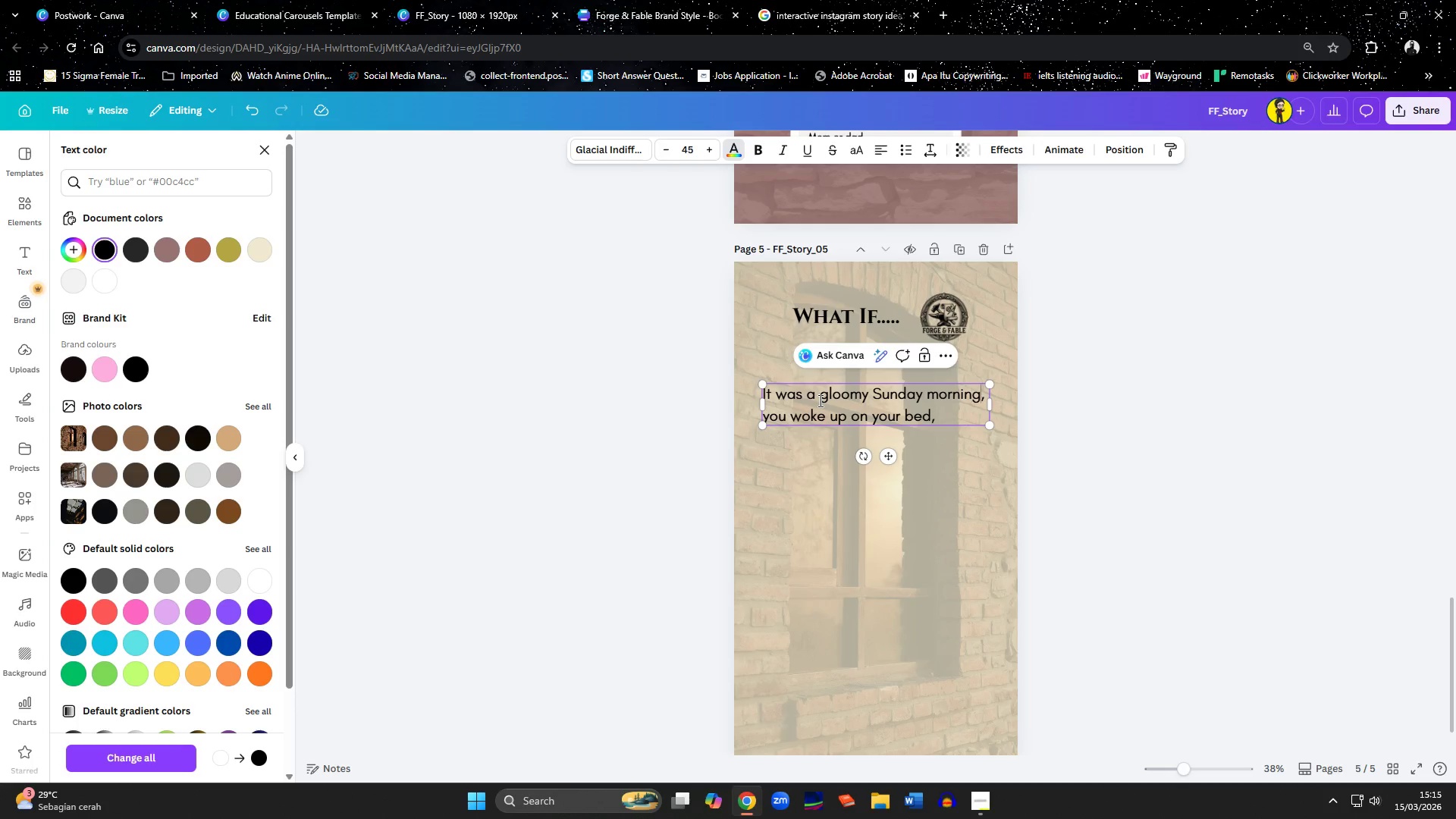 
hold_key(key=ArrowRight, duration=0.36)
 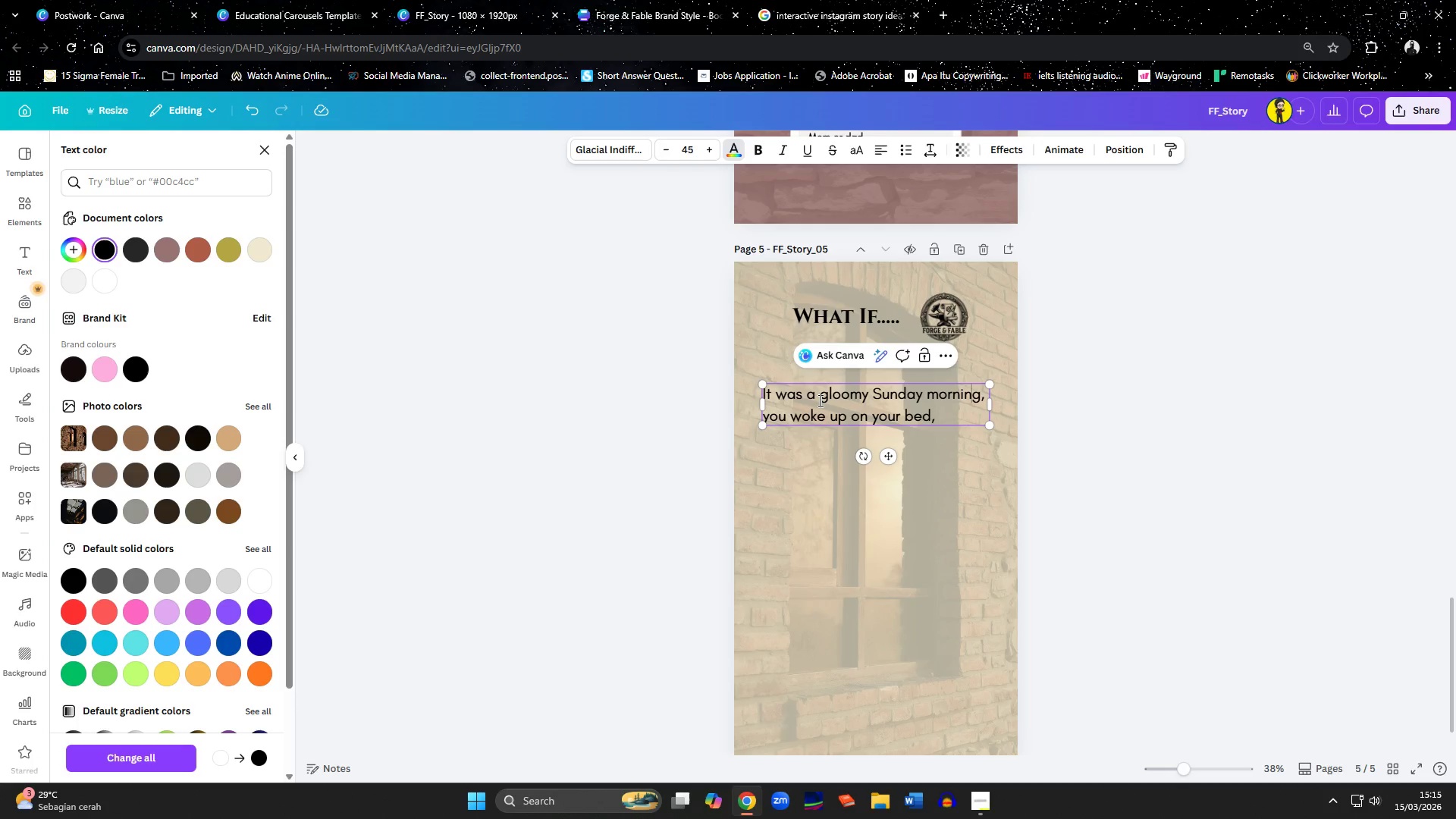 
key(ArrowRight)
 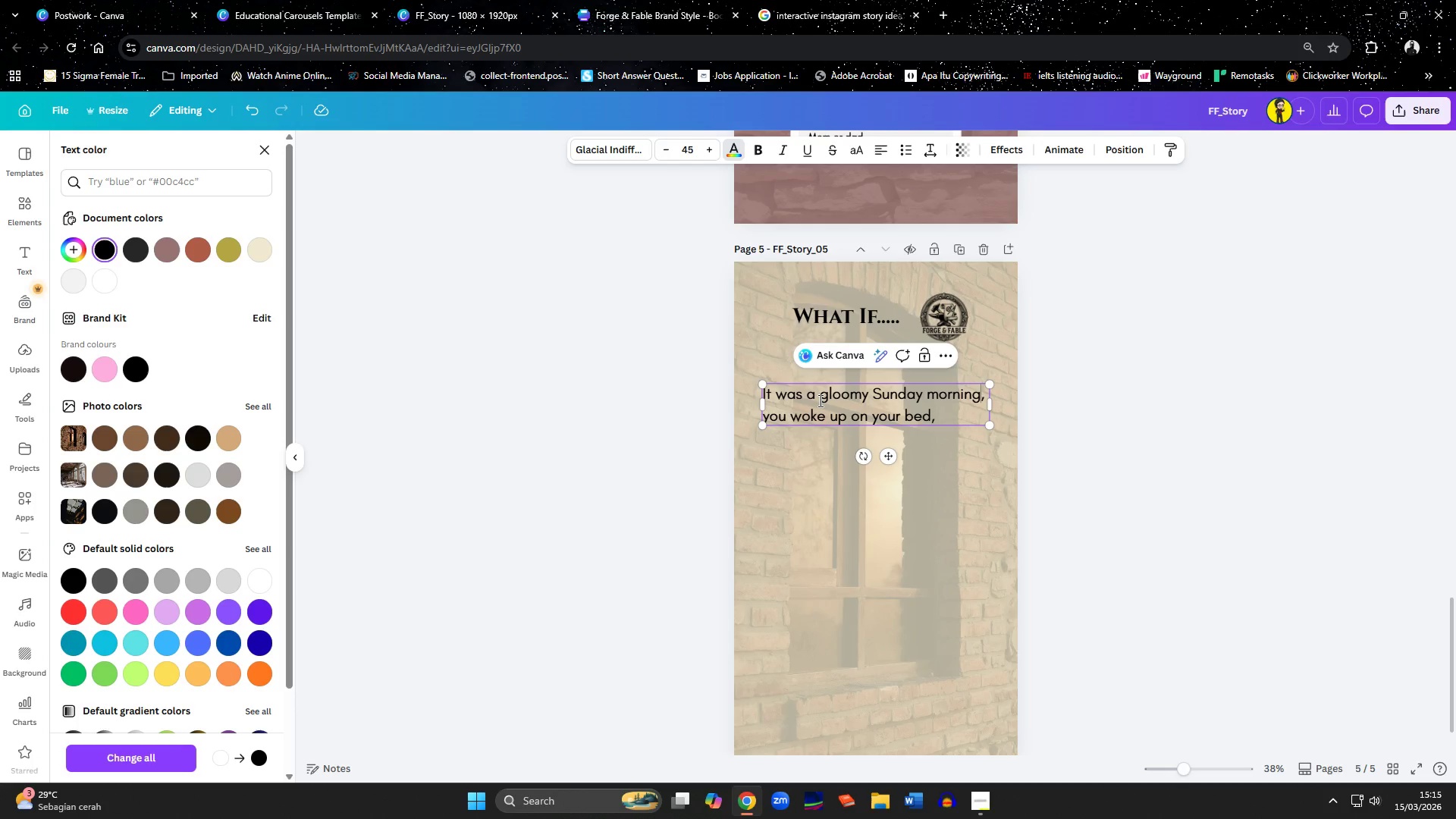 
key(ArrowRight)
 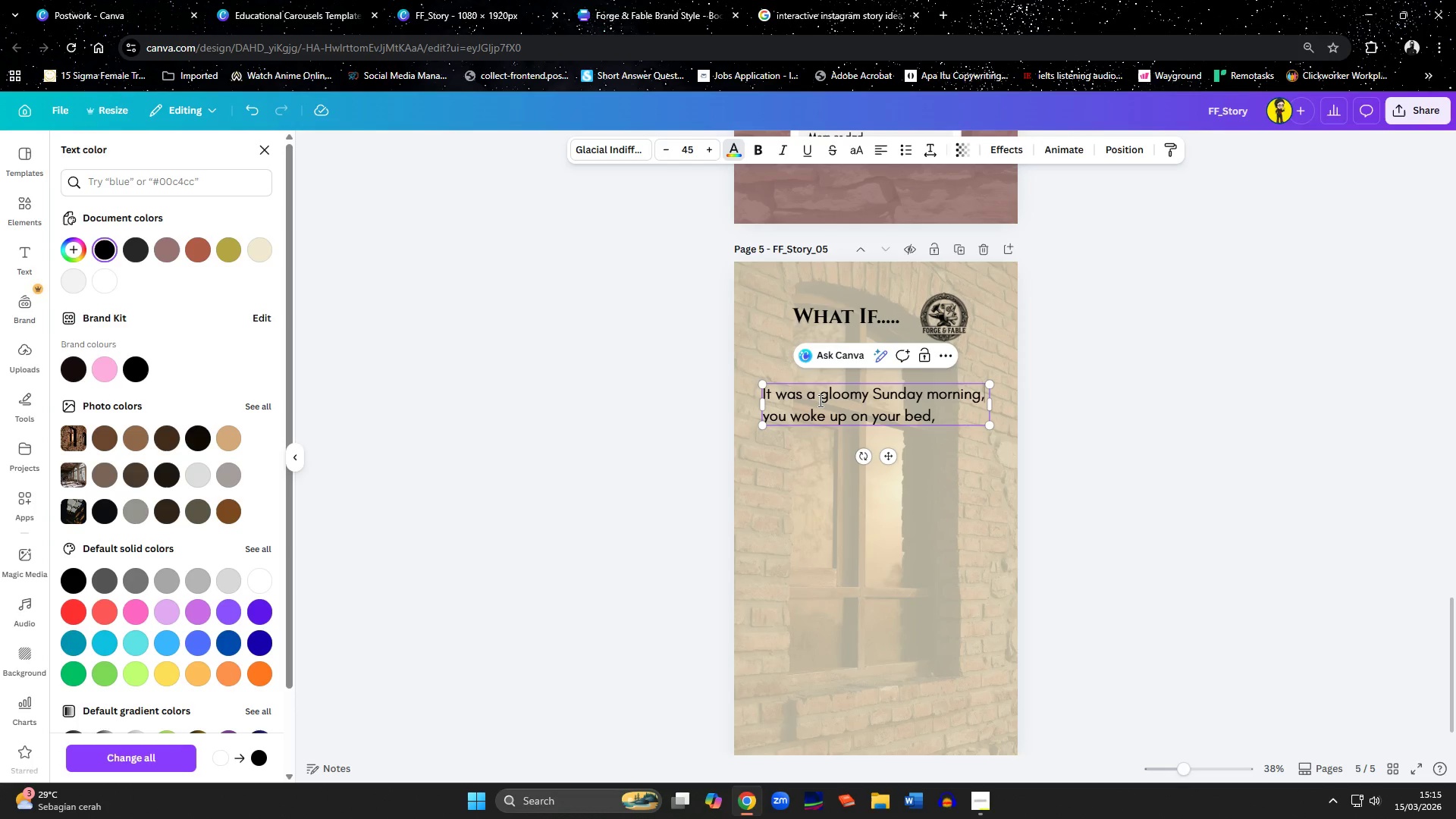 
key(Backspace)
 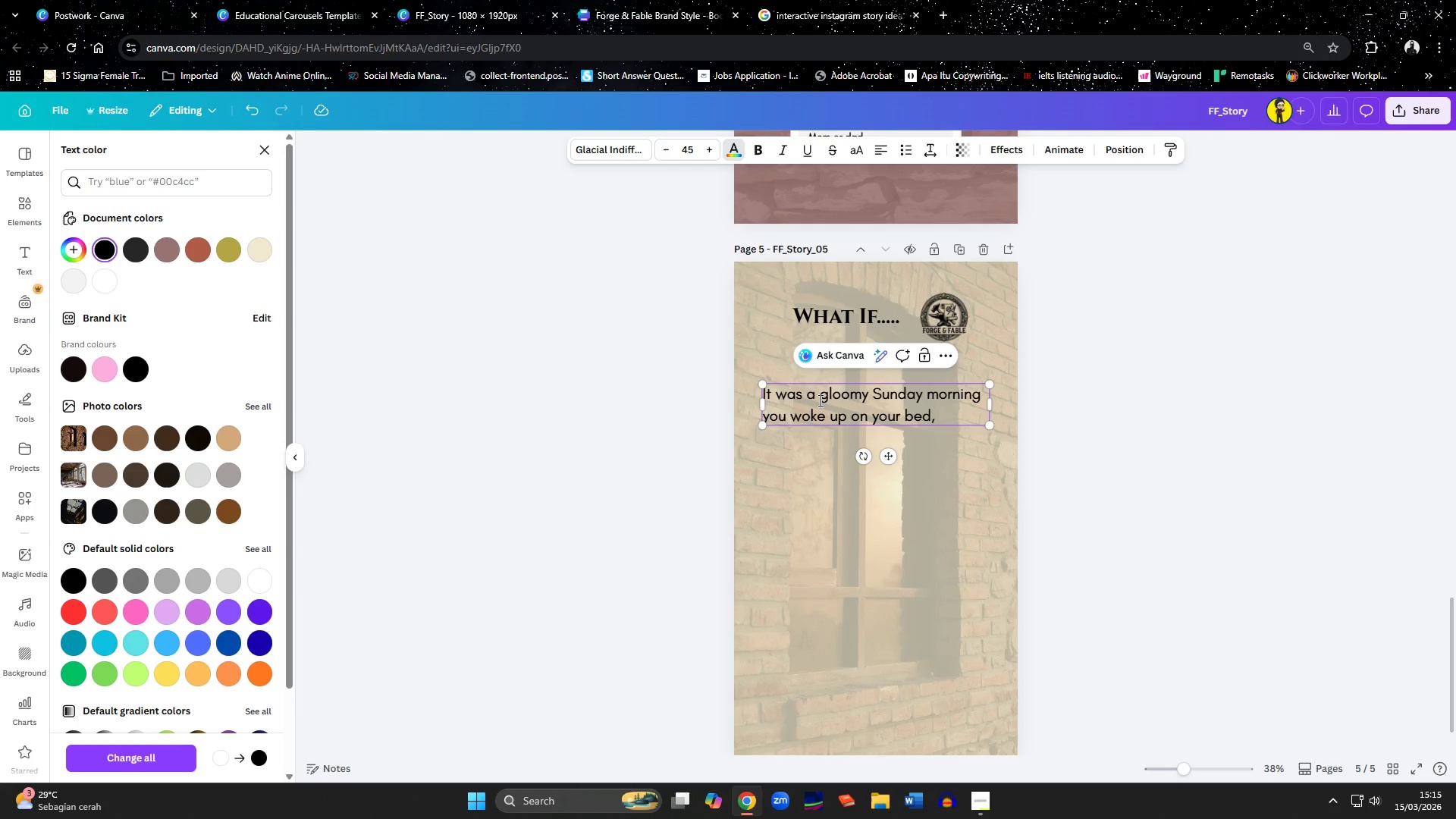 
key(Period)
 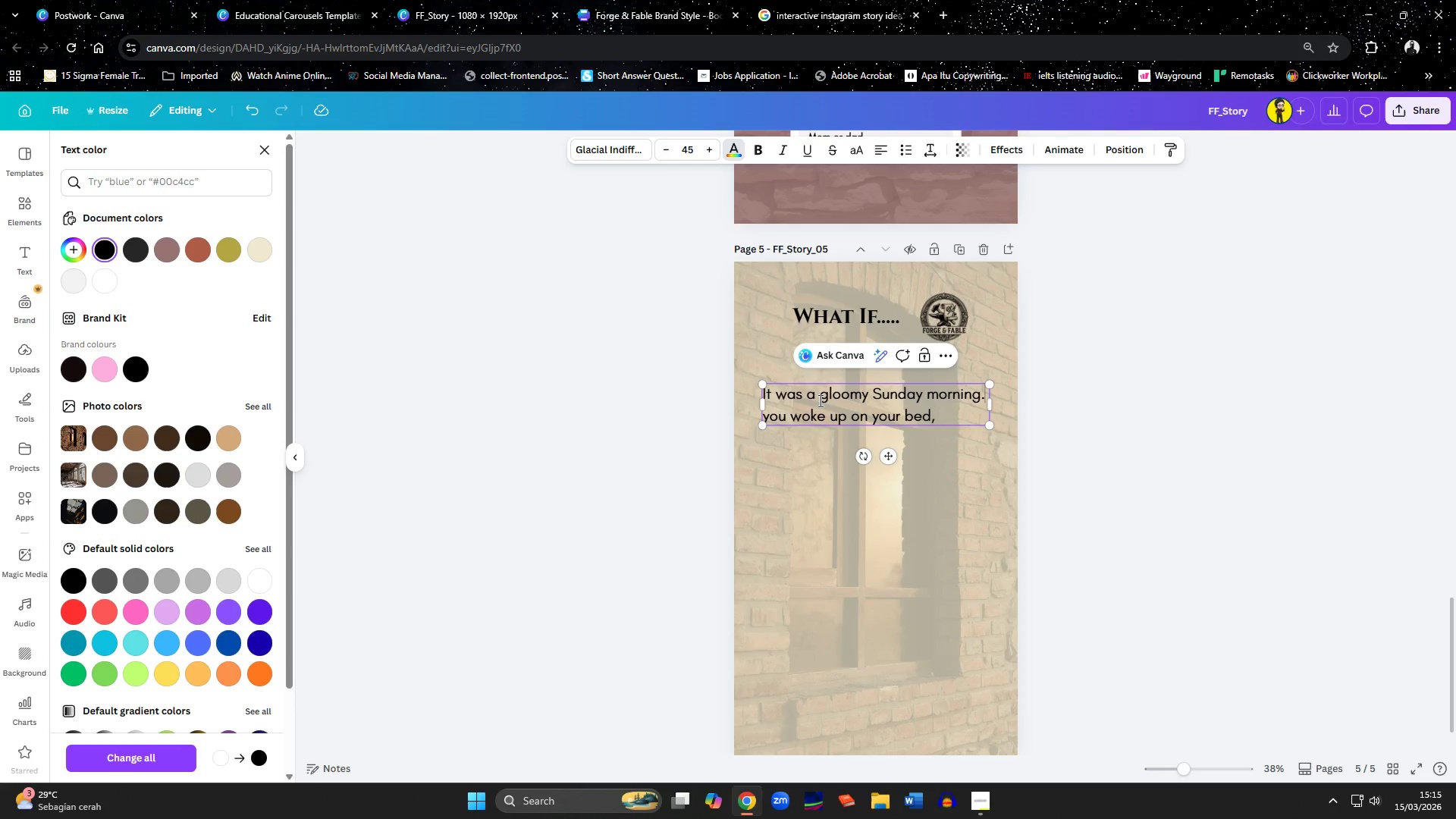 
key(ArrowRight)
 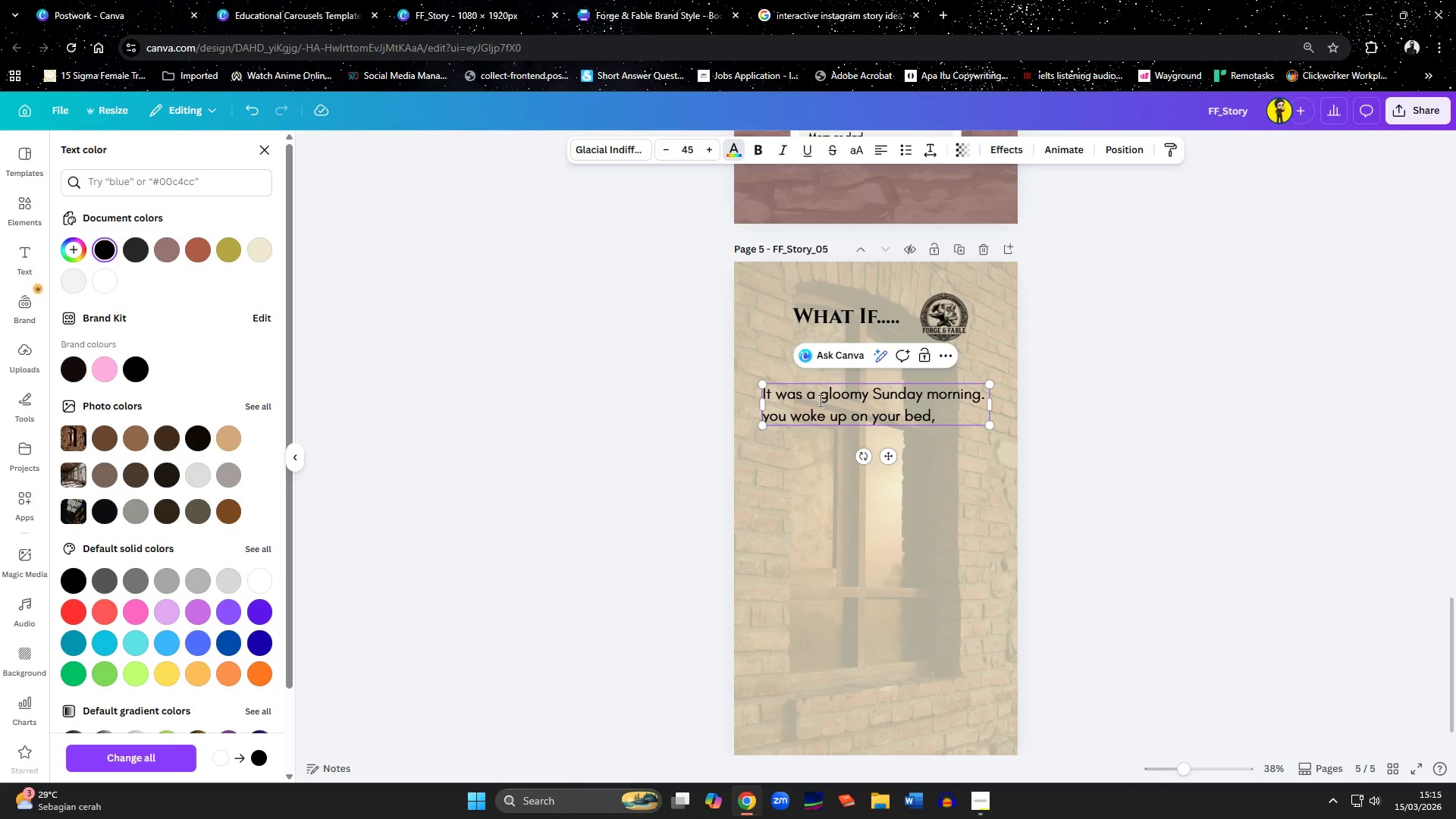 
key(Shift+ArrowRight)
 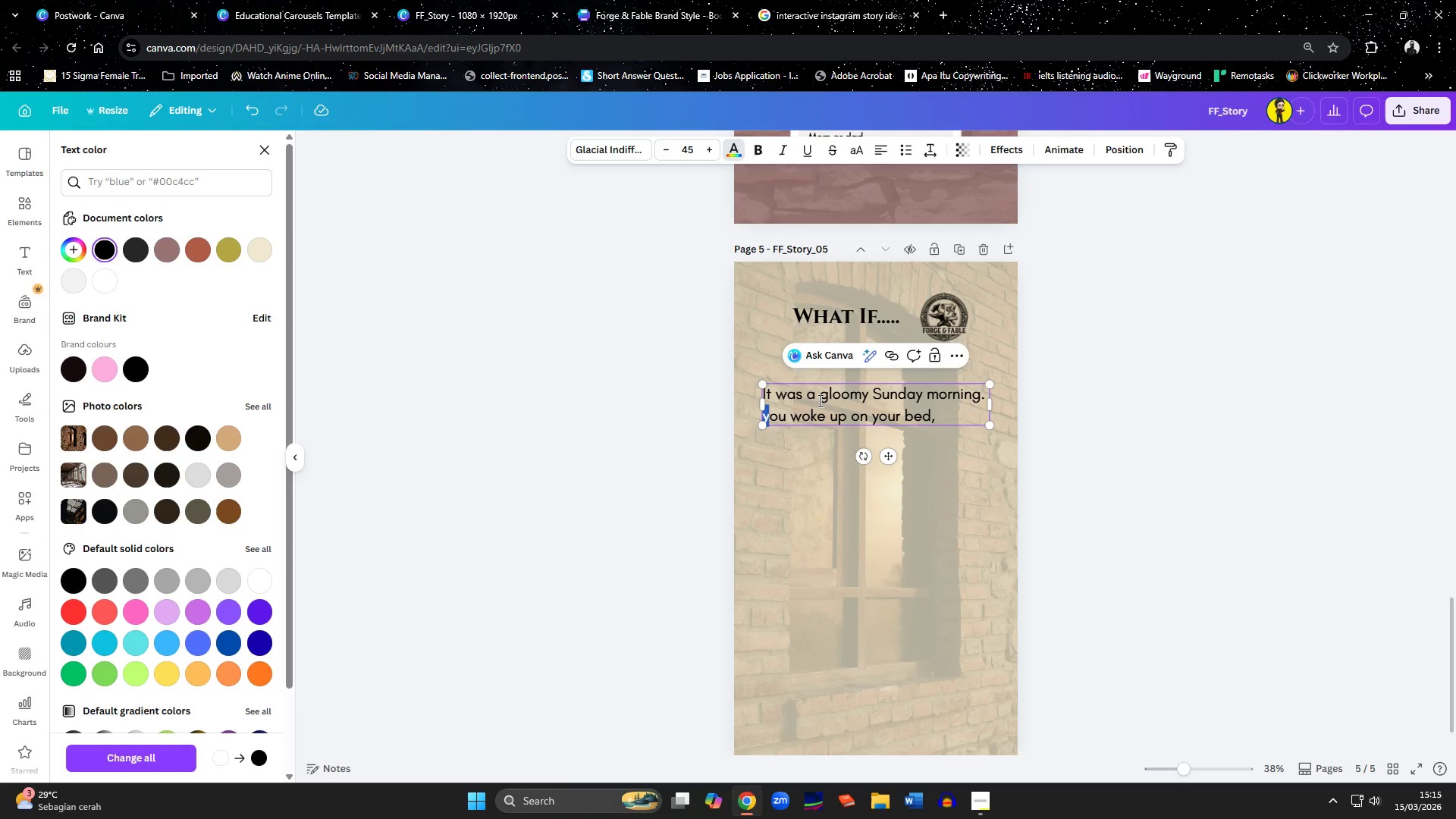 
type(Y[End] looking at the window and )
 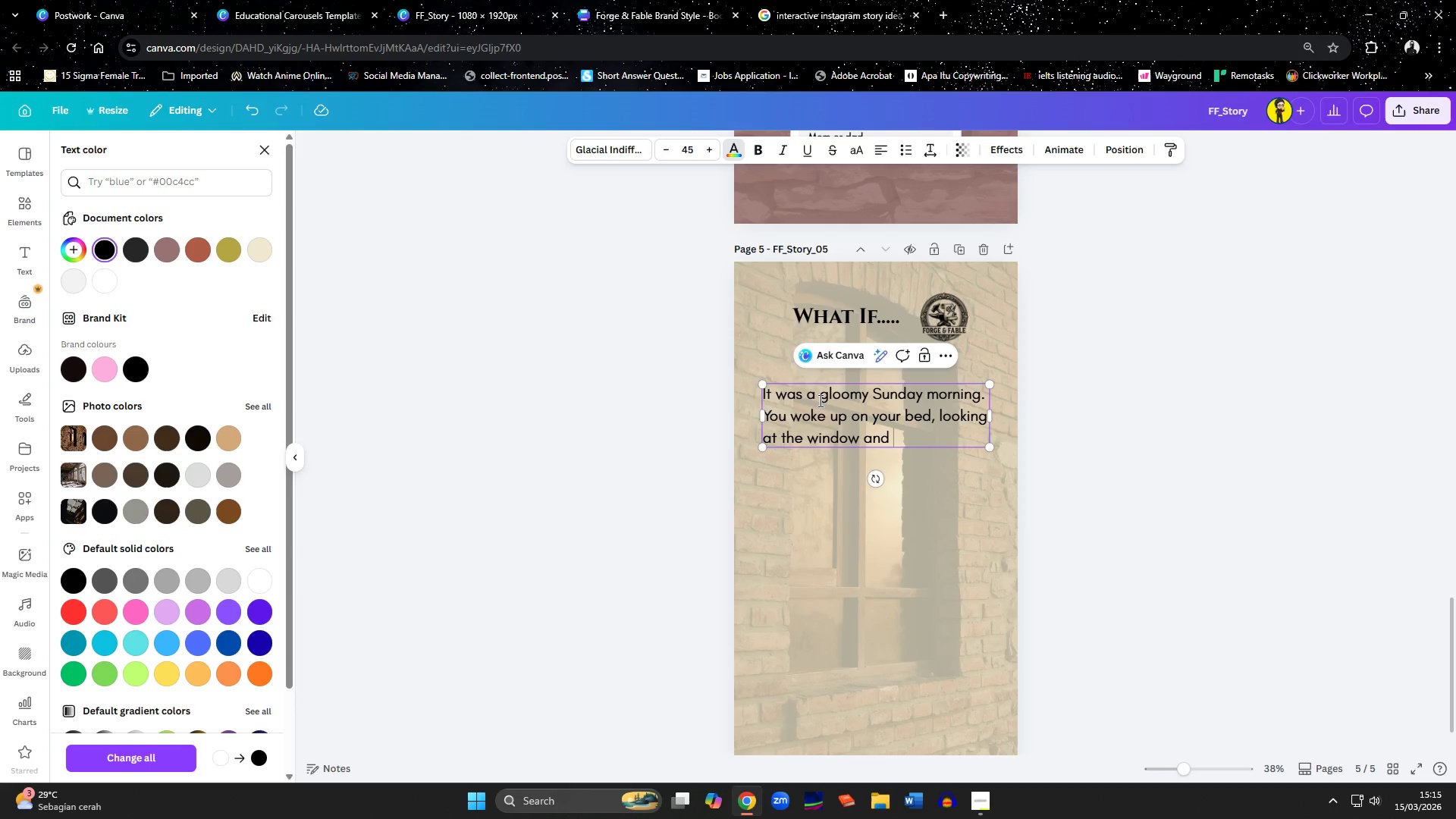 
key(ArrowUp)
 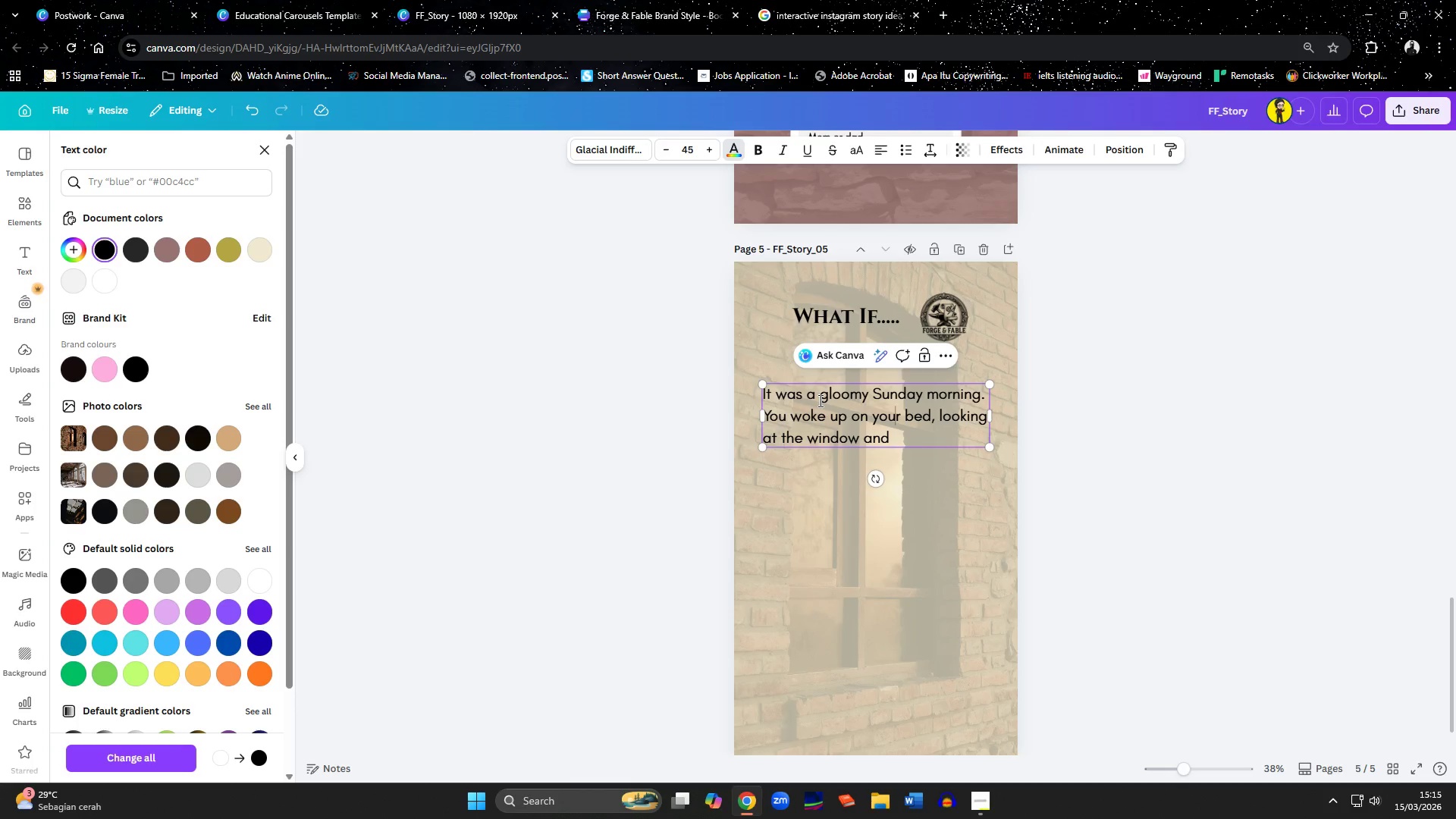 
hold_key(key=ArrowRight, duration=0.73)
 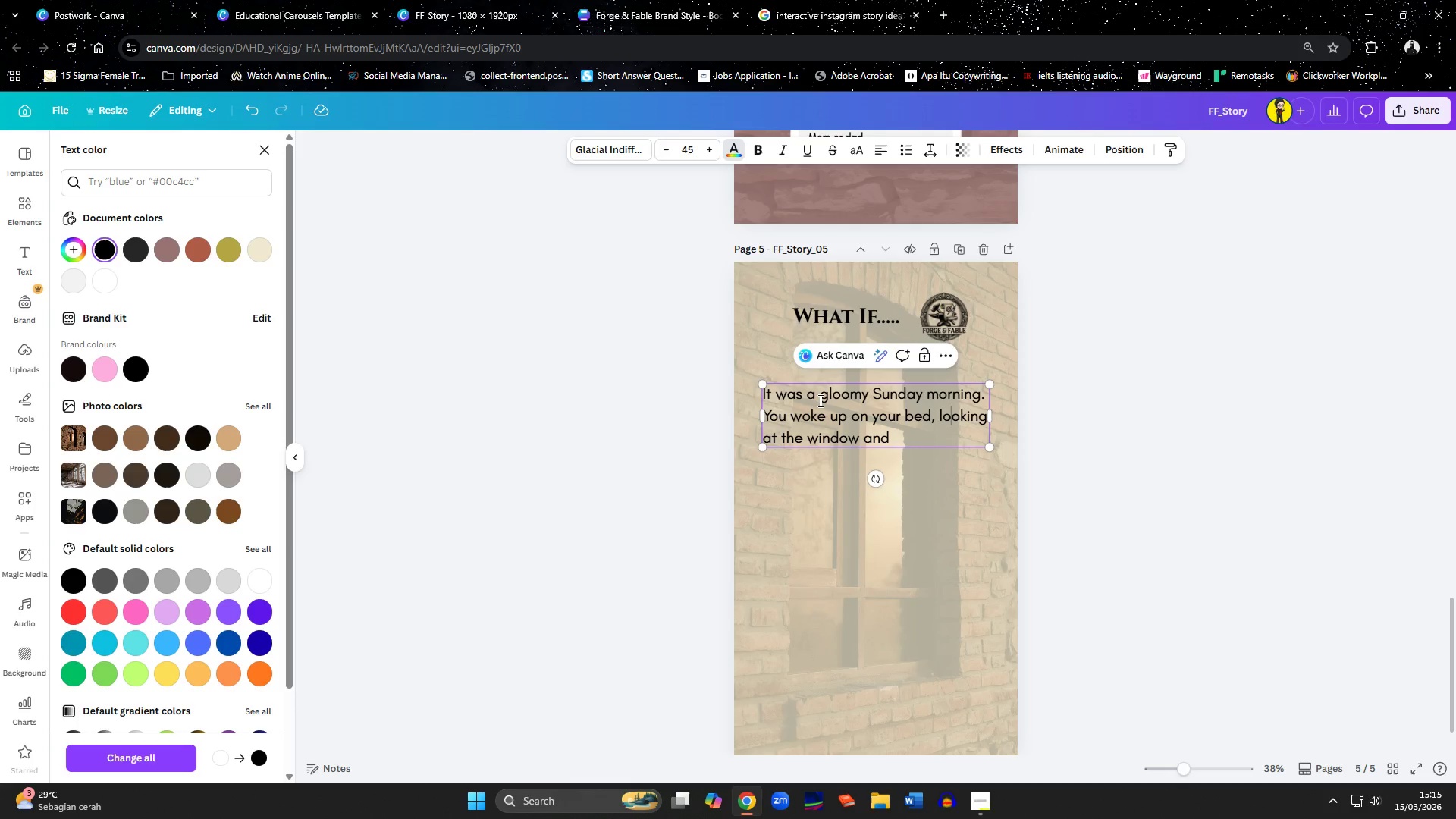 
key(ArrowRight)
 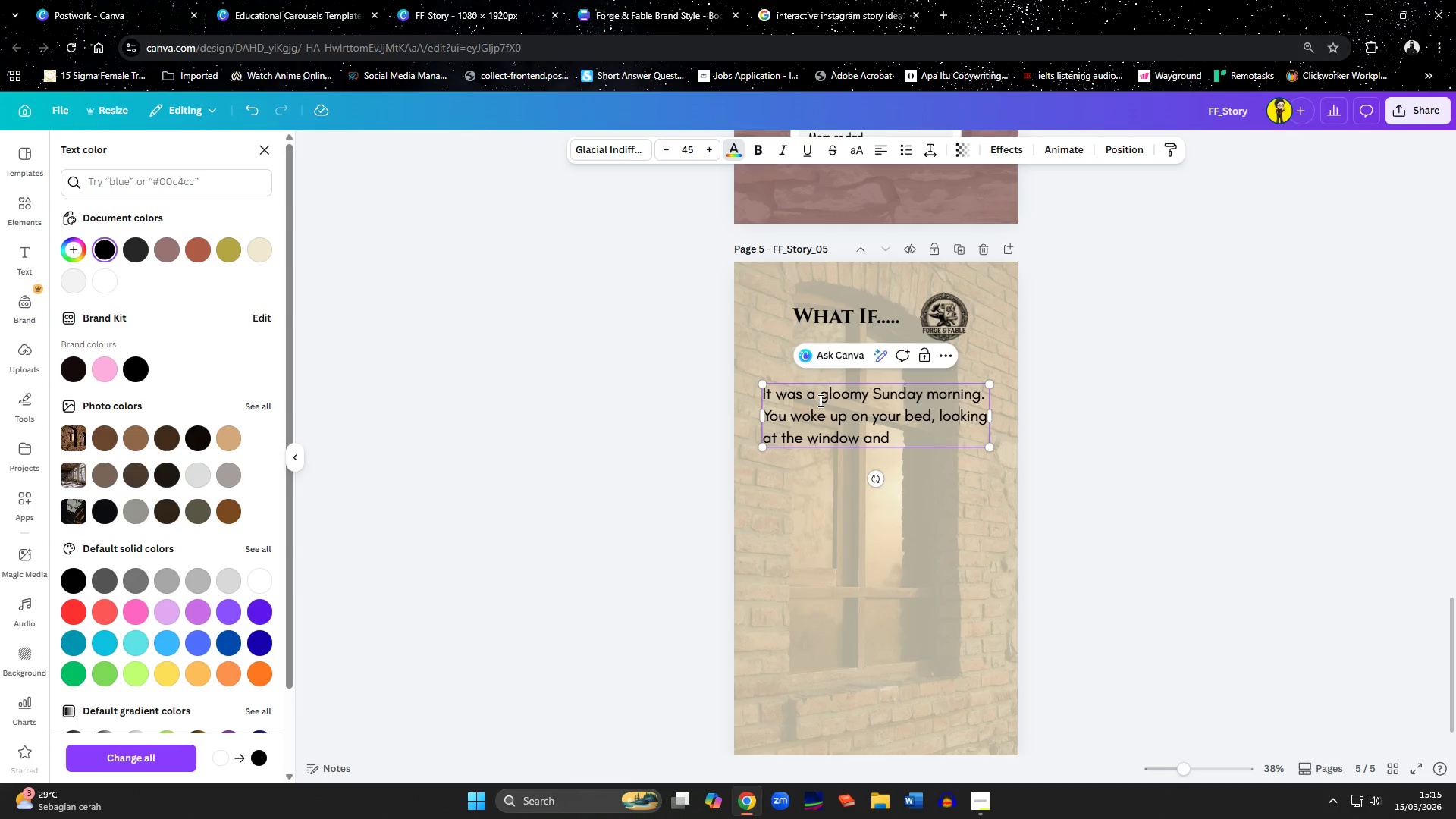 
key(ArrowRight)
 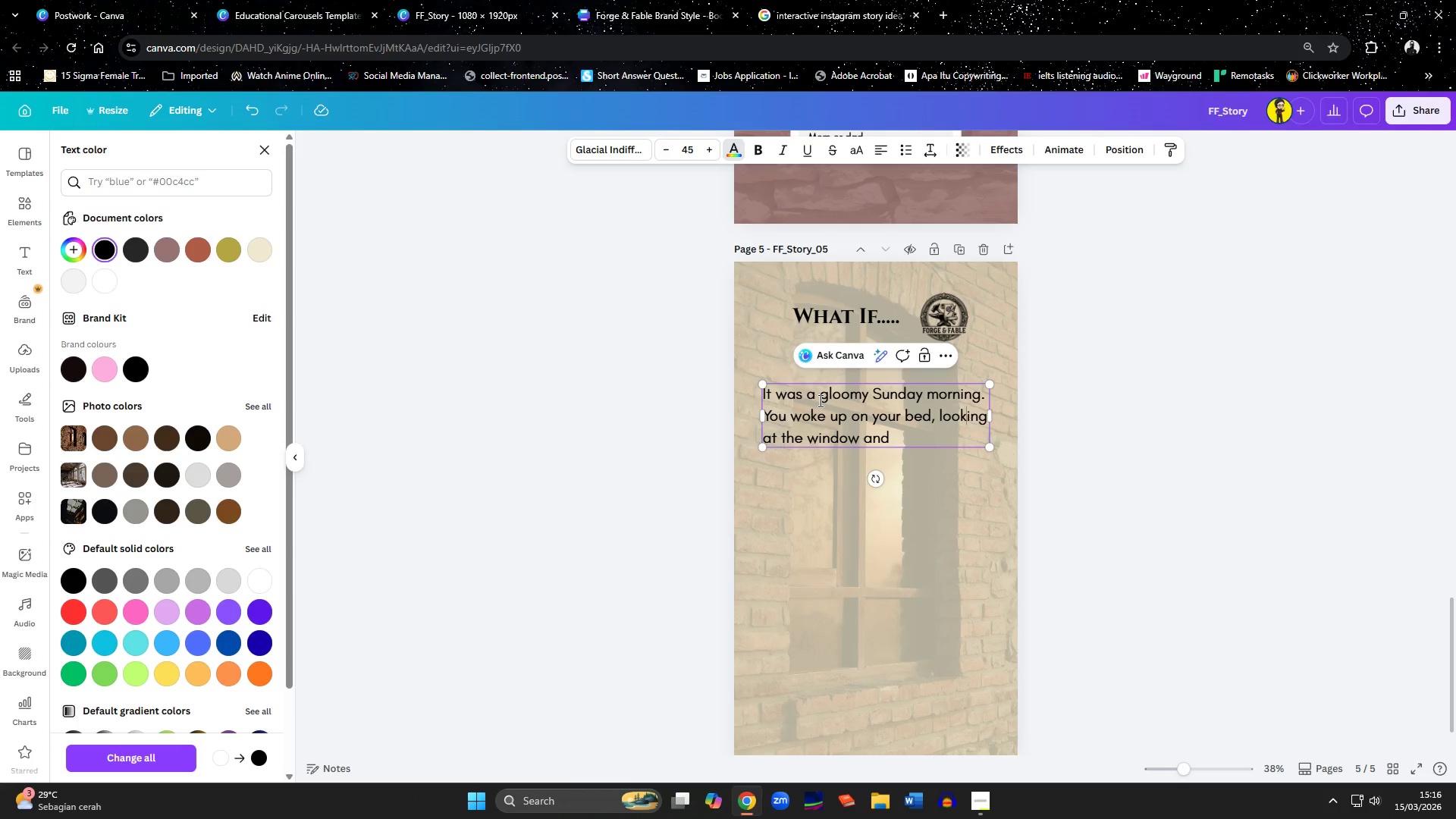 
key(Shift+ArrowRight)
 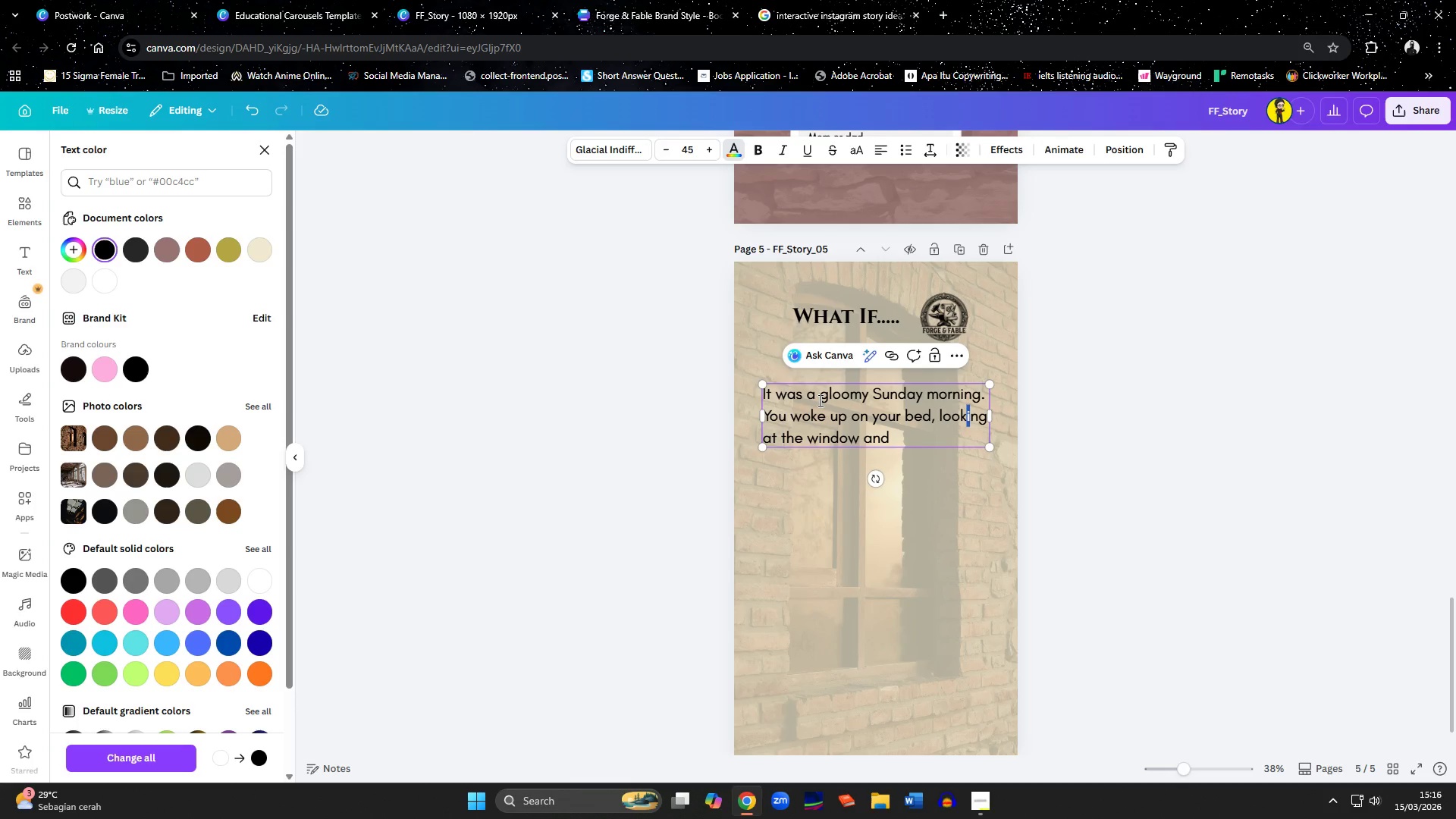 
key(Shift+ArrowRight)
 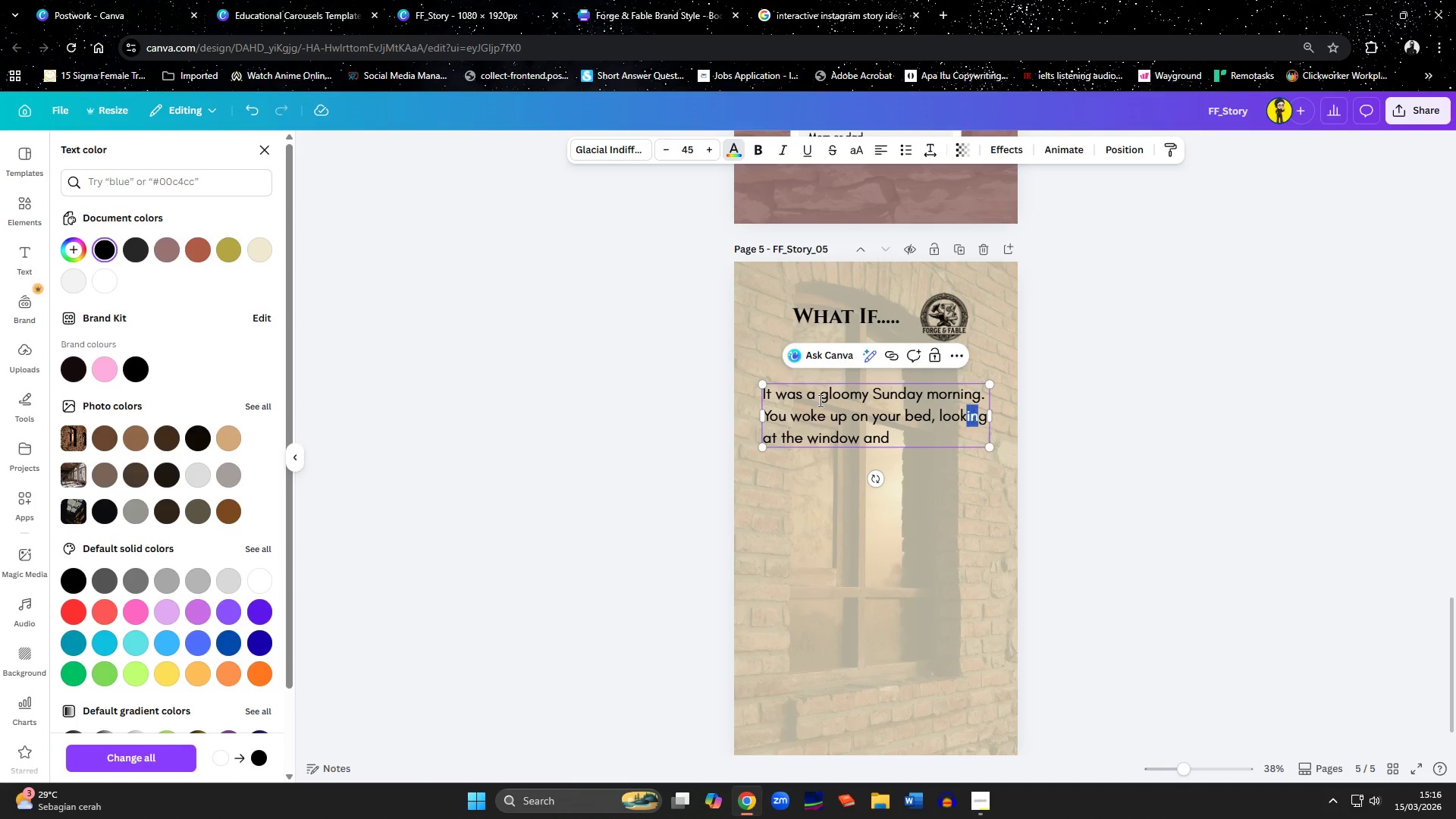 
key(Shift+ArrowRight)
 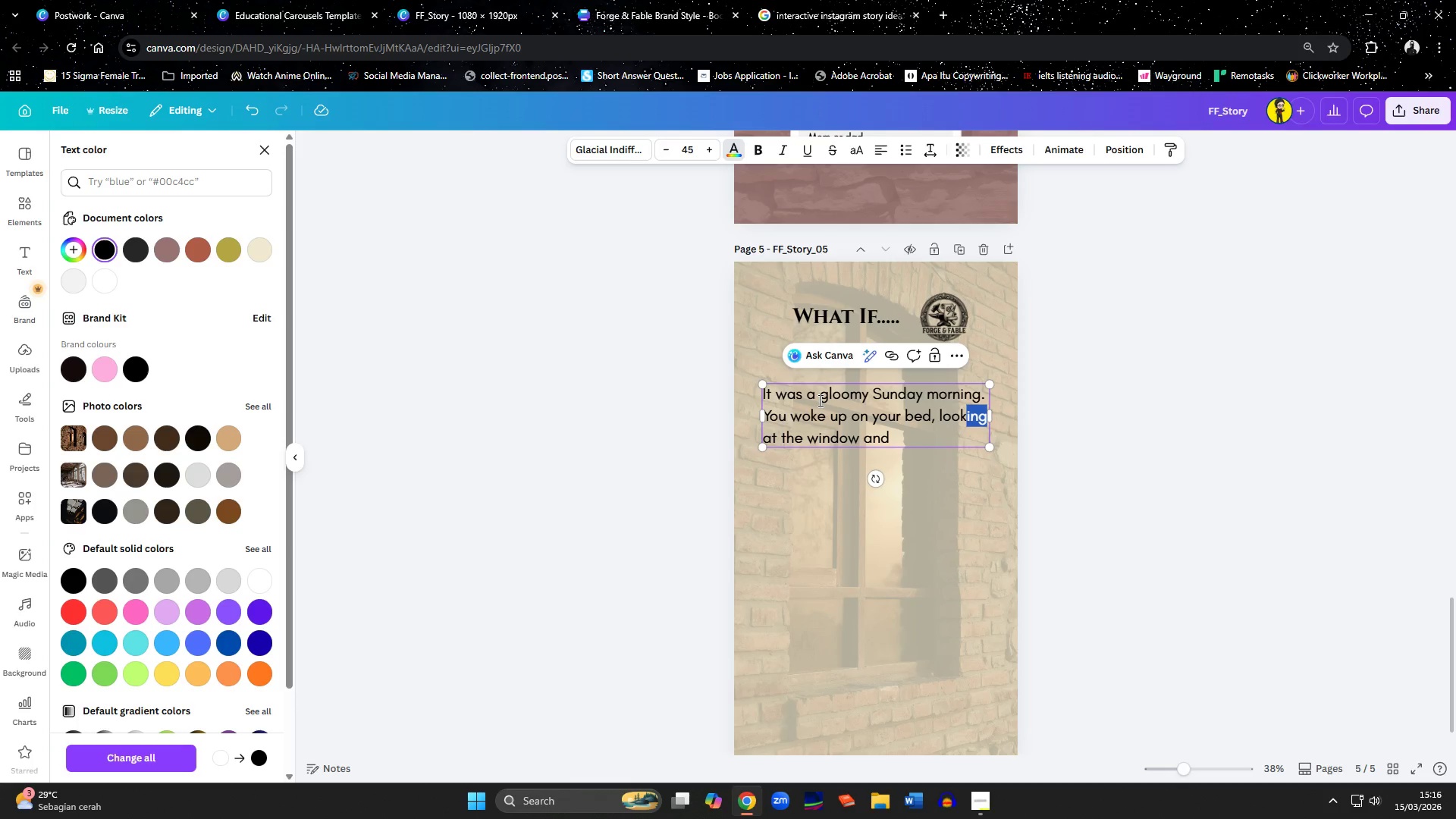 
type(ed)
 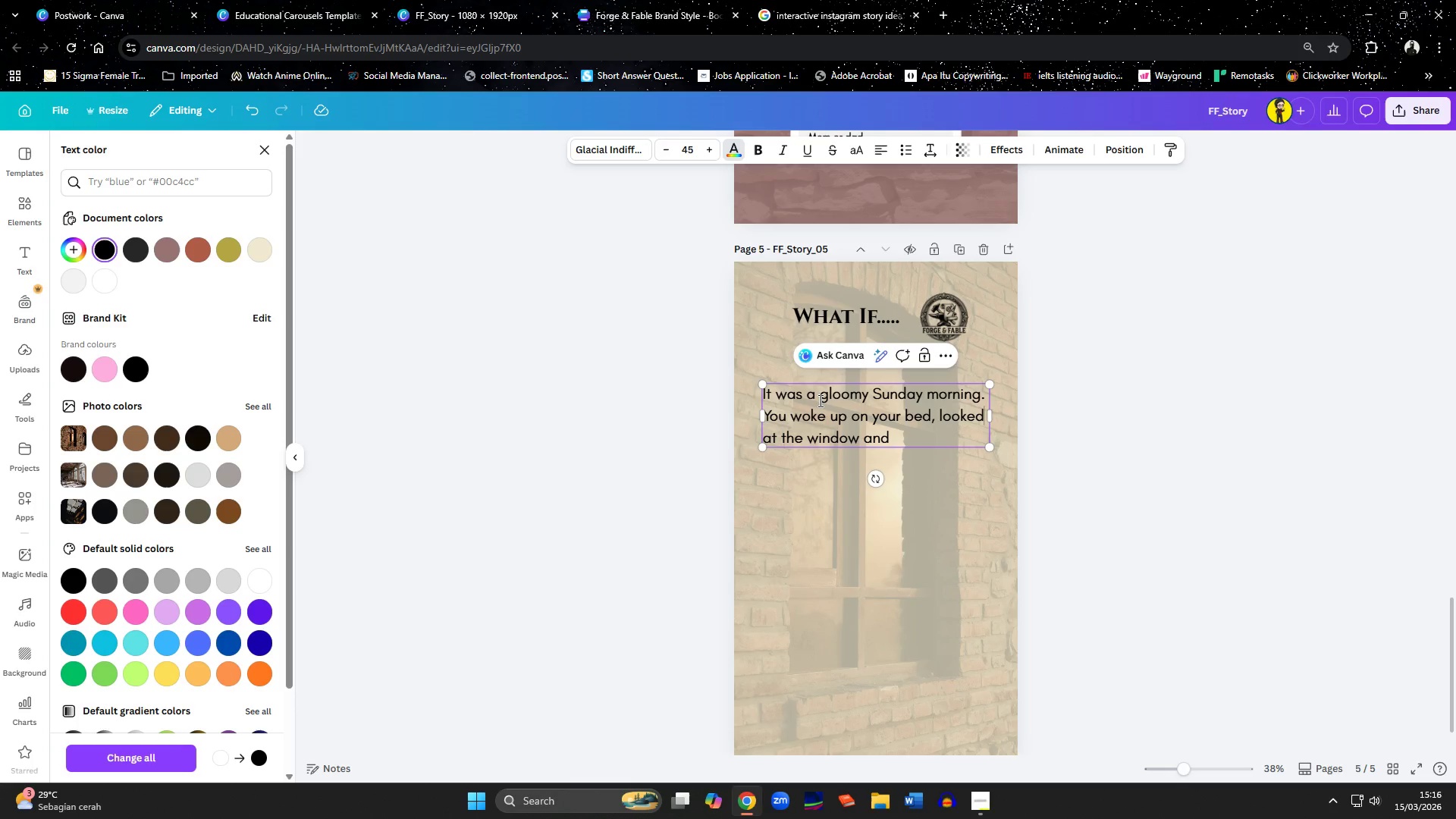 
key(ArrowDown)
 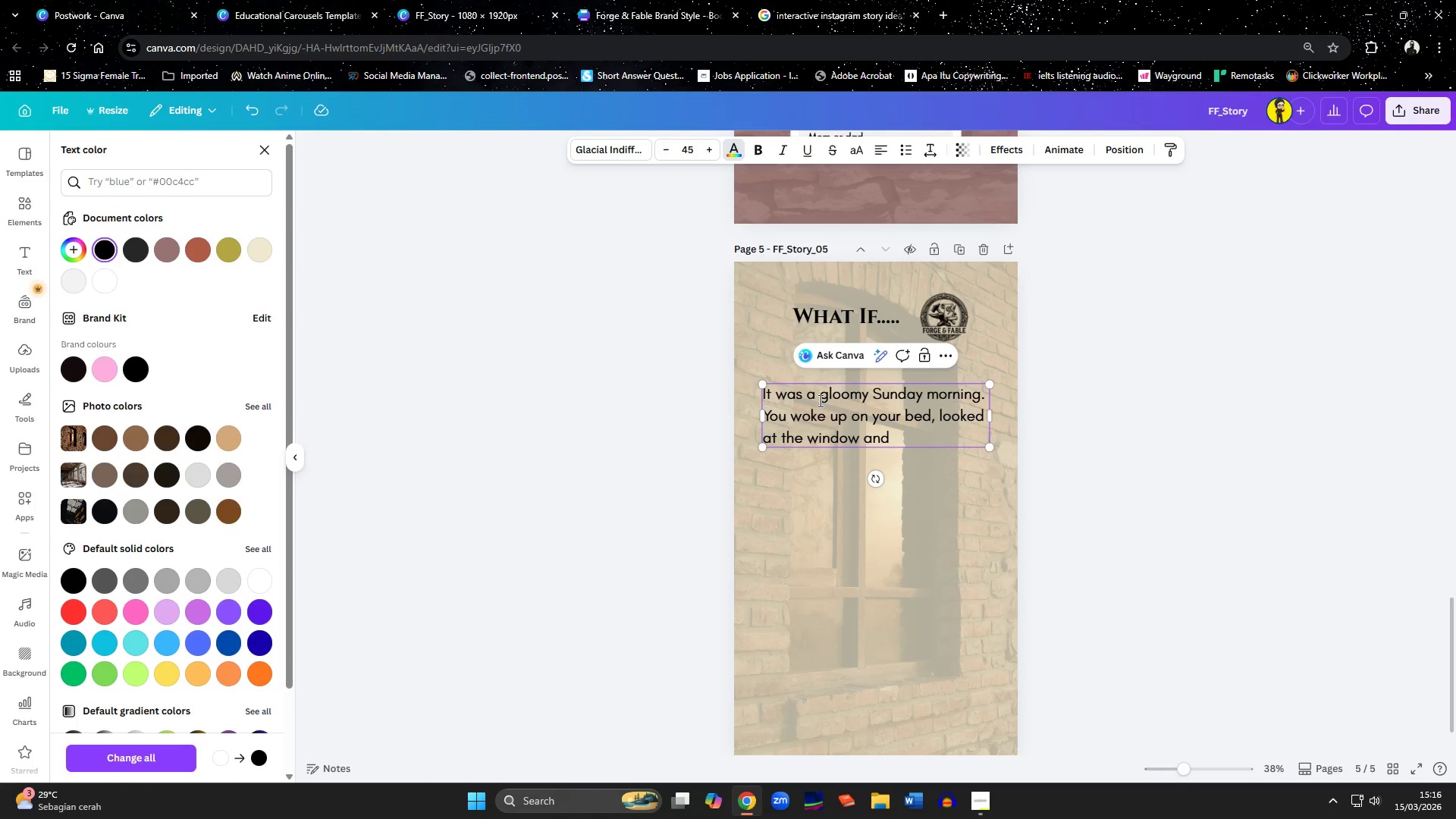 
type(saw there were no sunrise, just )
 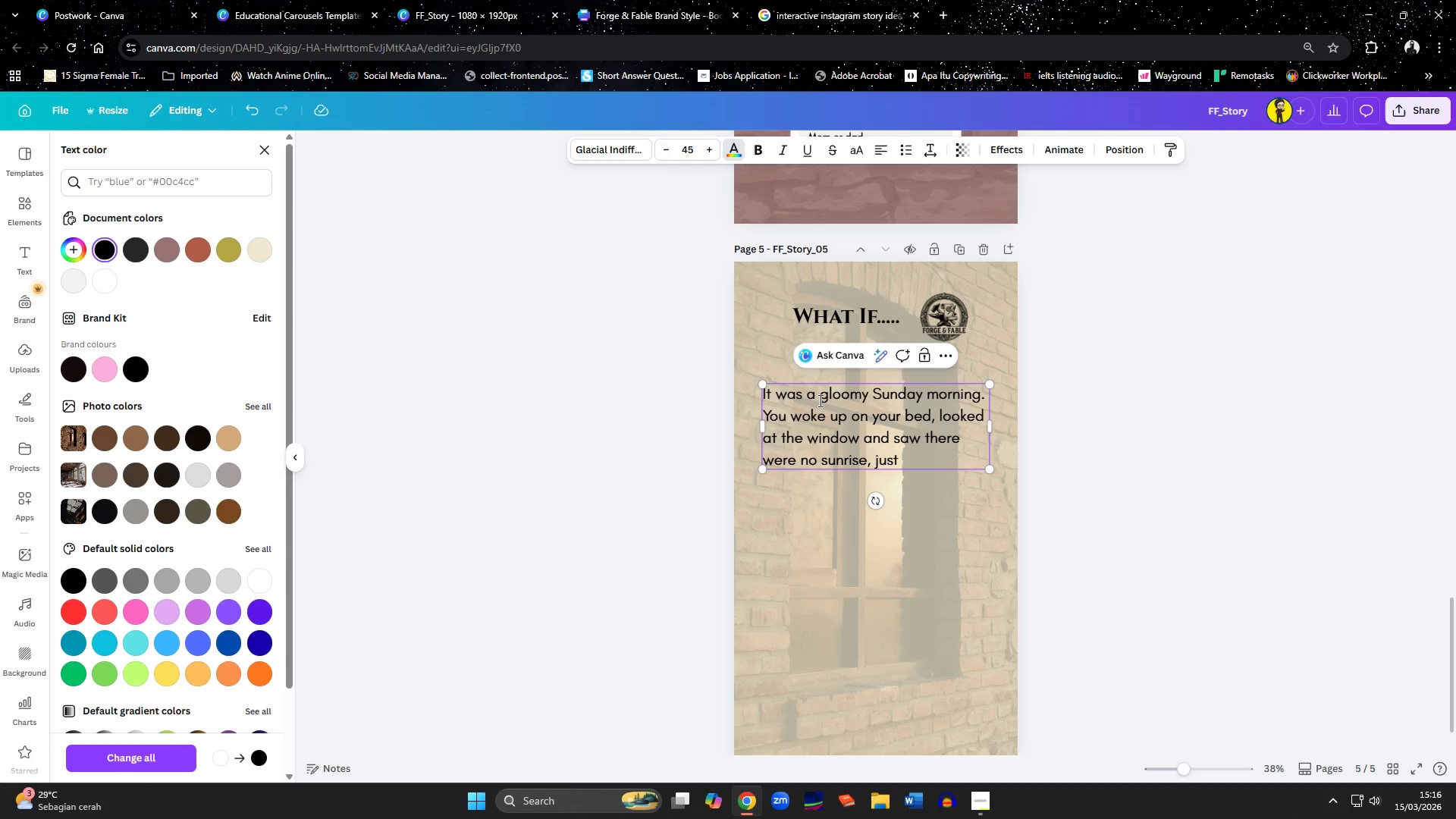 
type(gray ski)
key(Backspace)
key(Backspace)
key(Backspace)
key(Backspace)
key(Backspace)
key(Backspace)
key(Backspace)
key(Backspace)
type(a gray sky and sad ck)
key(Backspace)
type(louds)
 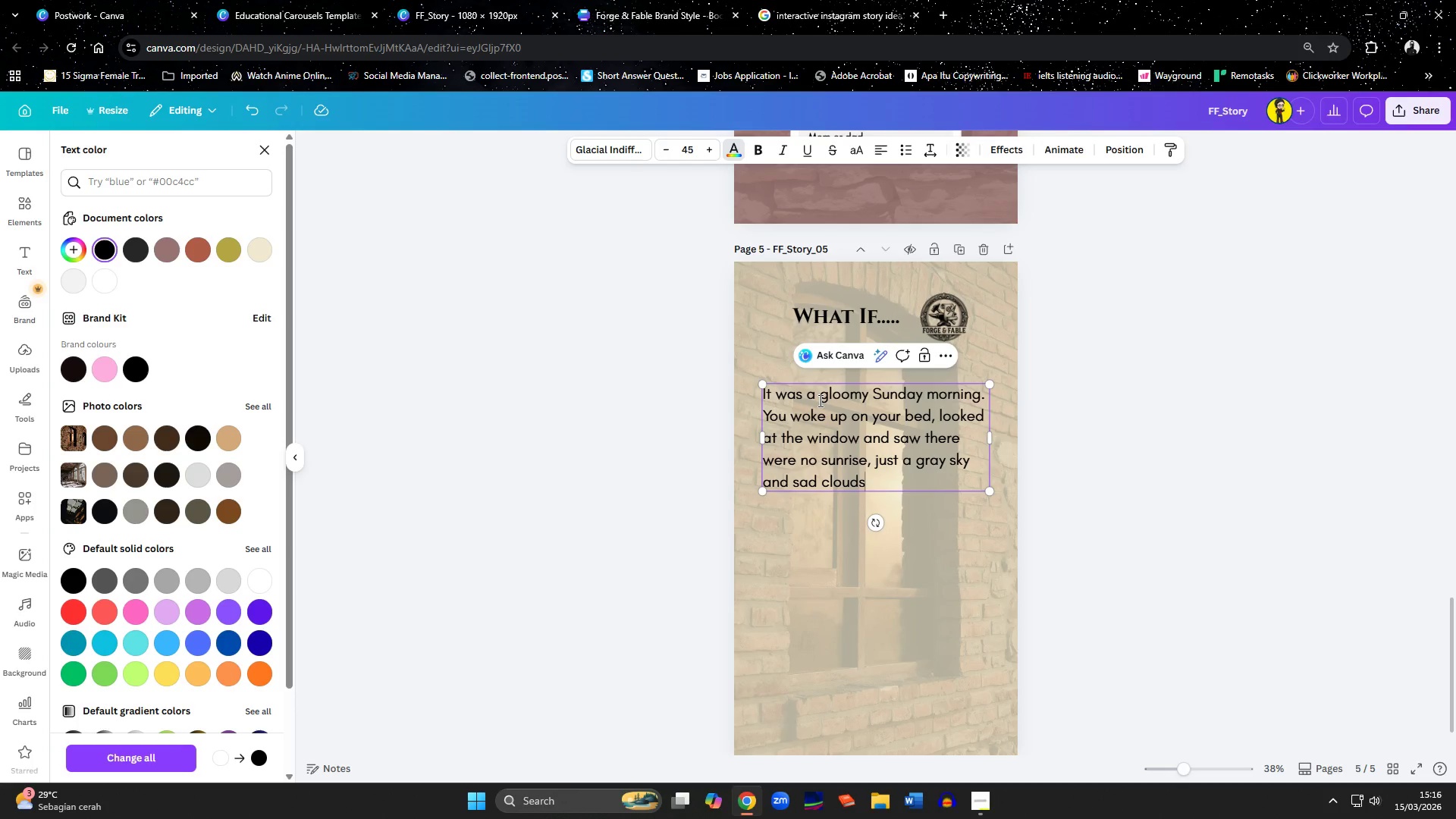 
wait(10.78)
 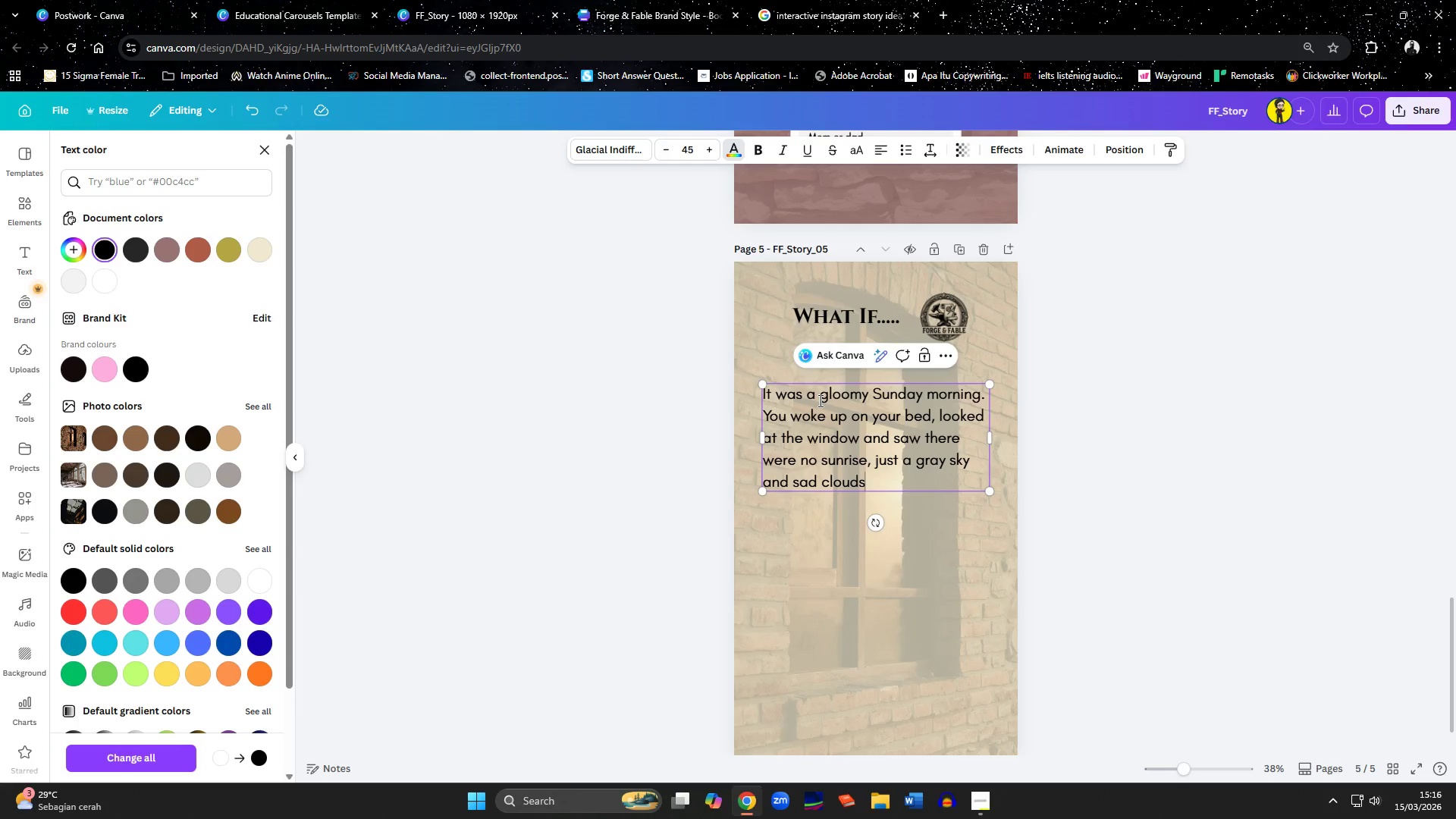 
type(. You decided to )
key(Backspace)
key(Backspace)
key(Backspace)
 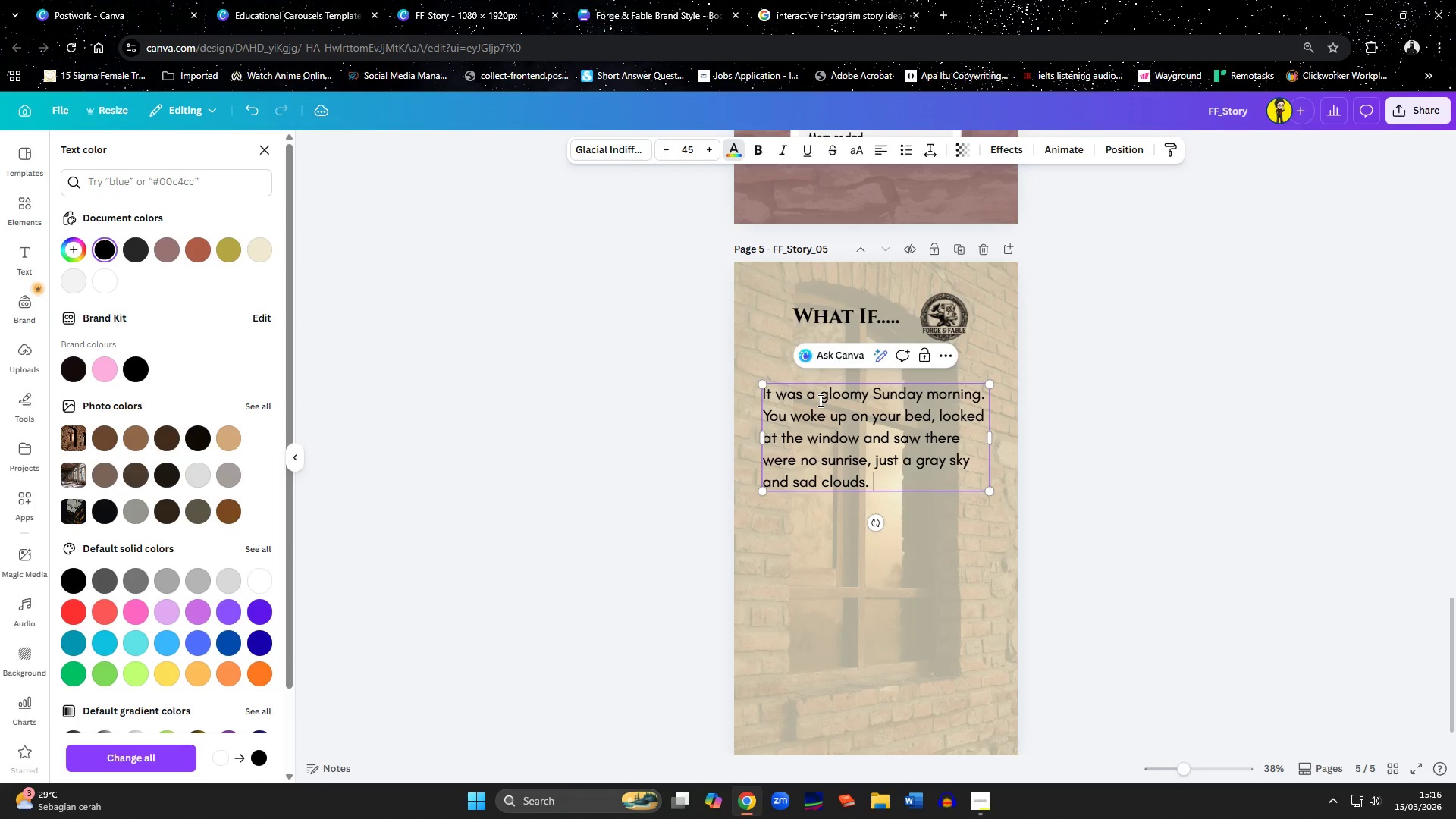 
wait(10.66)
 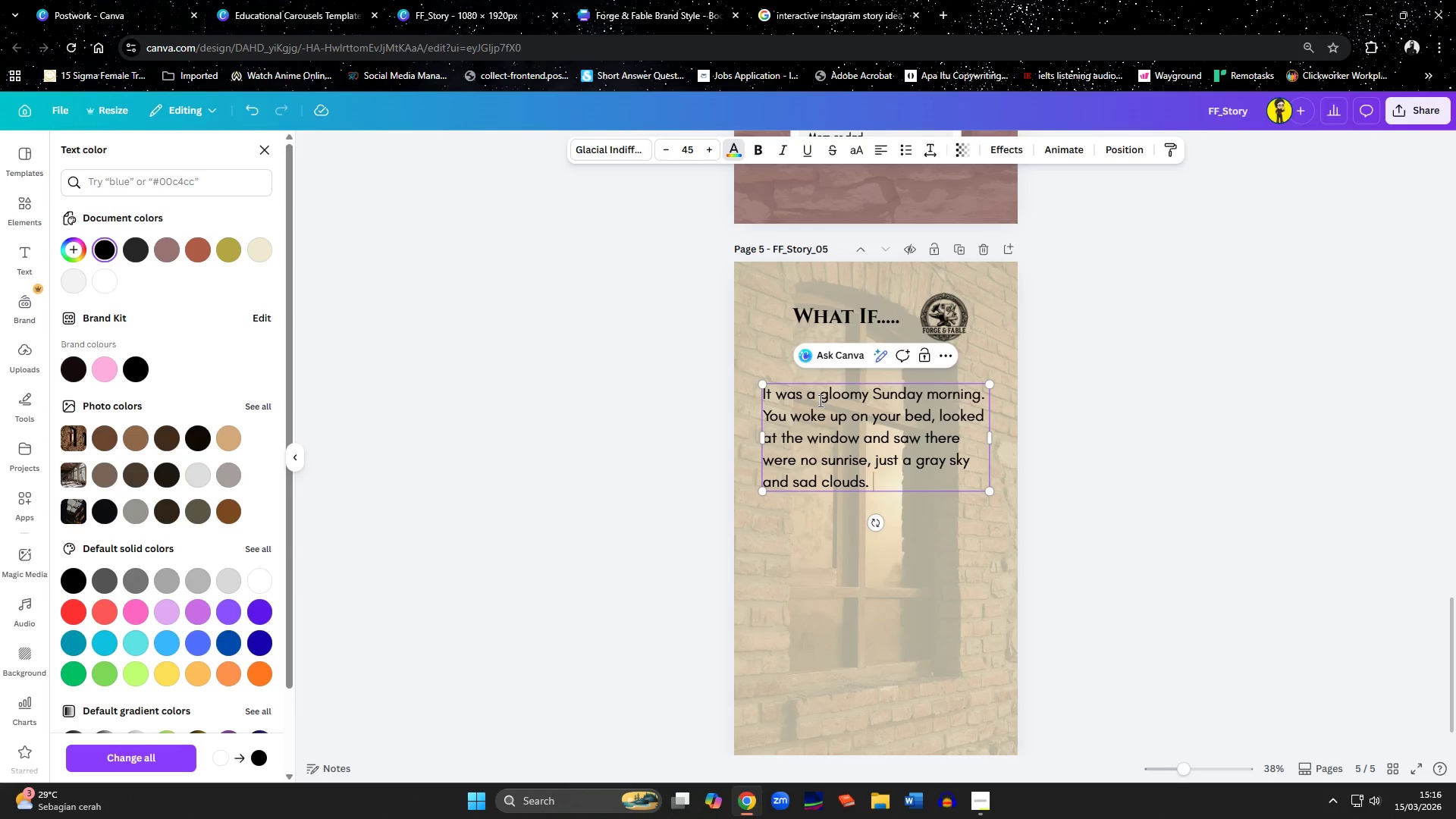 
type(You were taken back to when you had been 15)
key(Backspace)
type(7 years old.)
 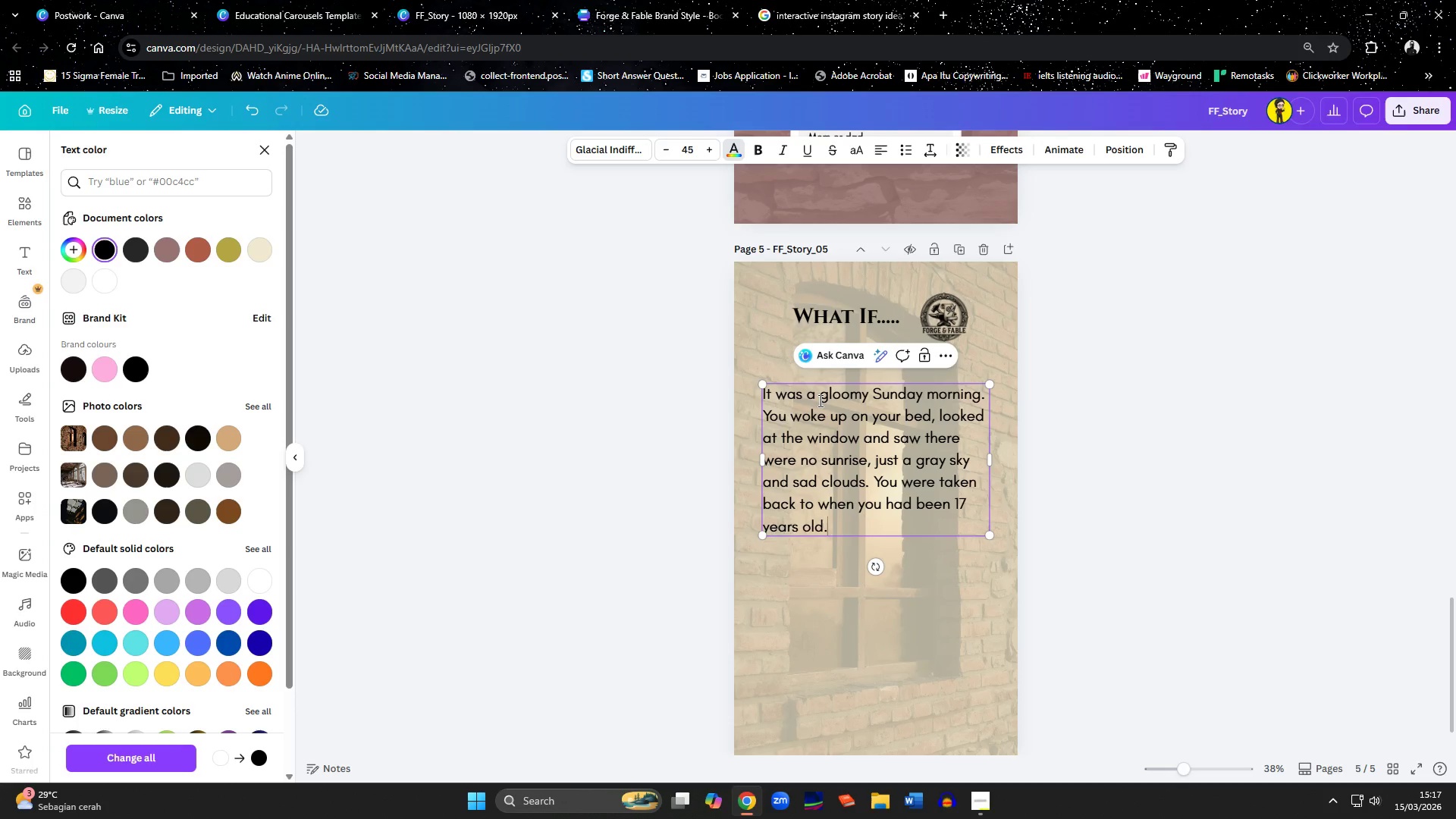 
key(ArrowUp)
 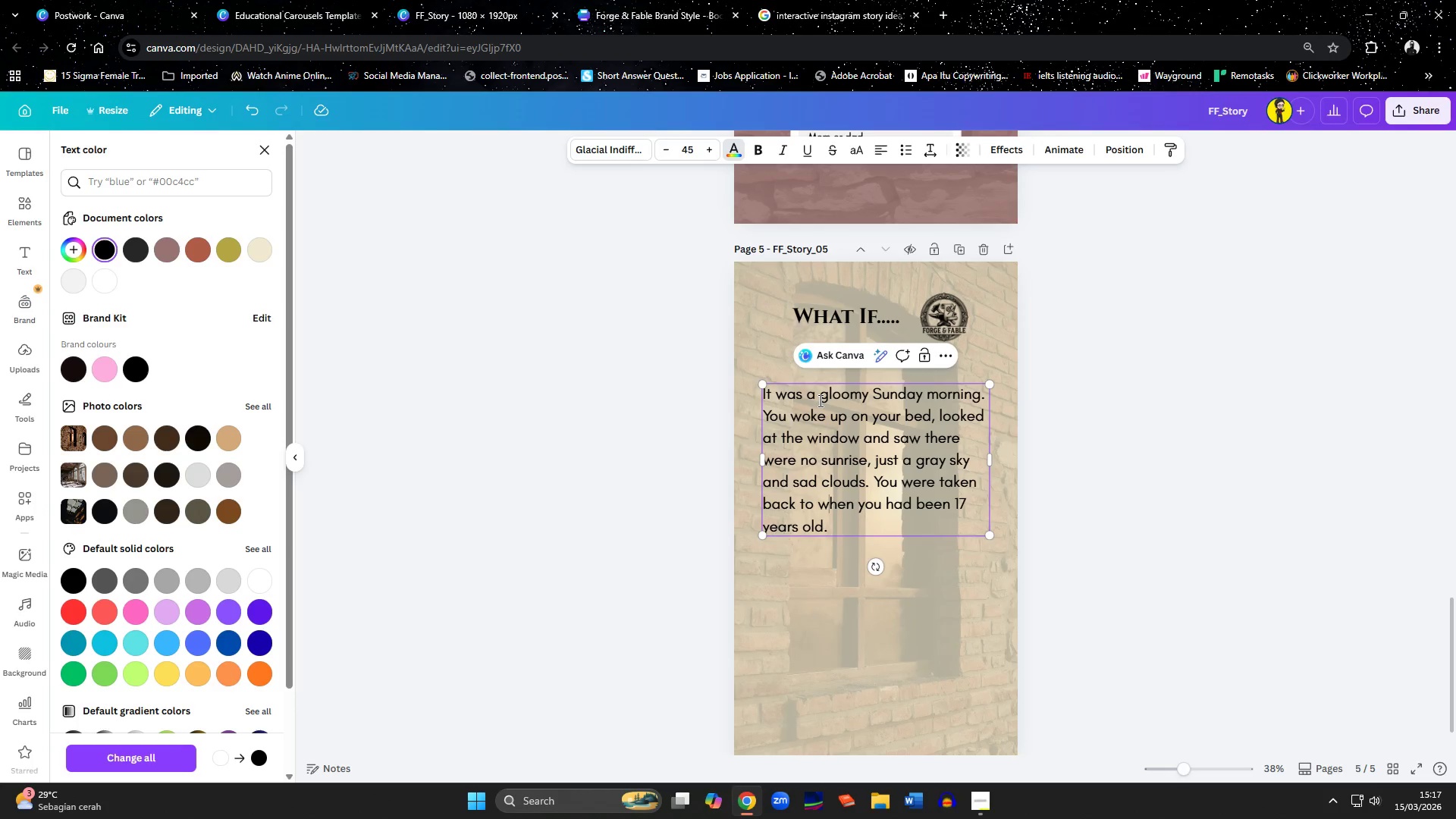 
key(ArrowUp)
 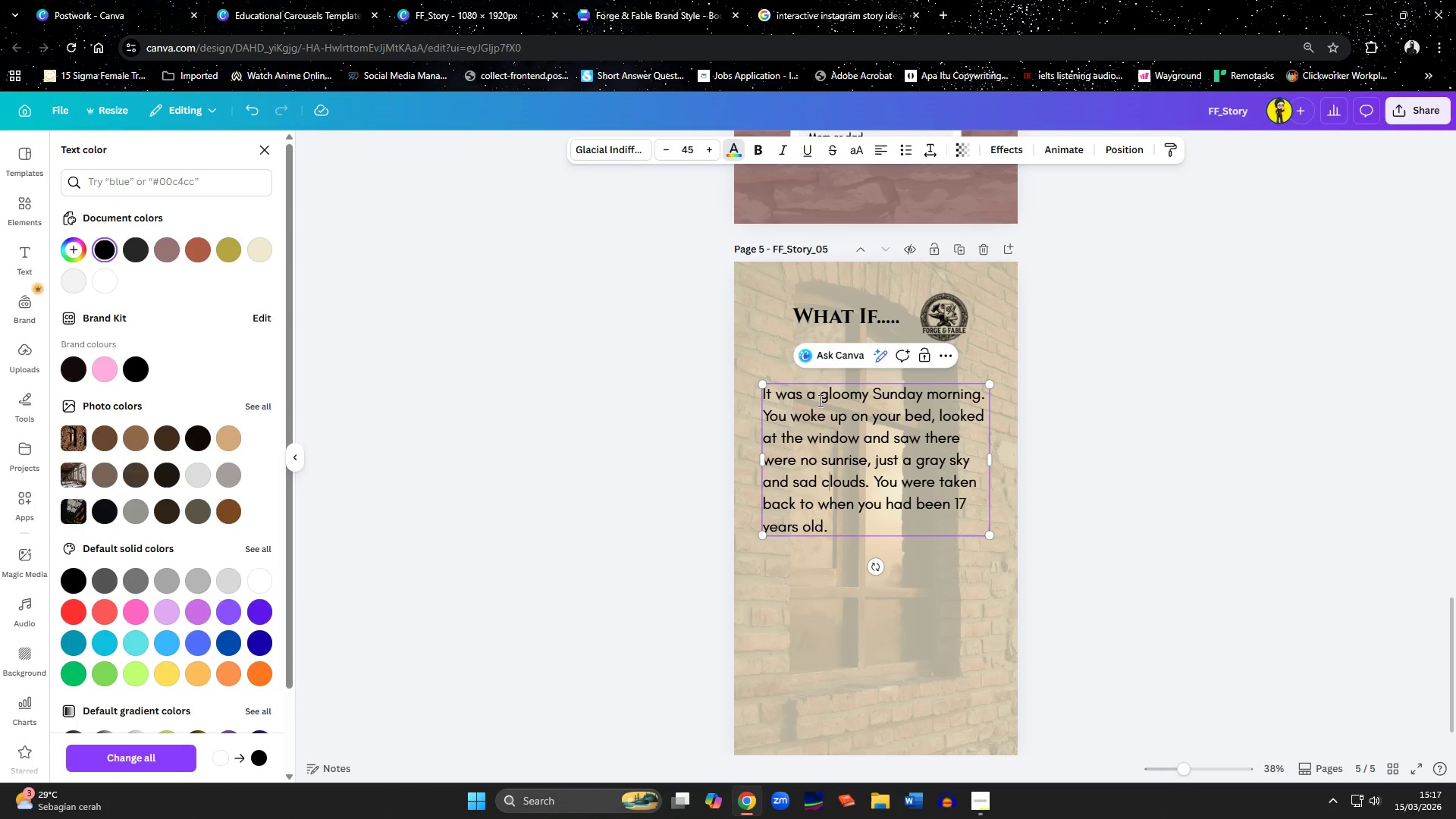 
key(ArrowUp)
 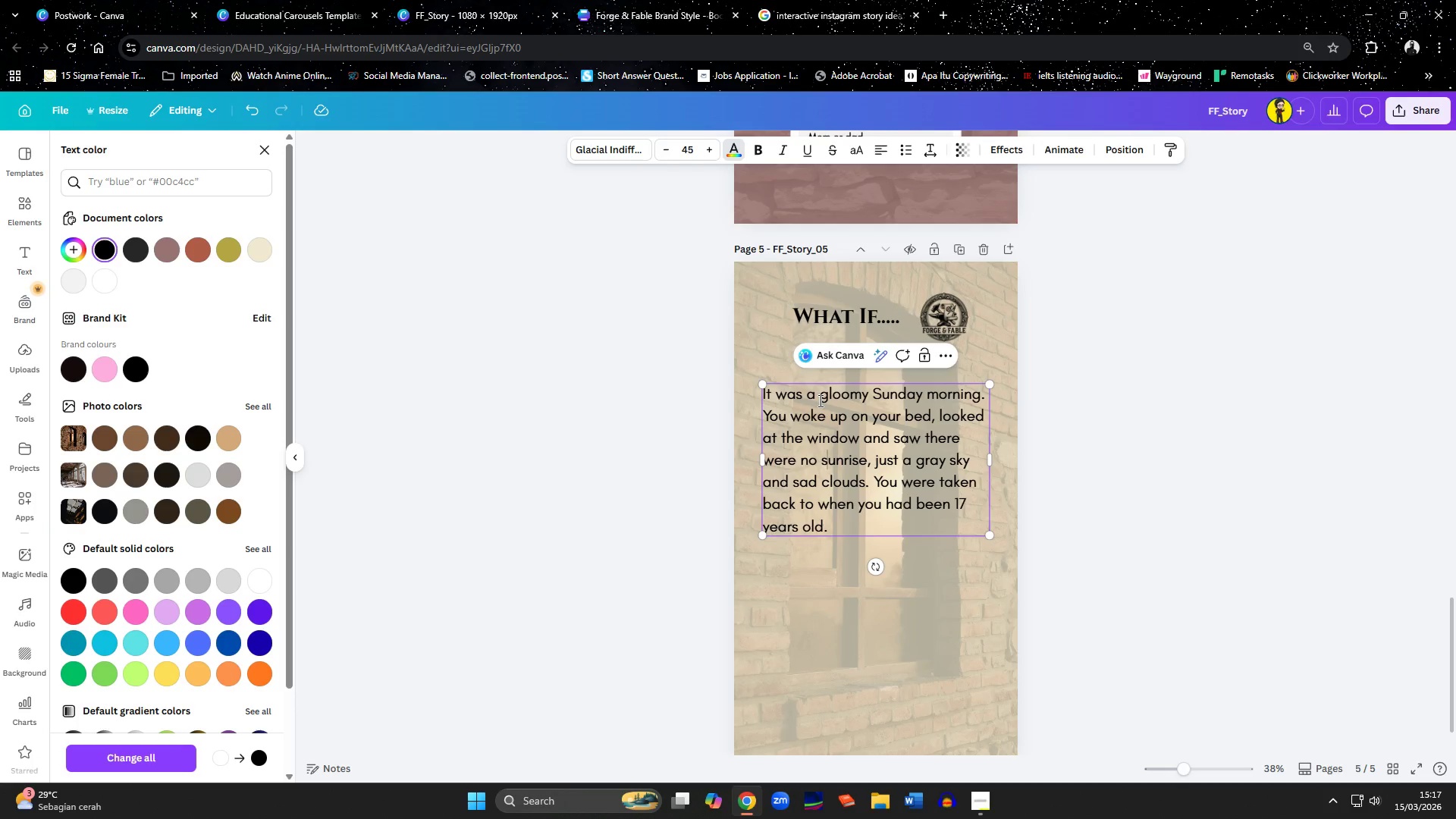 
key(ArrowRight)
 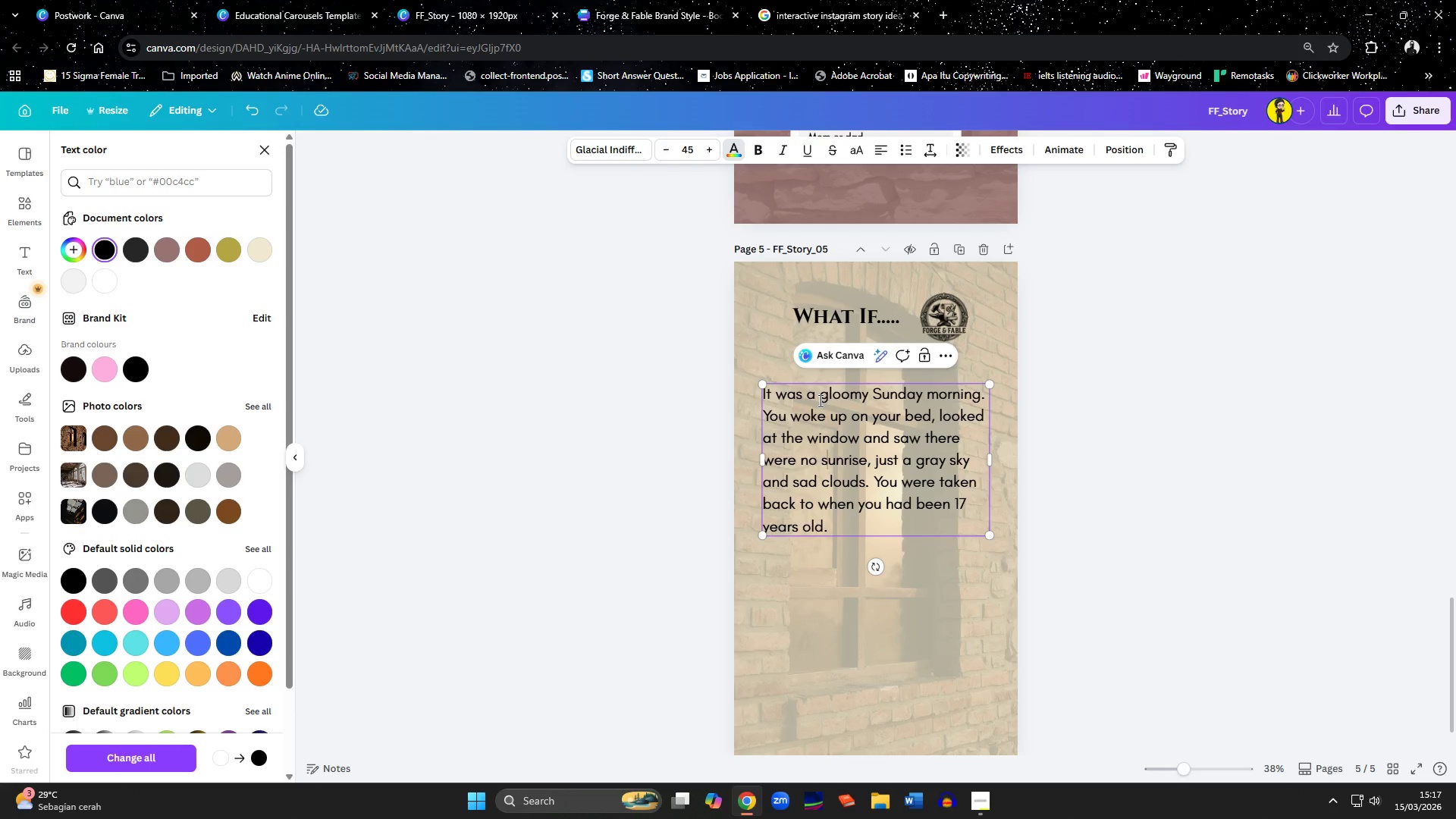 
key(ArrowRight)
 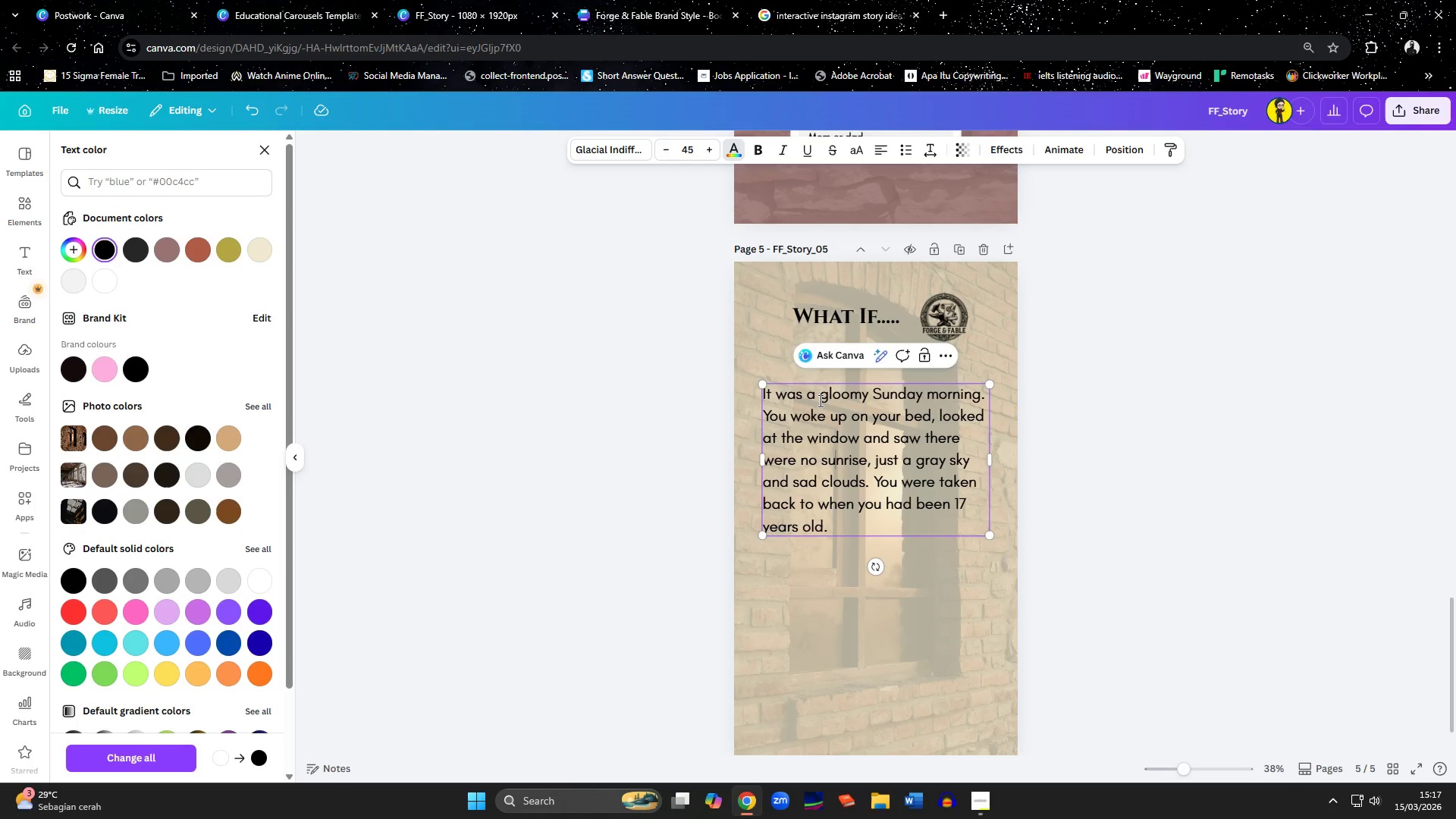 
key(ArrowRight)
 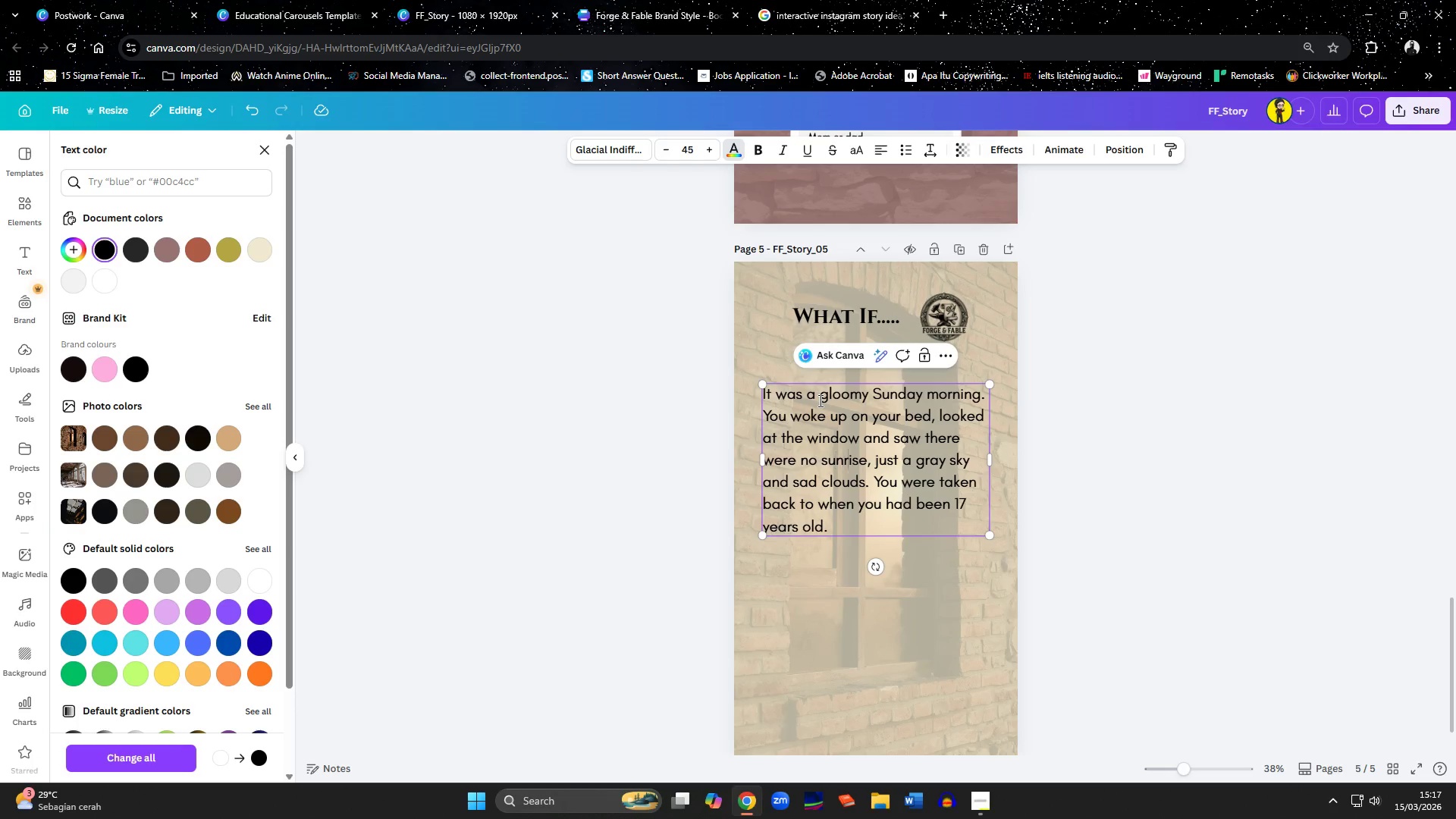 
key(ArrowRight)
 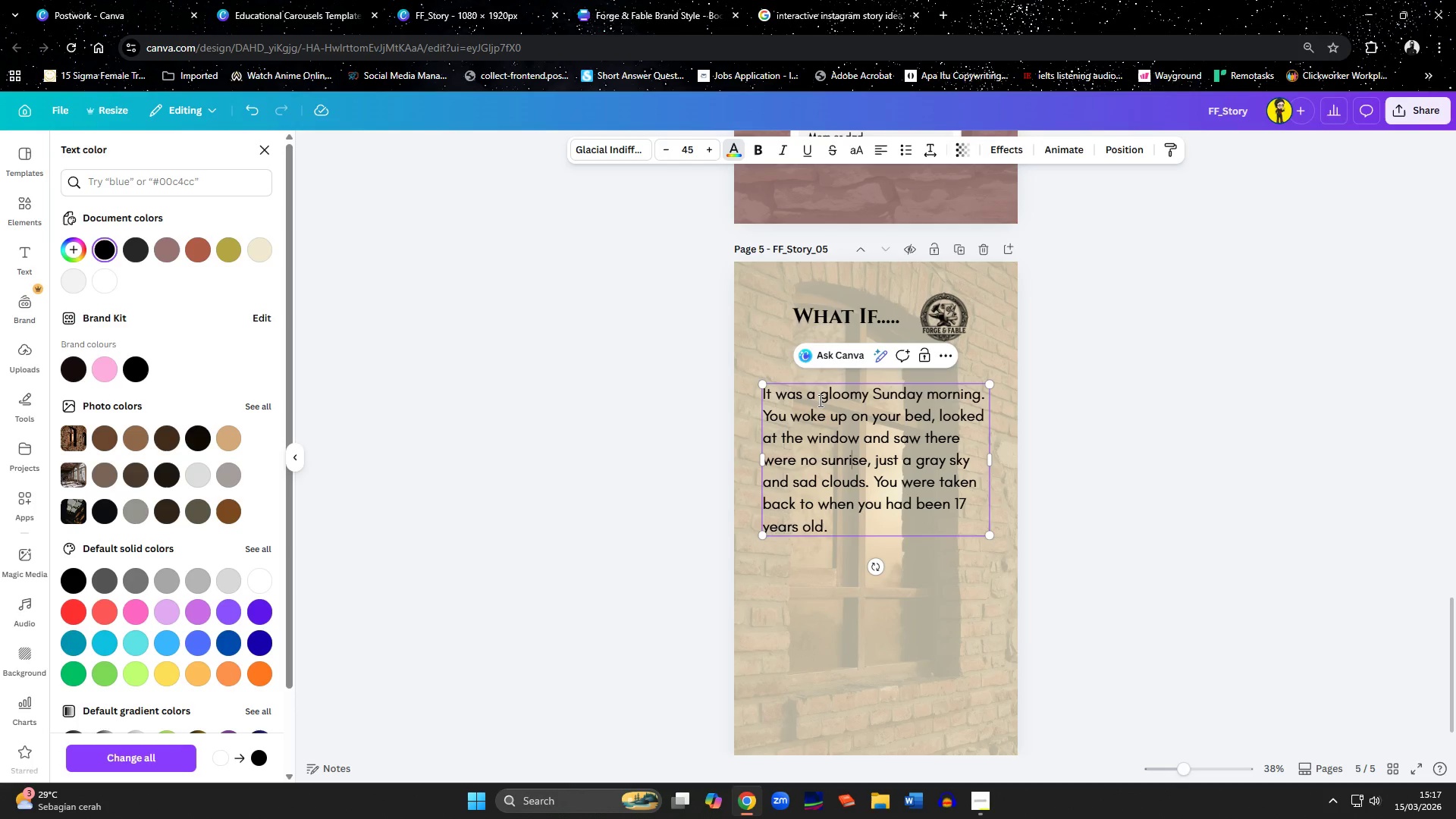 
key(ArrowDown)
 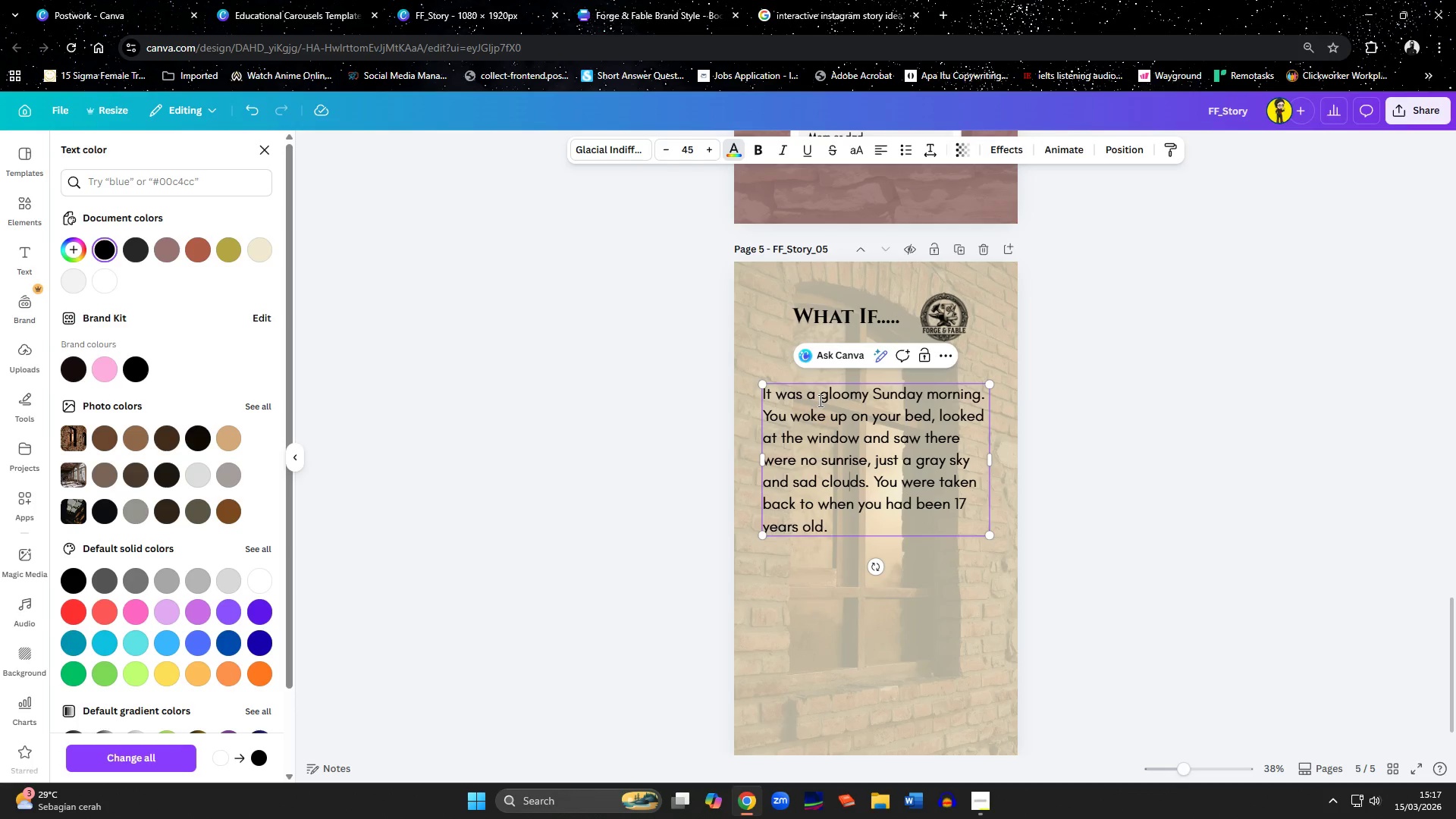 
key(ArrowRight)
 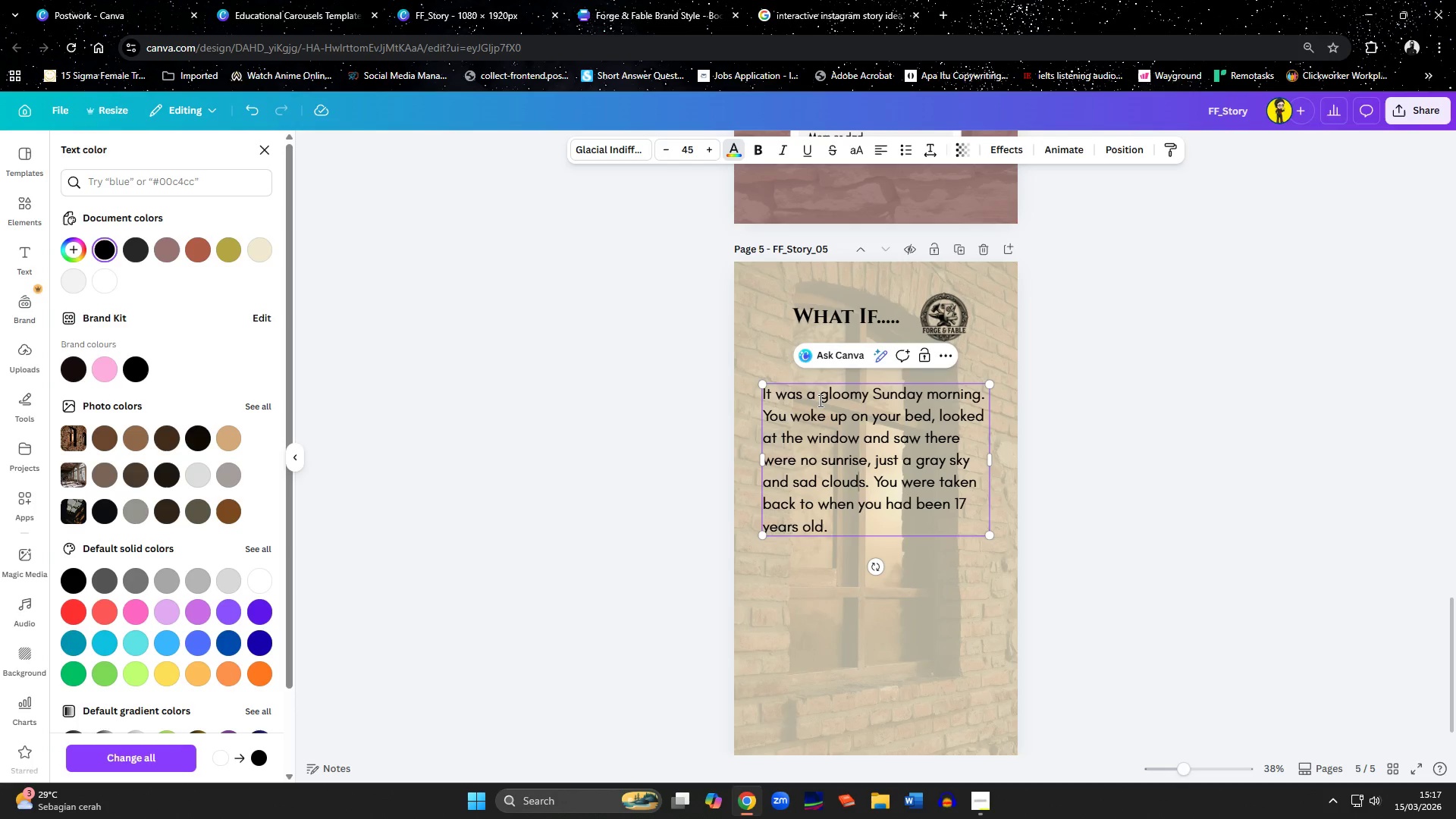 
key(ArrowRight)
 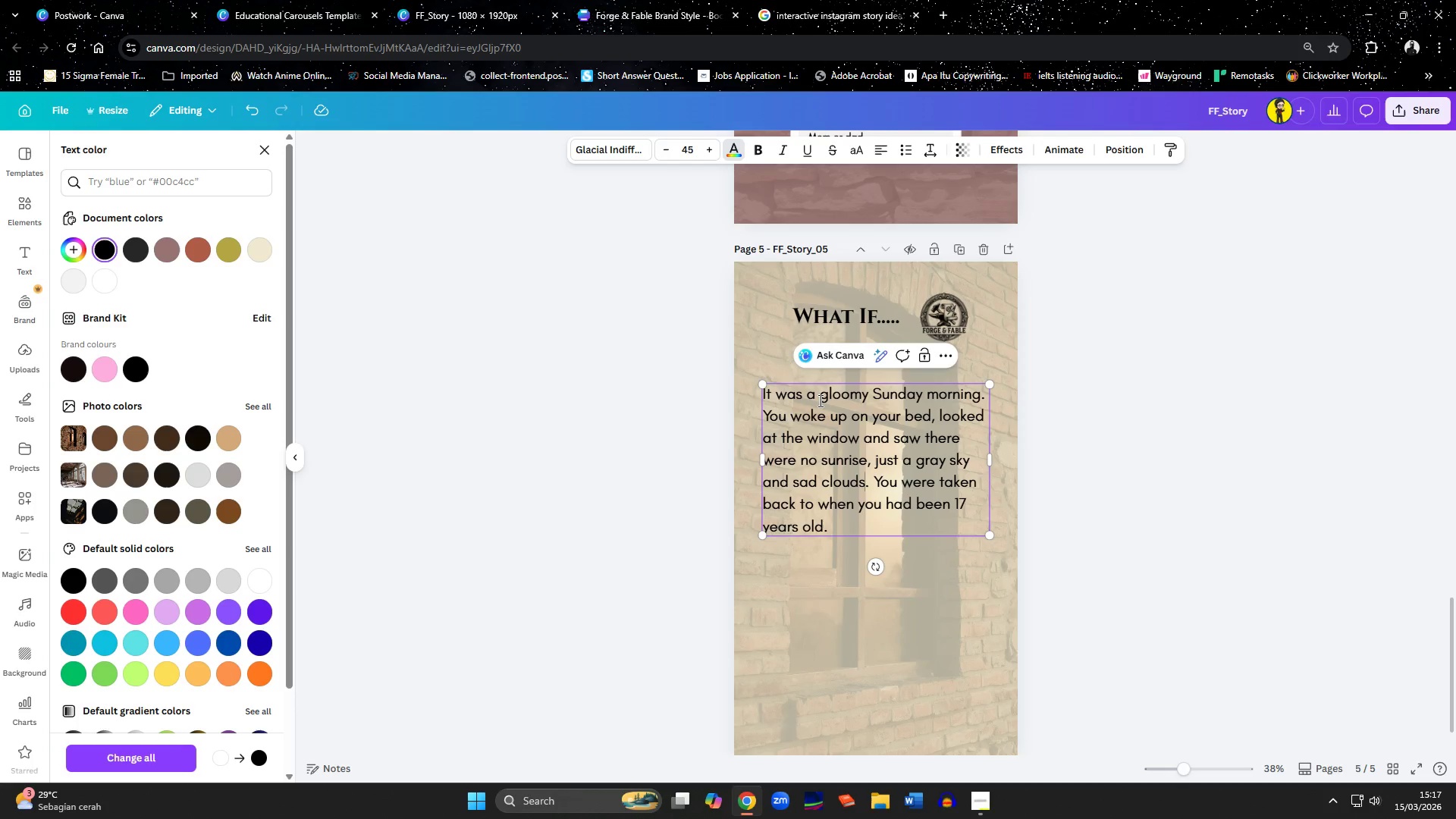 
key(ArrowRight)
 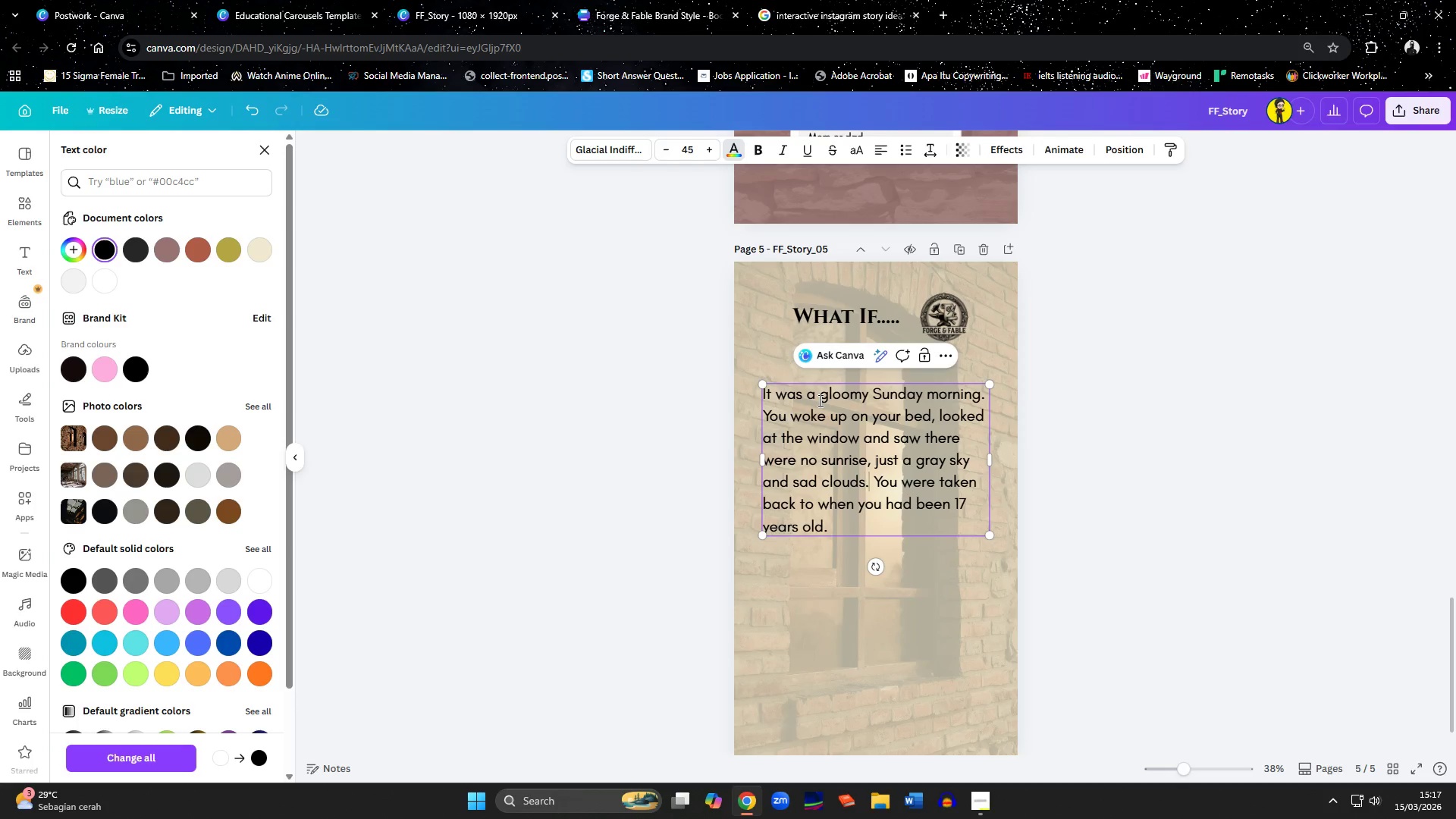 
key(ArrowRight)
 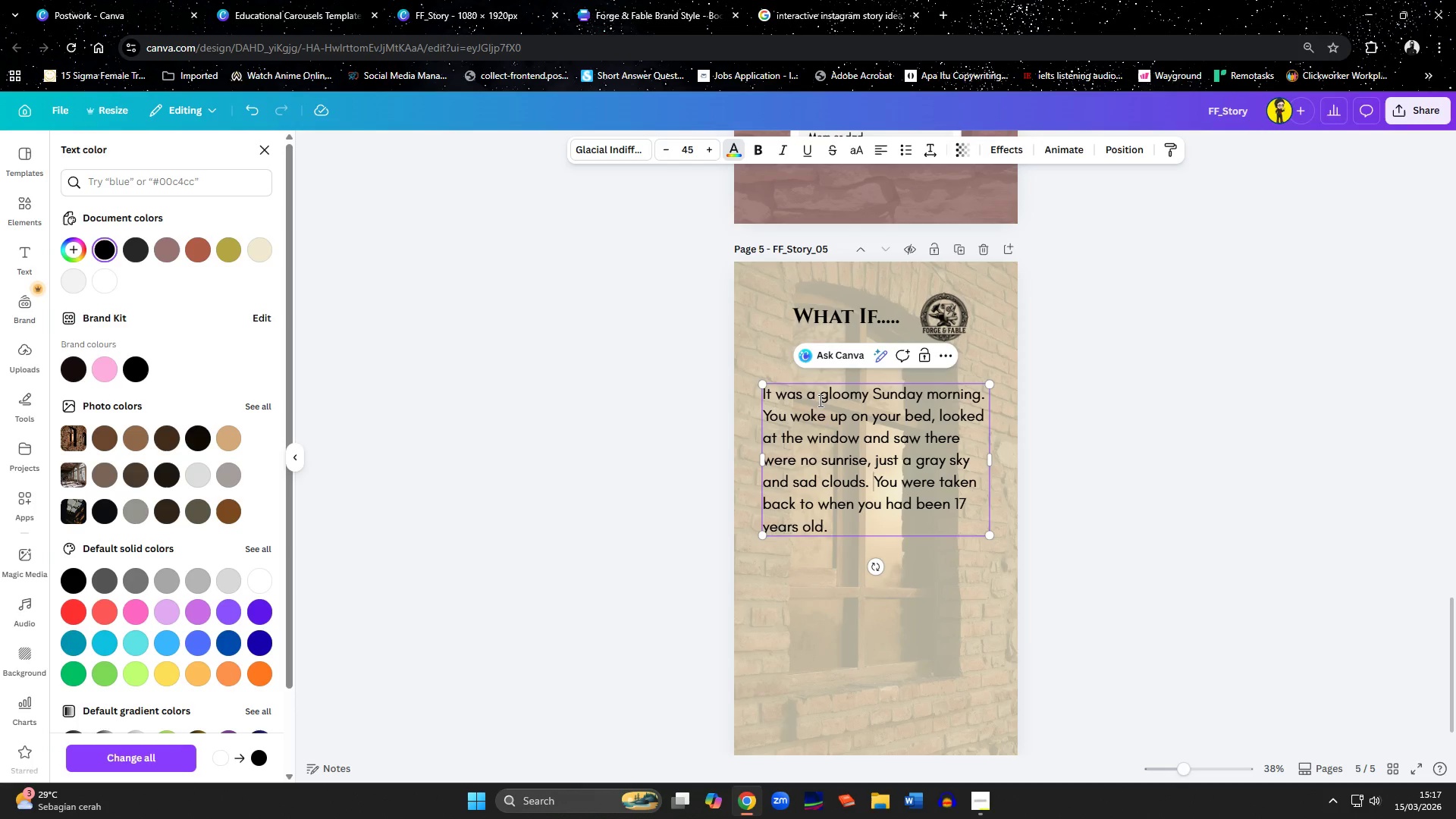 
key(Enter)
 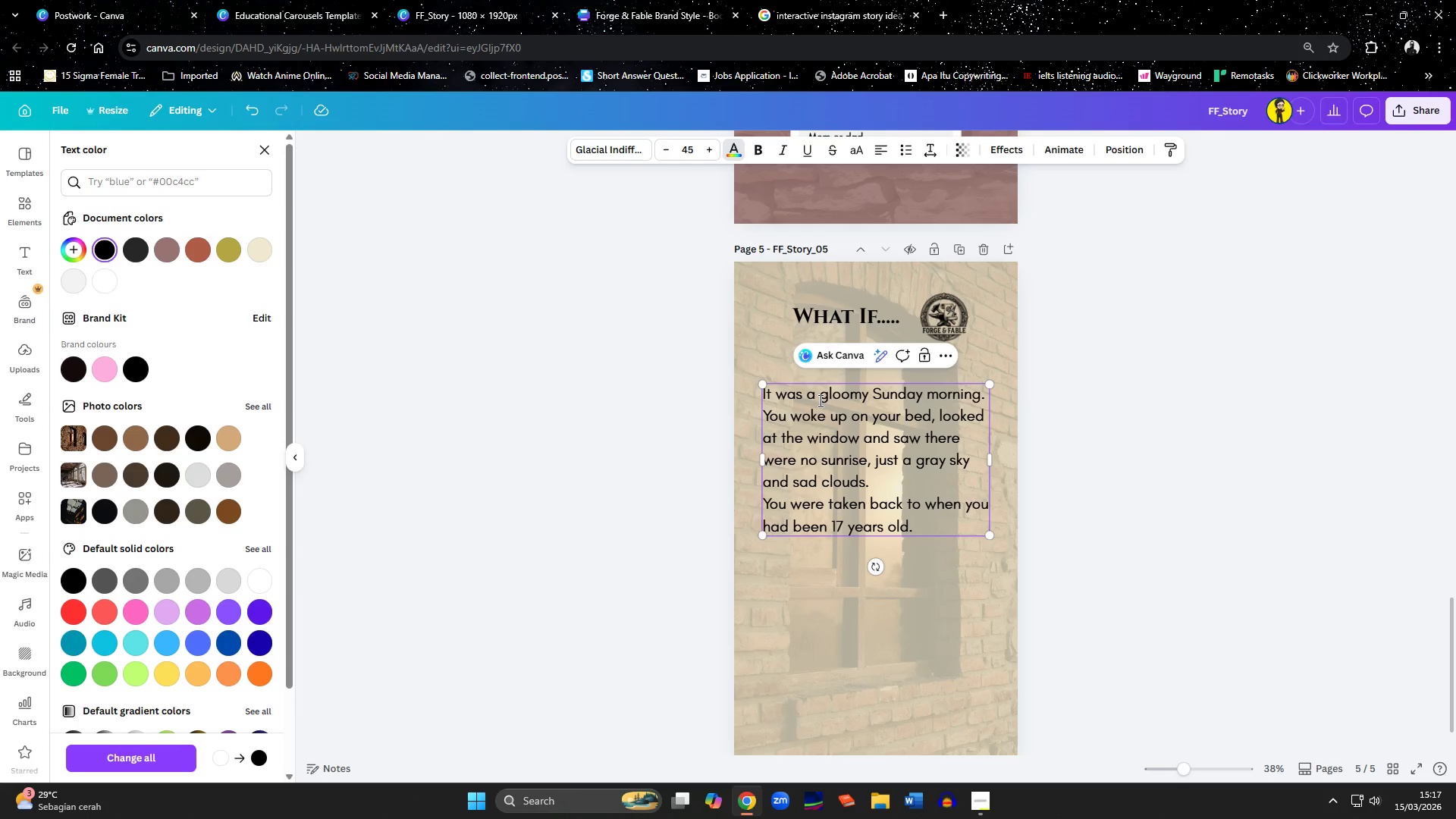 
key(Enter)
 